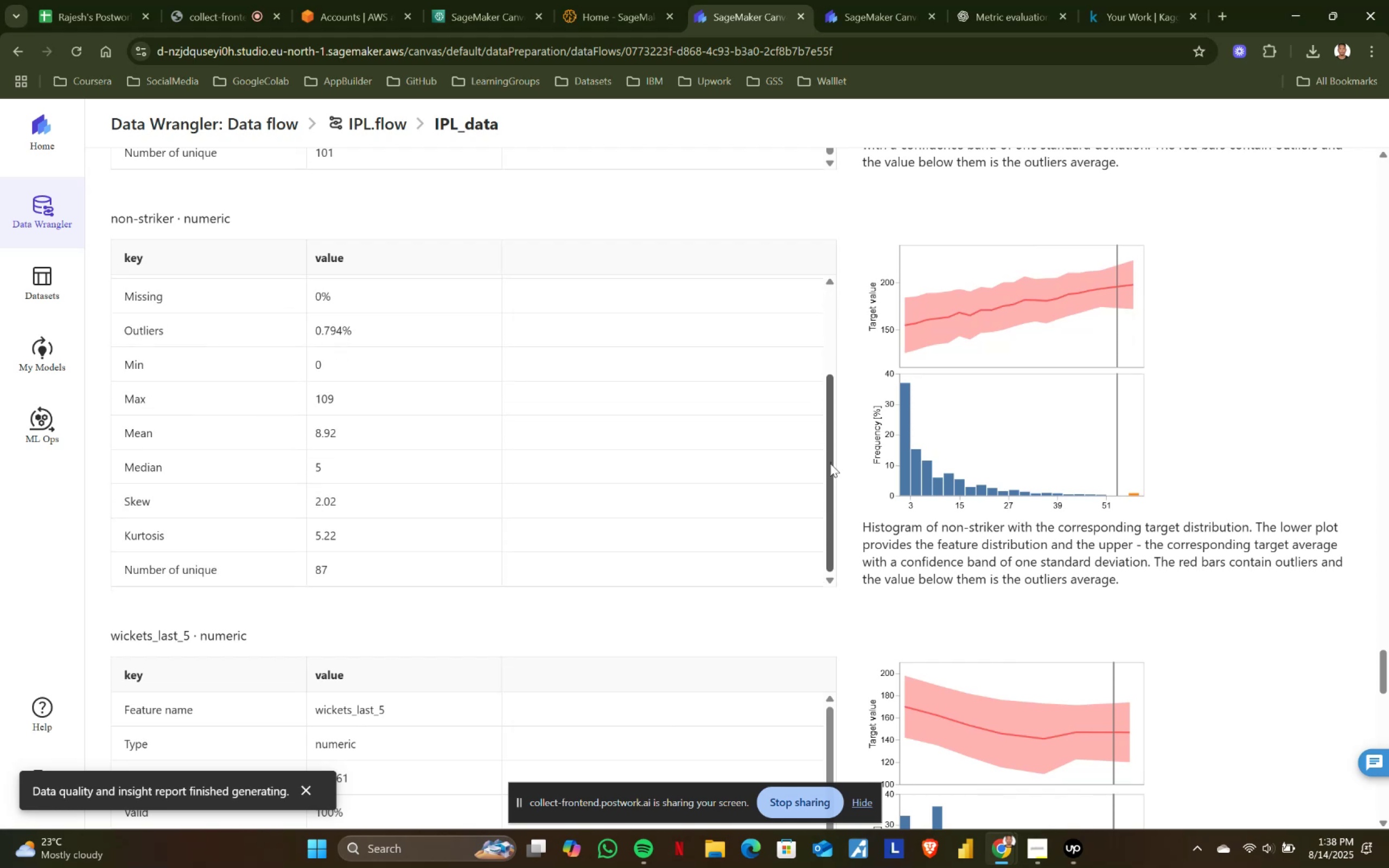 
left_click_drag(start_coordinate=[830, 463], to_coordinate=[832, 355])
 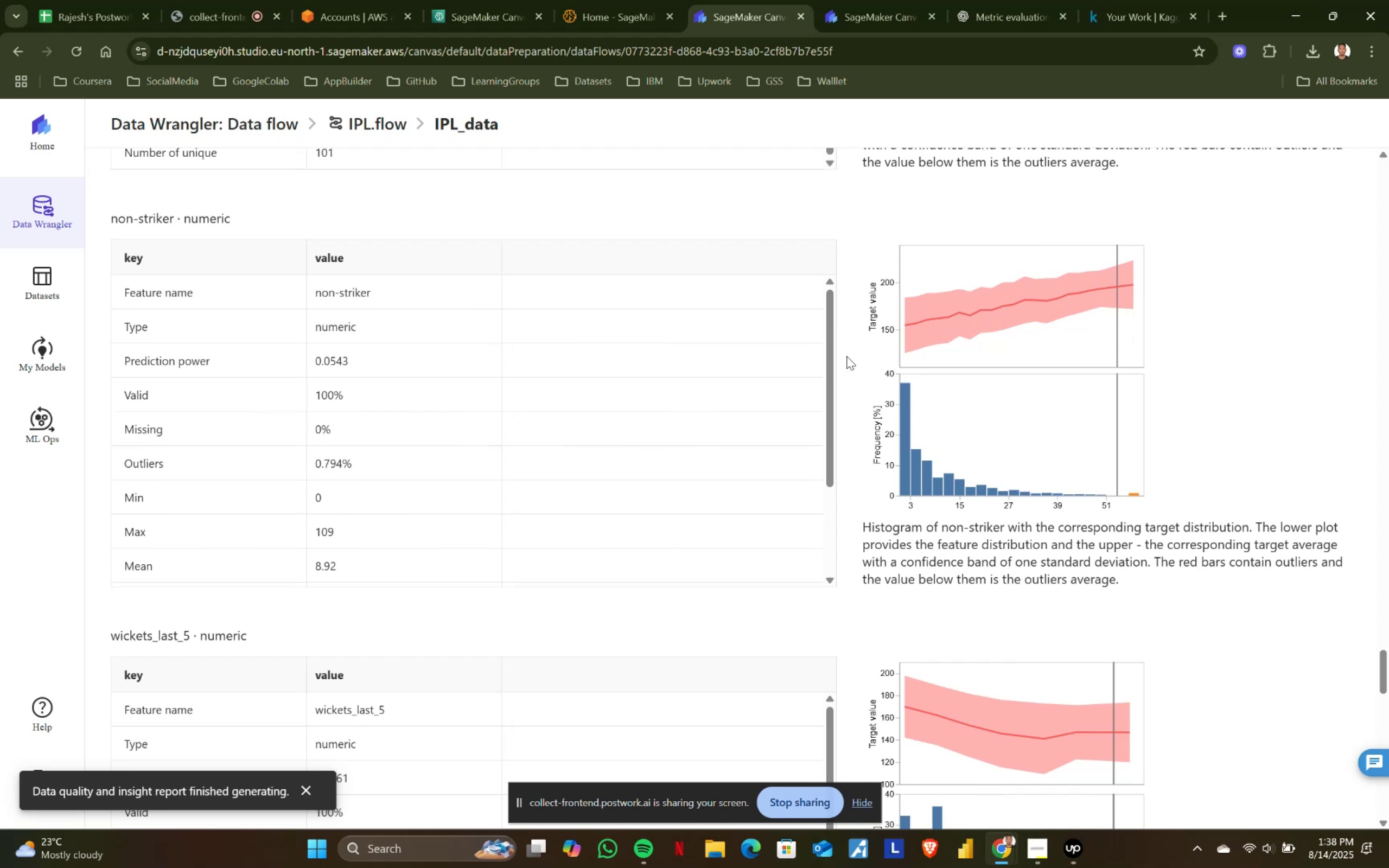 
scroll: coordinate [846, 356], scroll_direction: down, amount: 2.0
 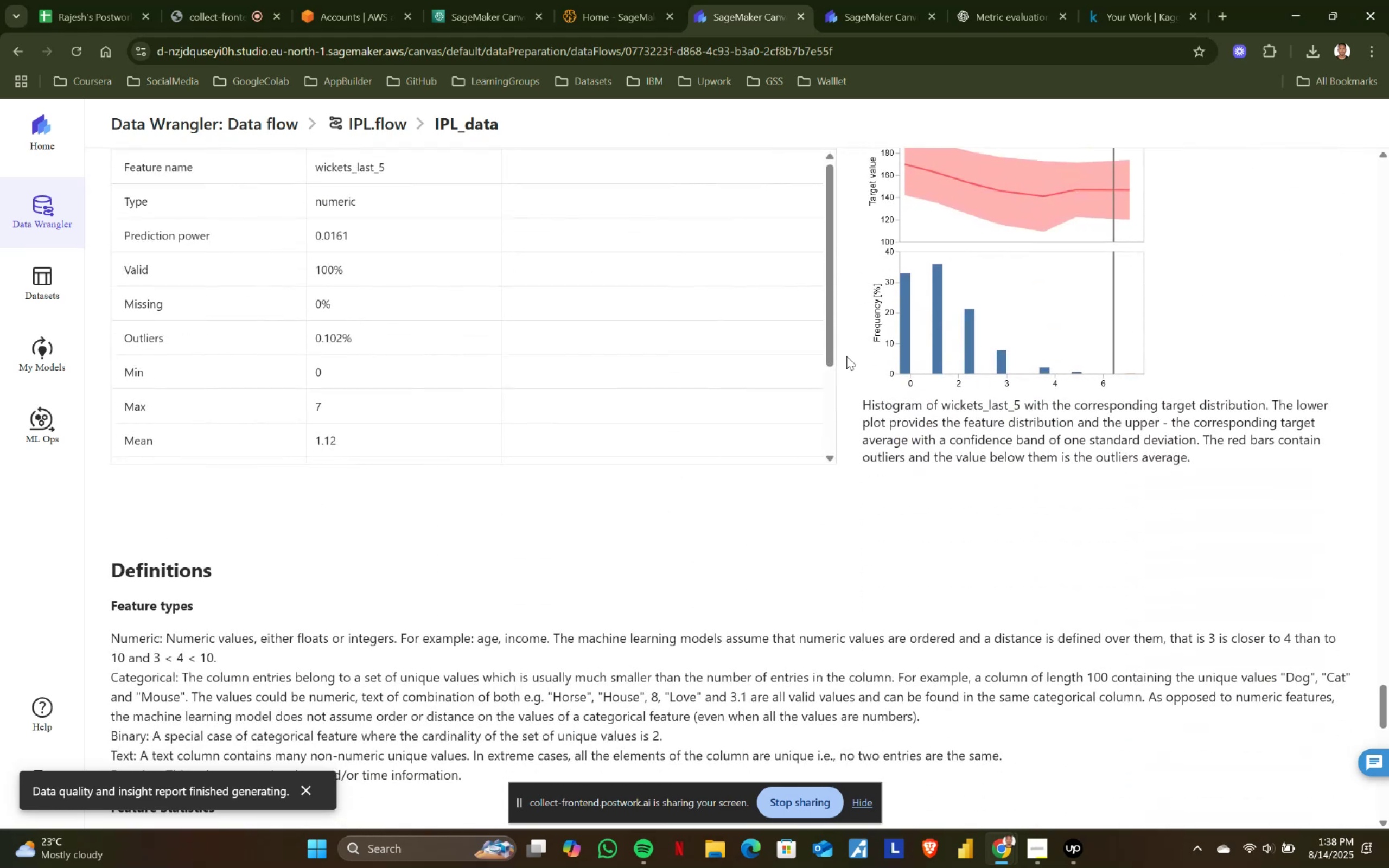 
scroll: coordinate [846, 356], scroll_direction: up, amount: 2.0
 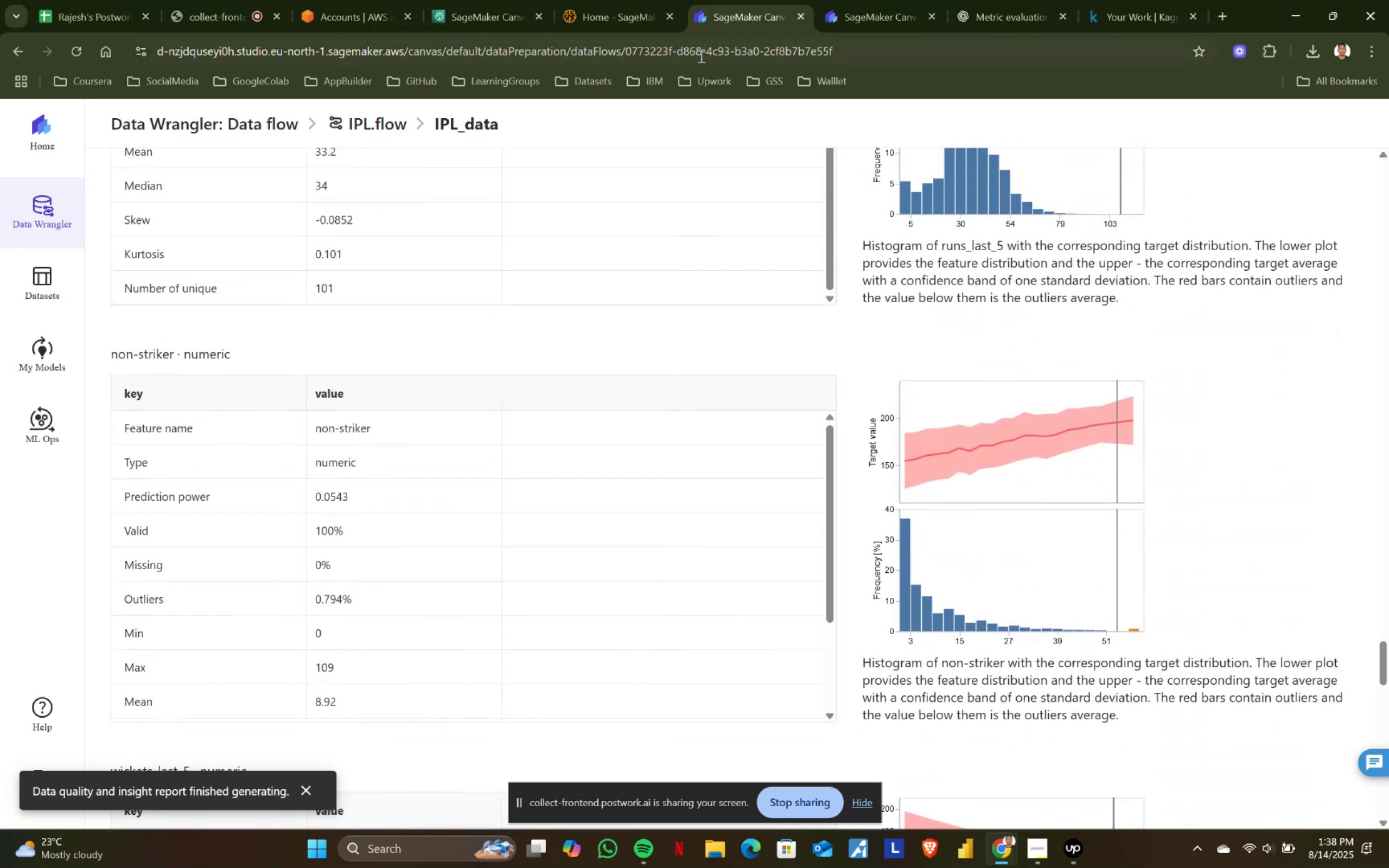 
left_click([863, 0])
 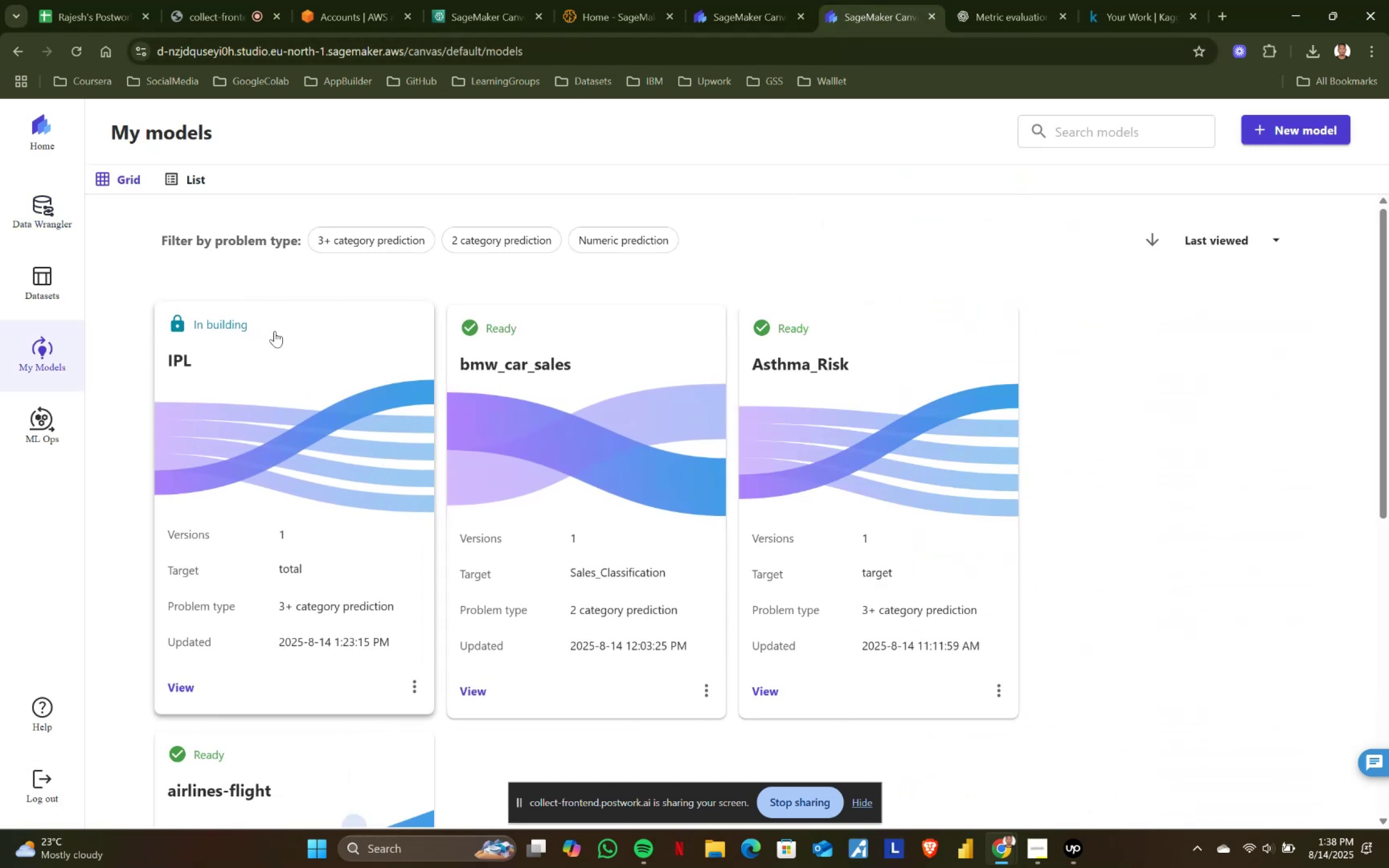 
left_click([275, 331])
 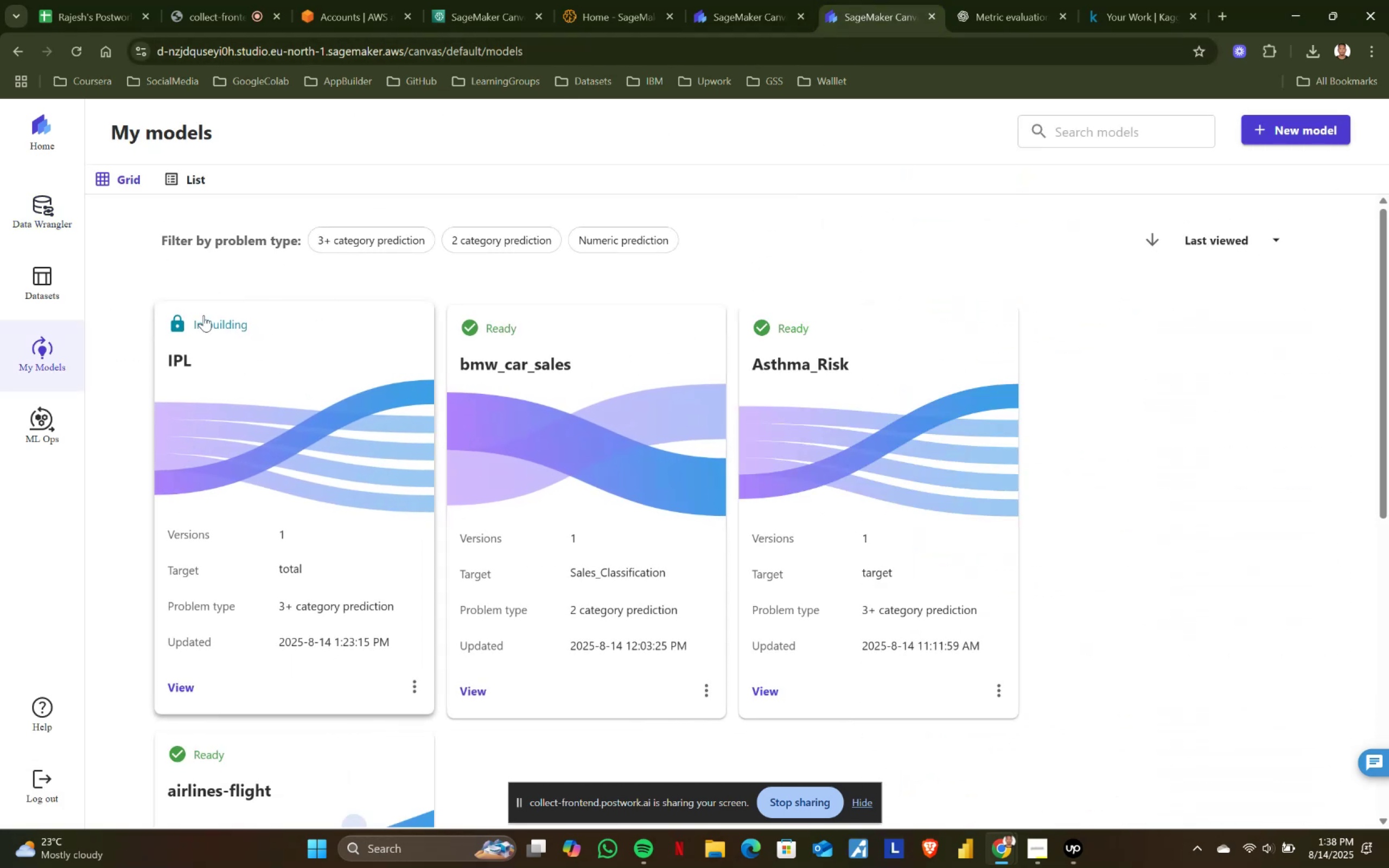 
left_click([206, 331])
 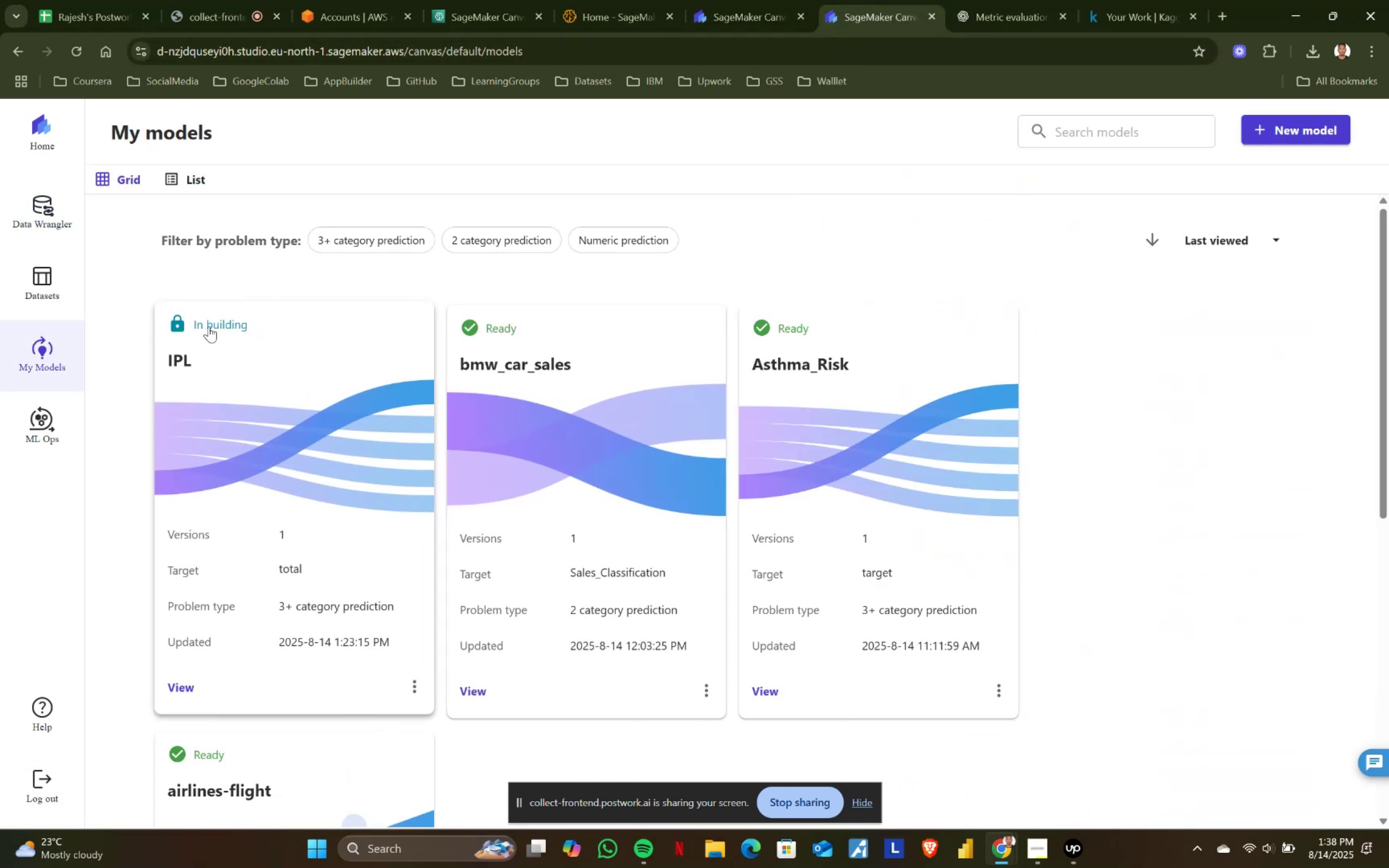 
left_click([209, 325])
 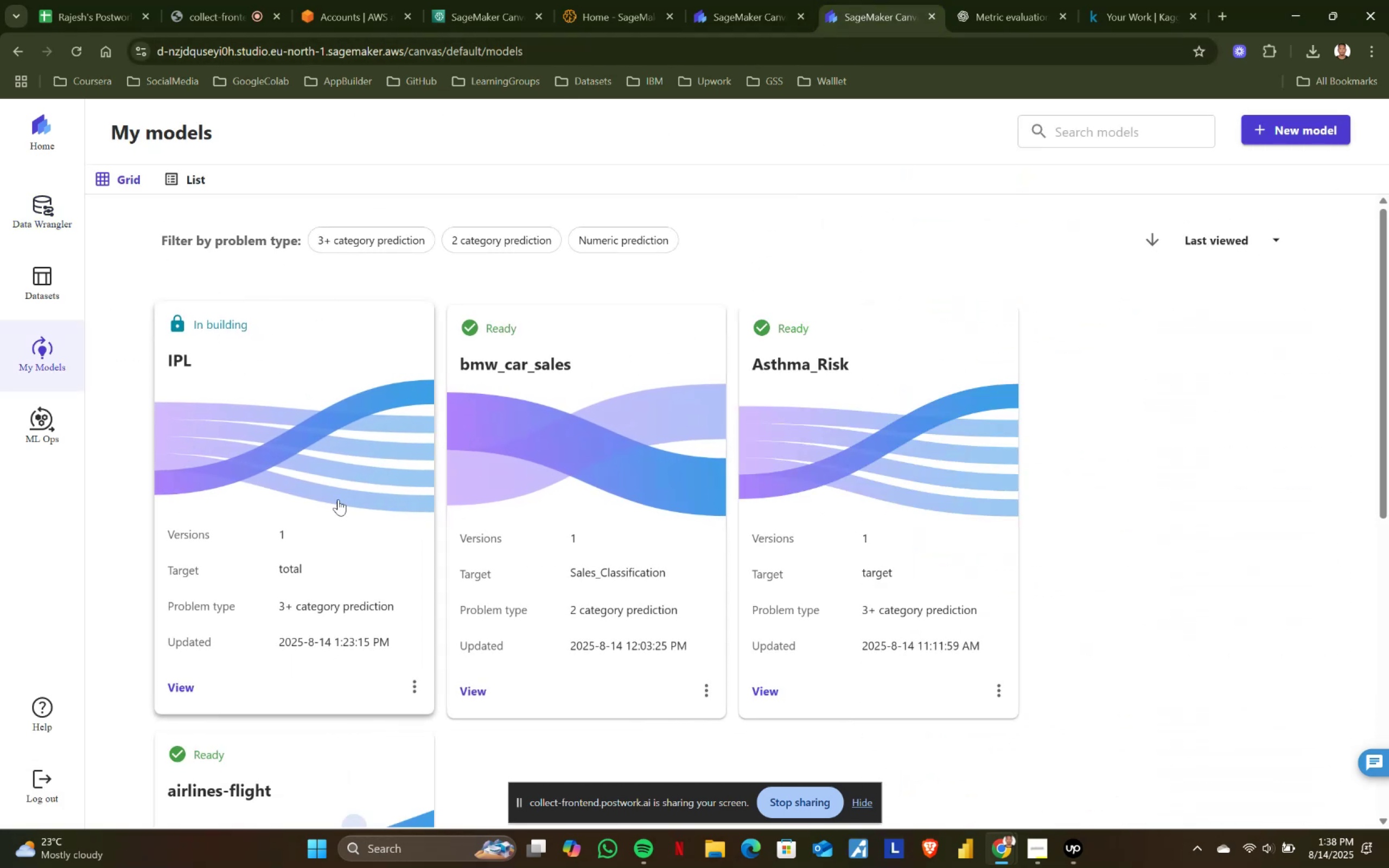 
left_click([340, 541])
 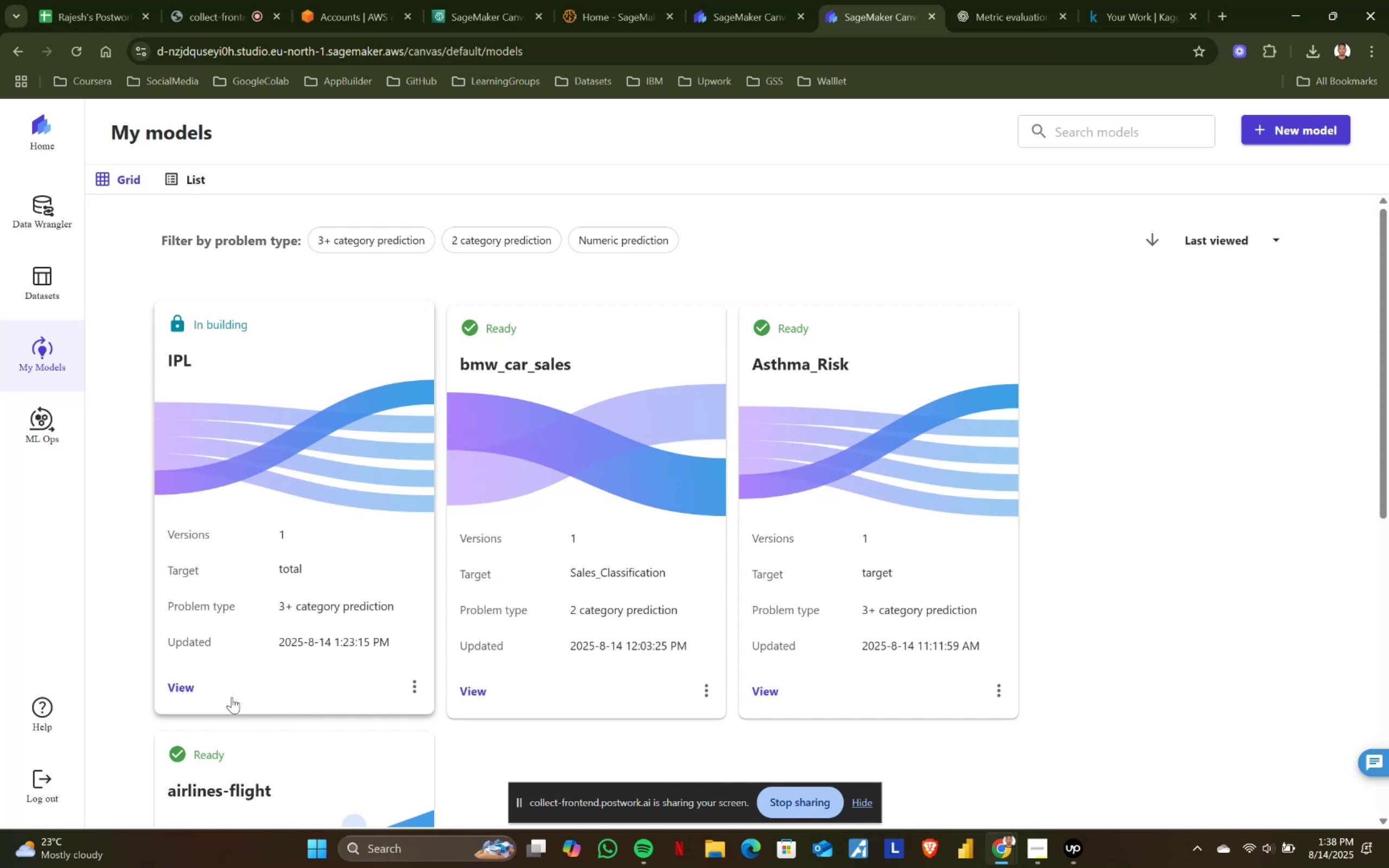 
left_click_drag(start_coordinate=[179, 663], to_coordinate=[179, 667])
 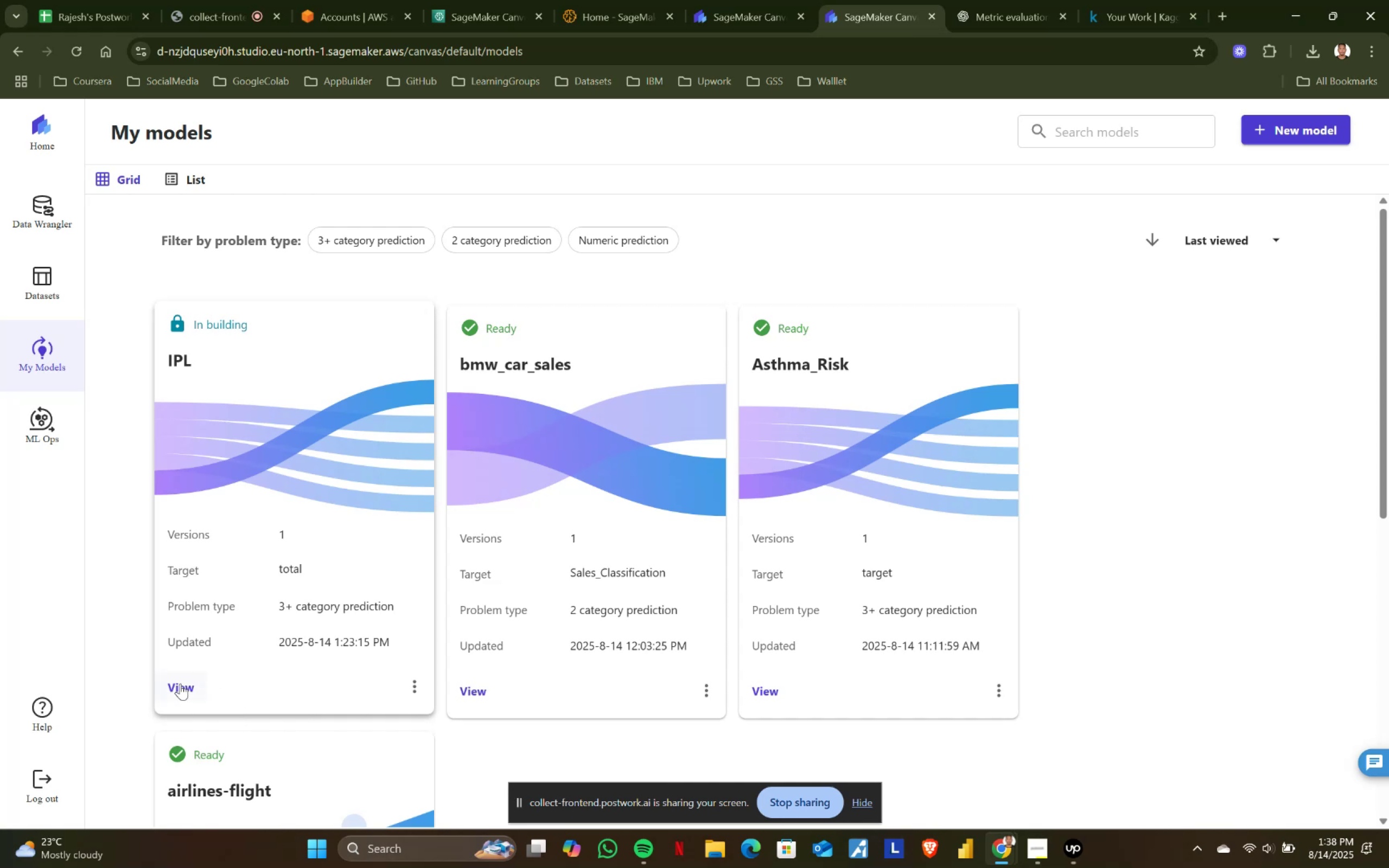 
double_click([180, 684])
 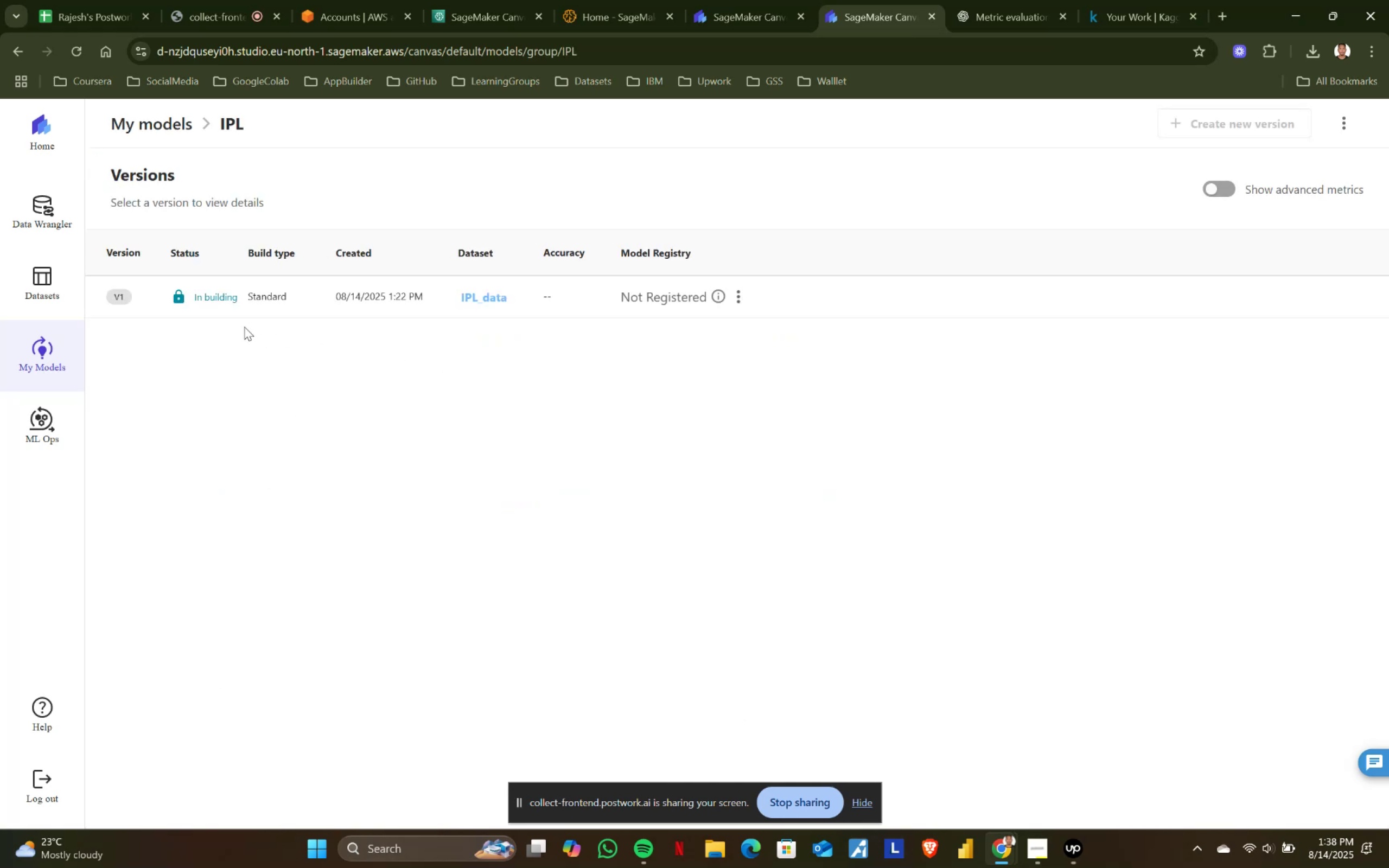 
left_click([239, 302])
 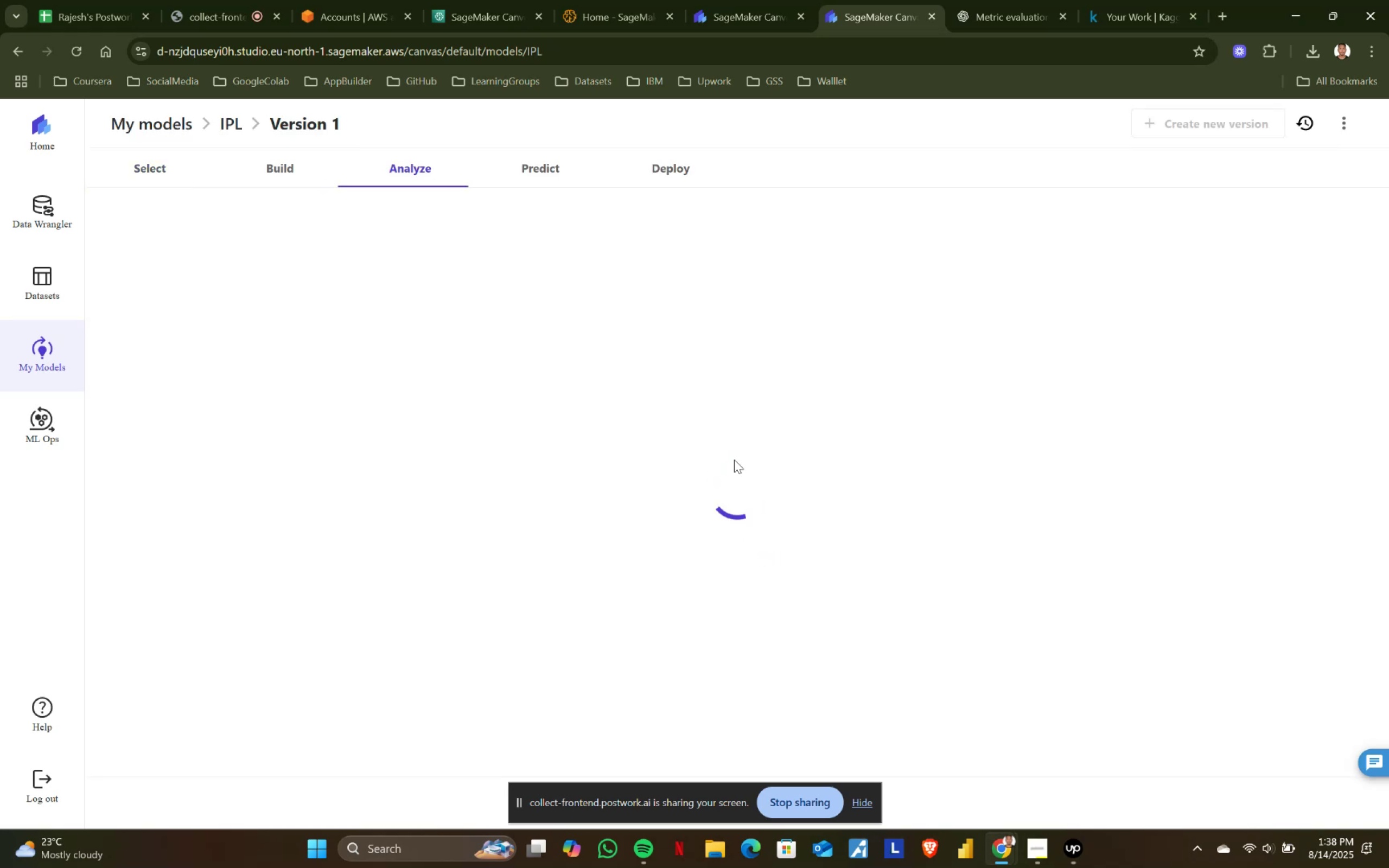 
wait(14.9)
 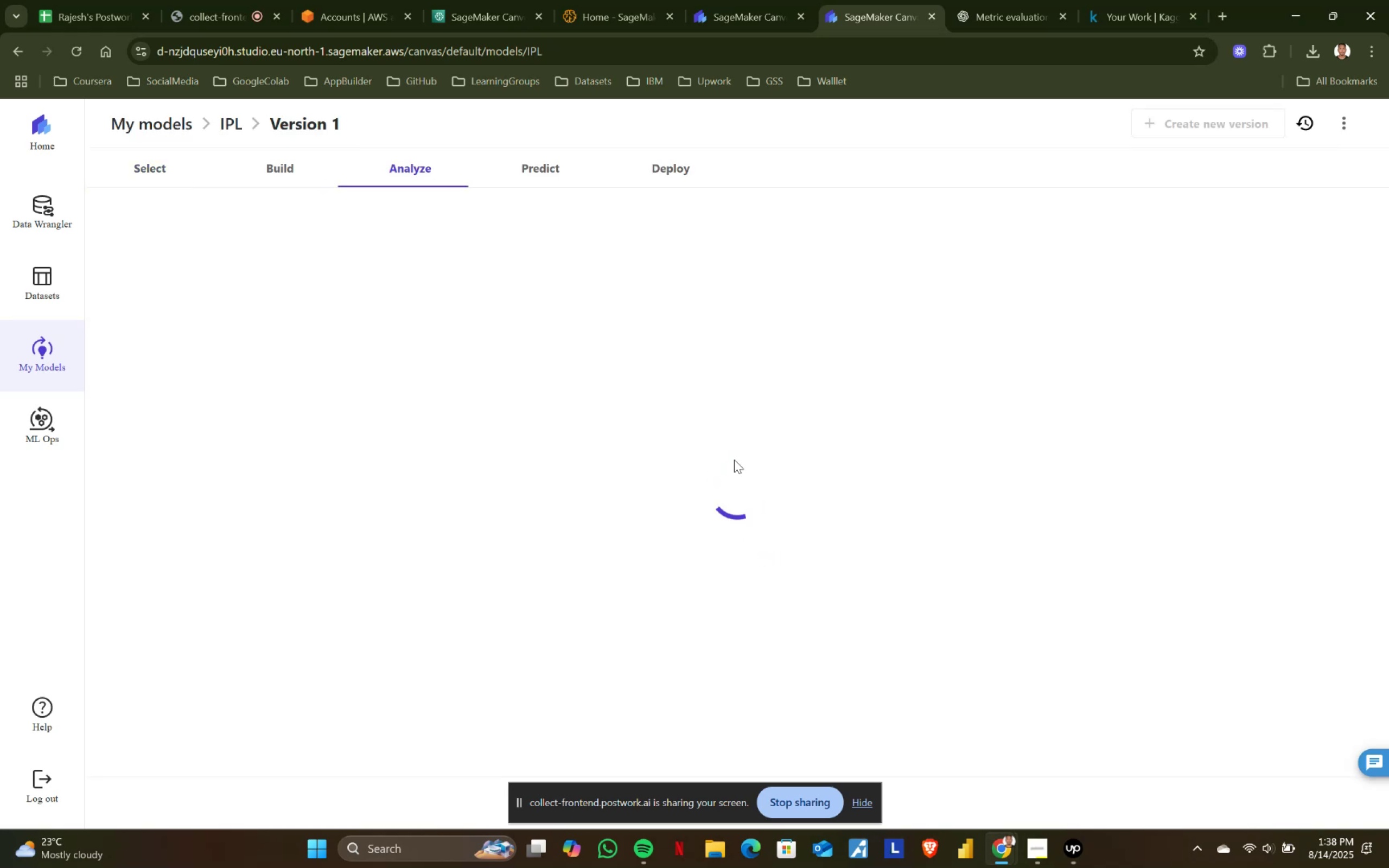 
left_click([619, 0])
 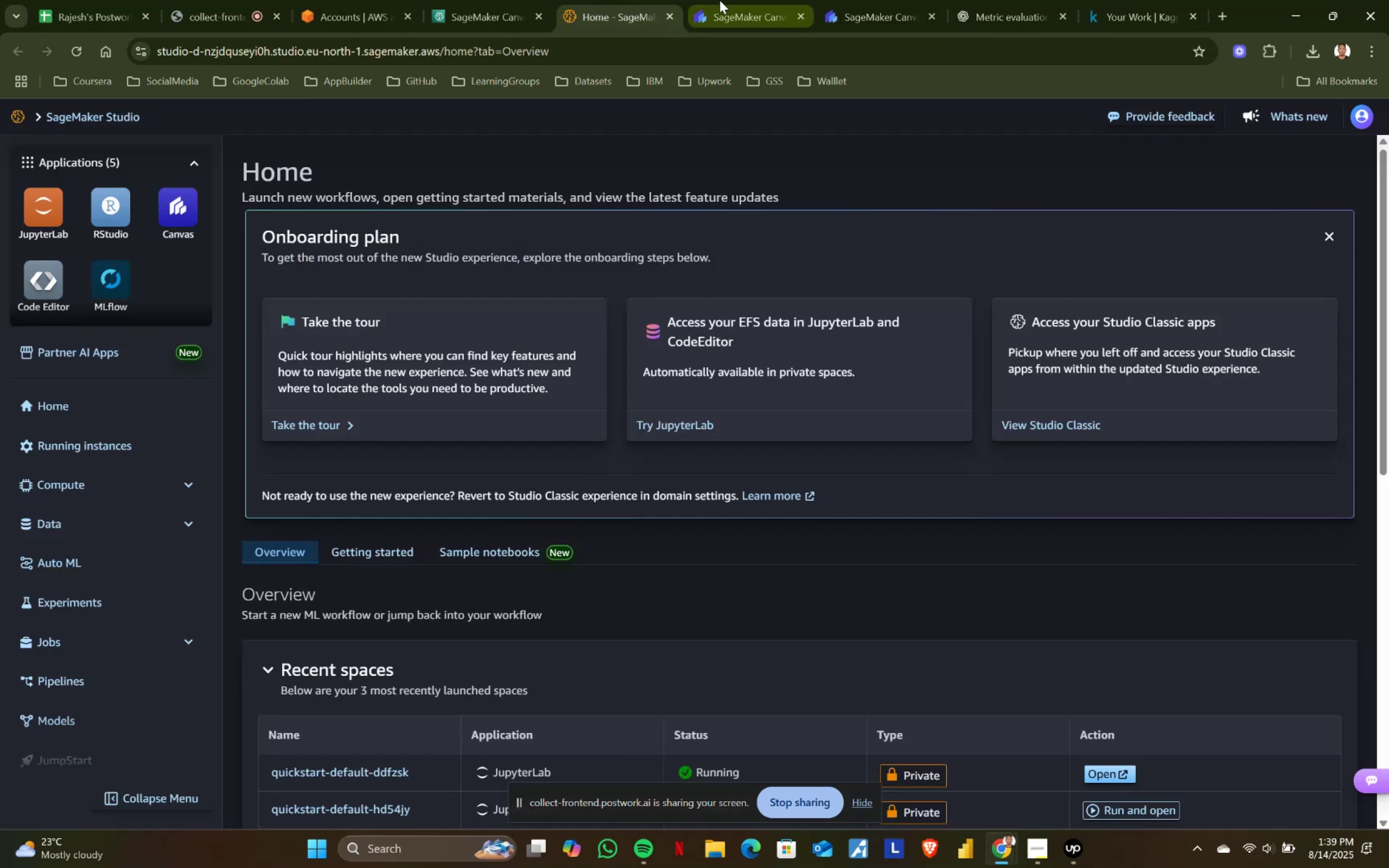 
left_click([719, 0])
 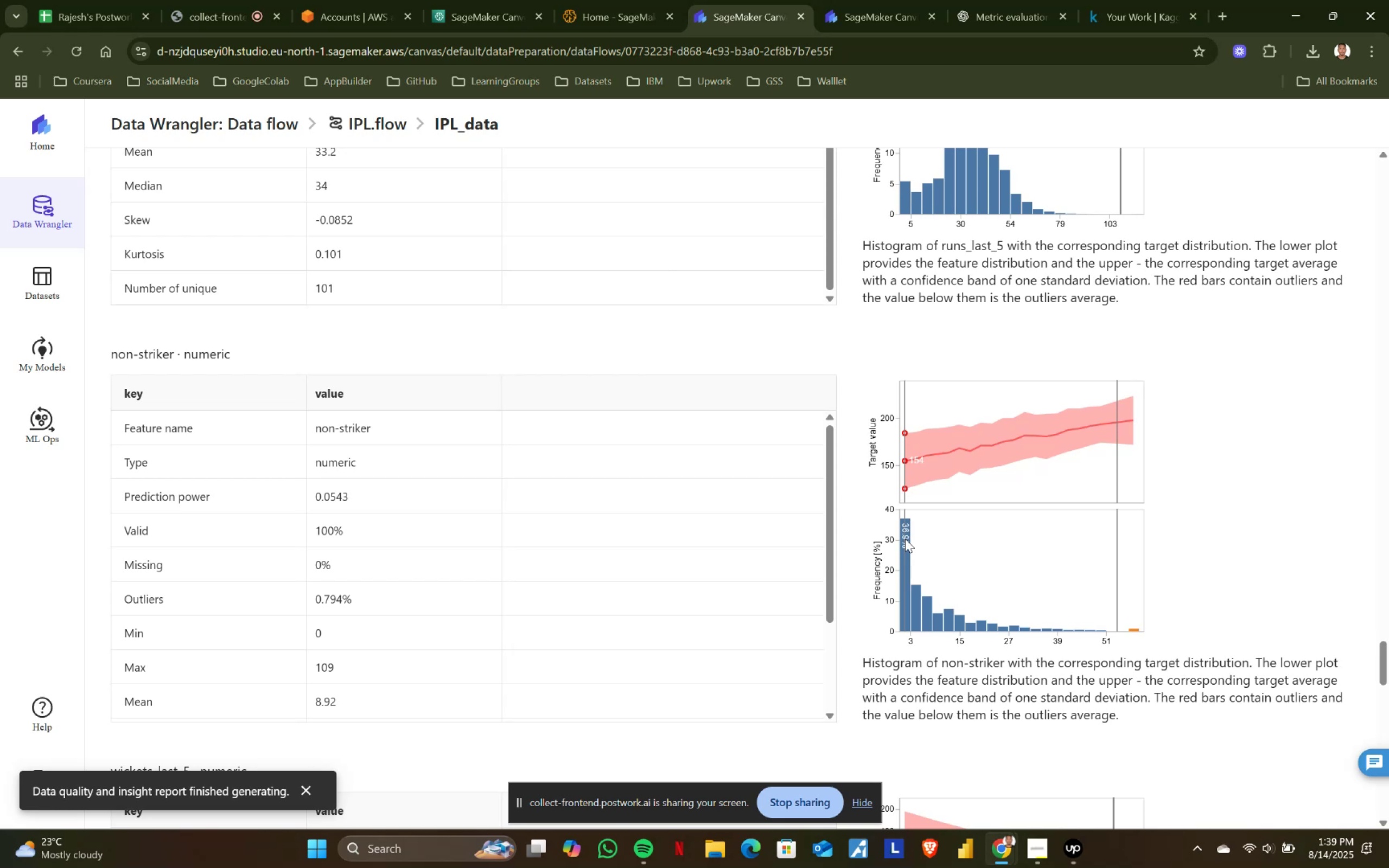 
scroll: coordinate [853, 422], scroll_direction: up, amount: 24.0
 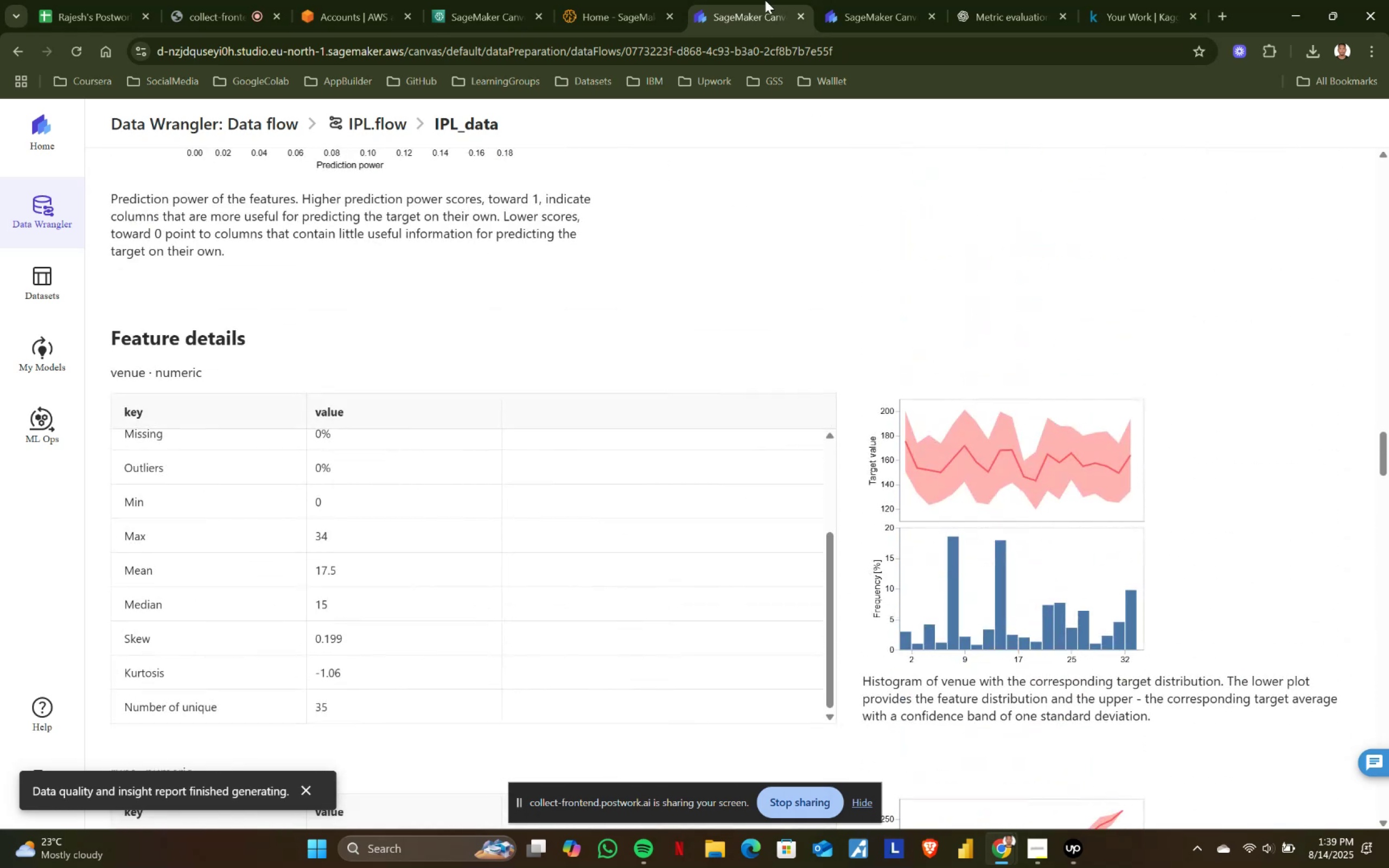 
left_click([855, 0])
 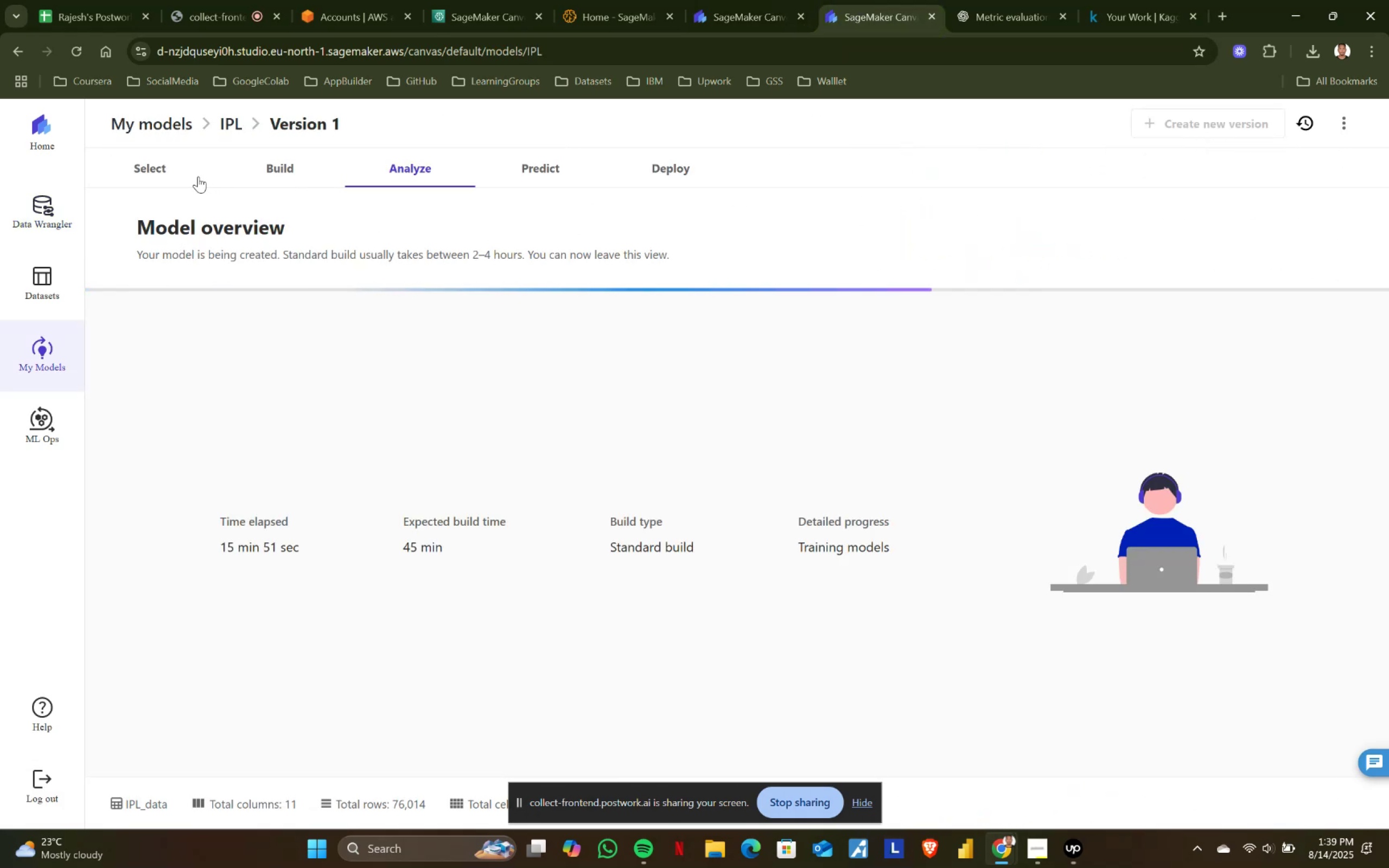 
left_click([162, 112])
 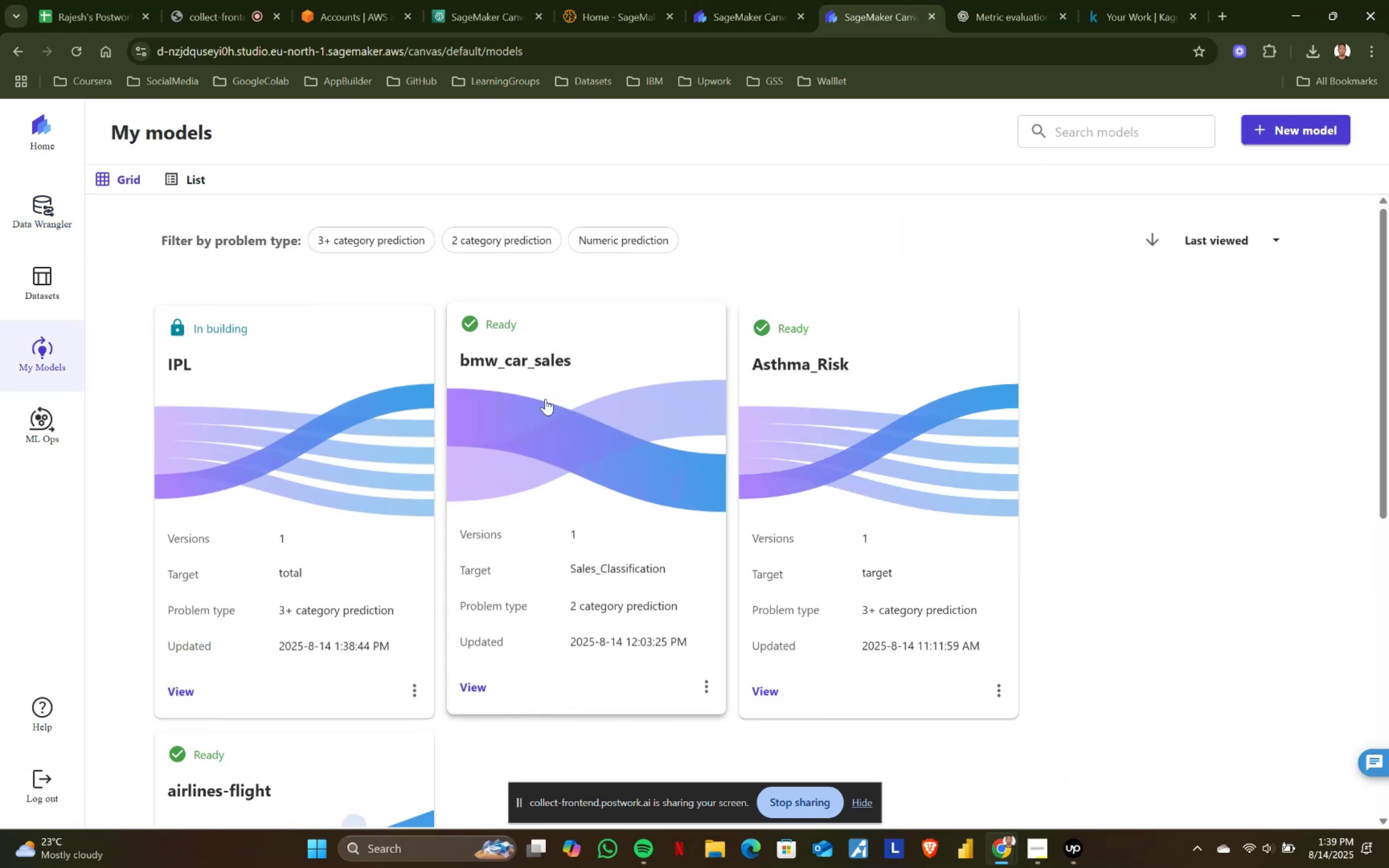 
left_click([545, 399])
 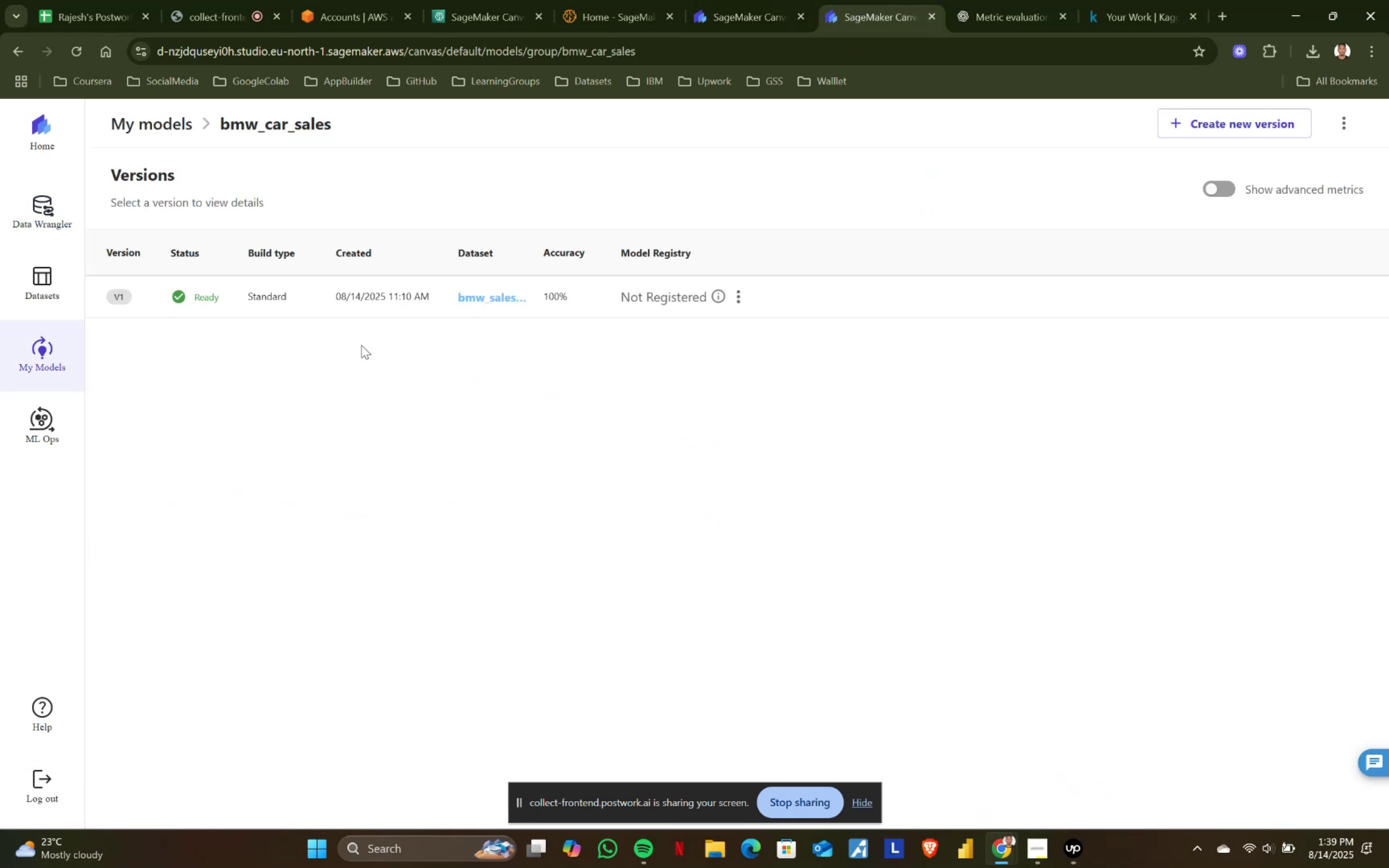 
left_click([273, 291])
 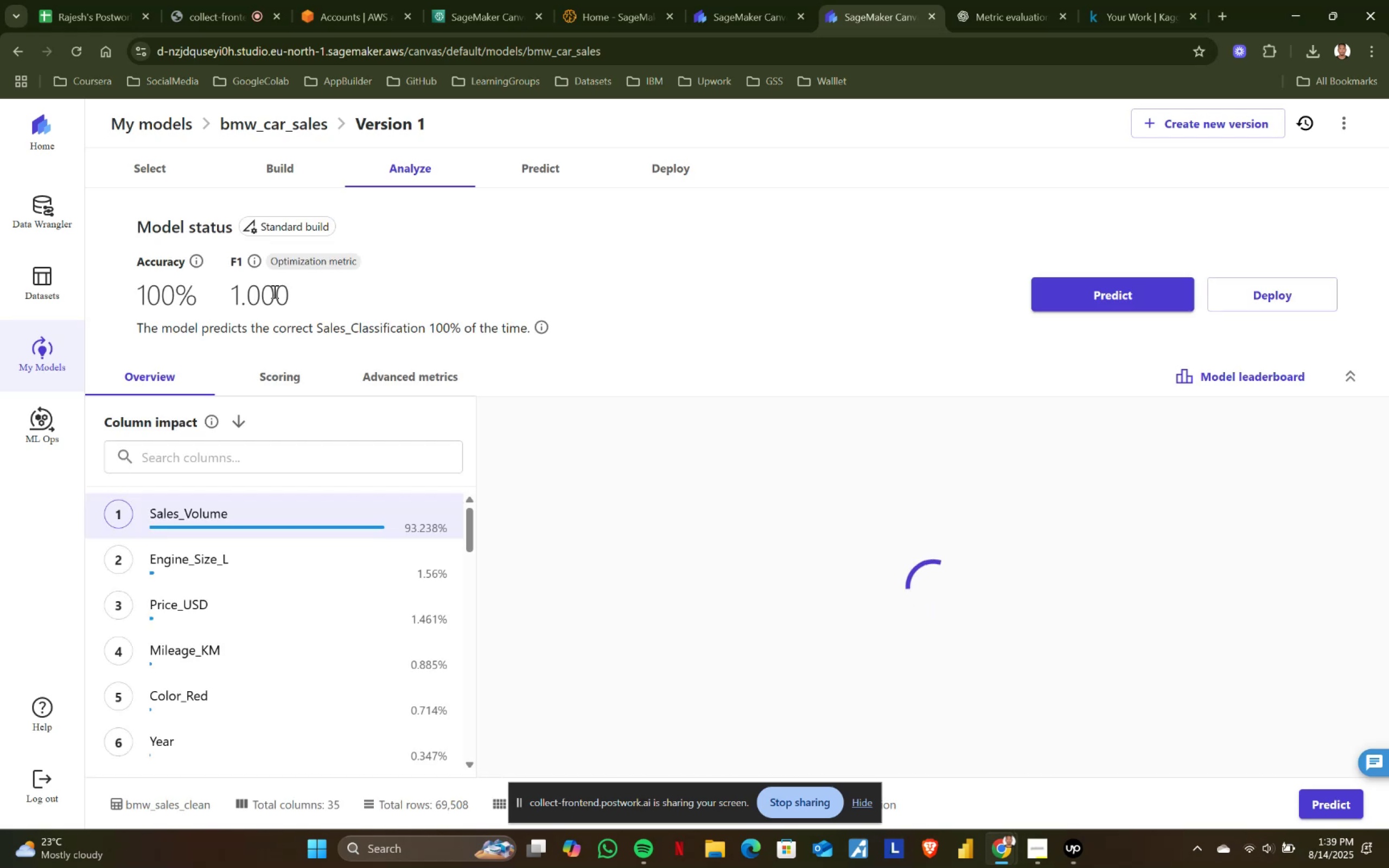 
left_click_drag(start_coordinate=[138, 282], to_coordinate=[318, 291])
 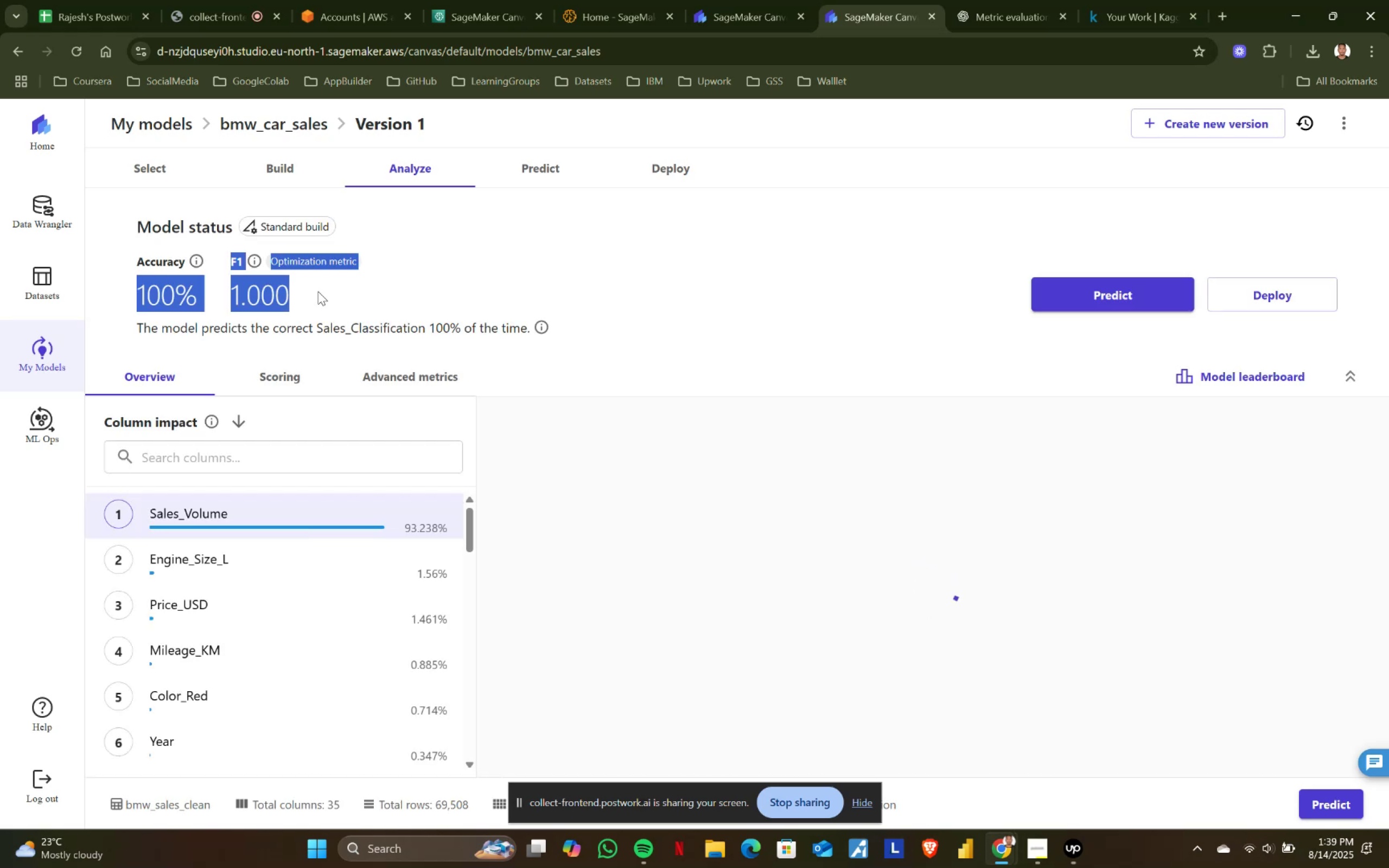 
double_click([318, 291])
 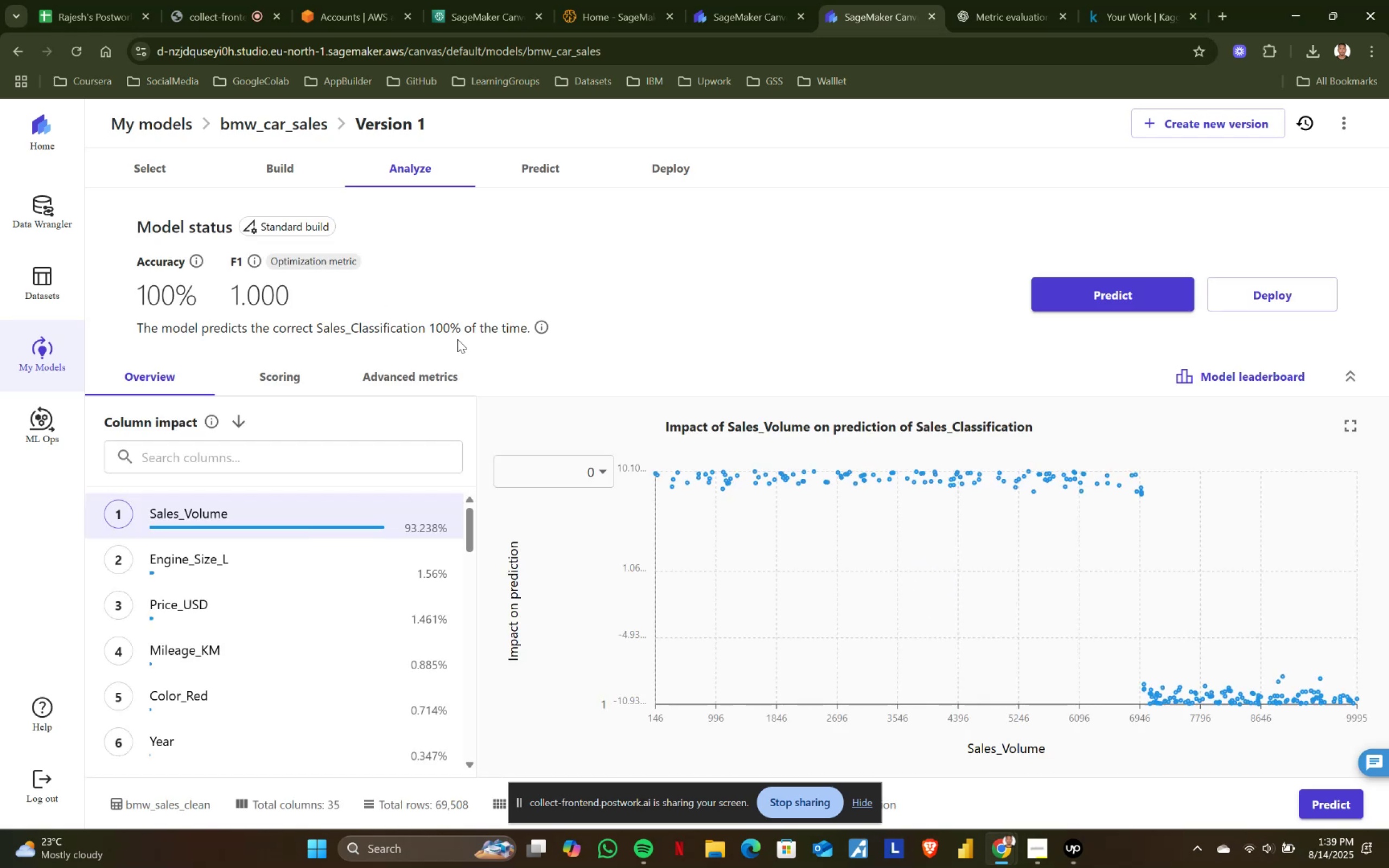 
scroll: coordinate [964, 528], scroll_direction: down, amount: 2.0
 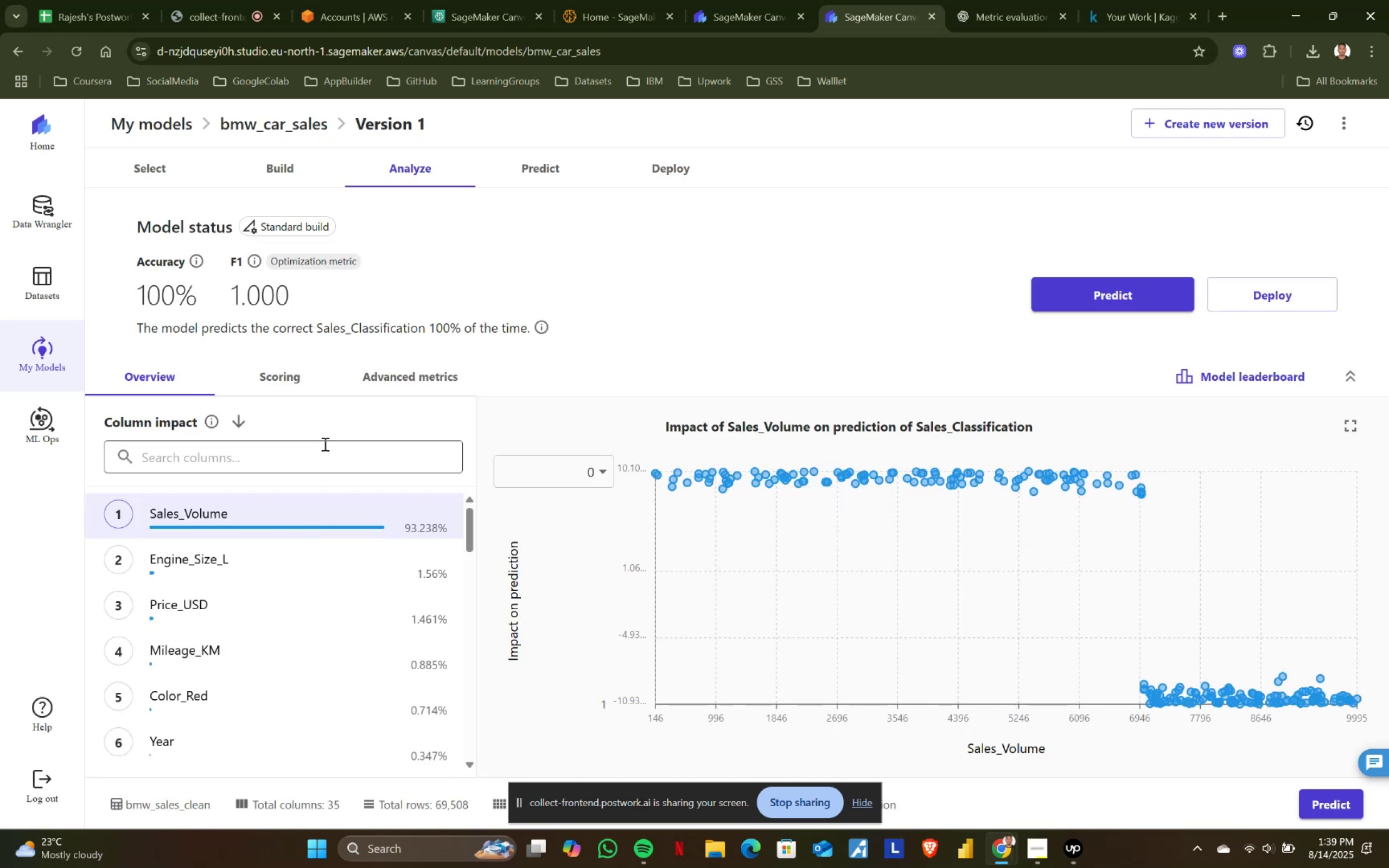 
left_click([296, 364])
 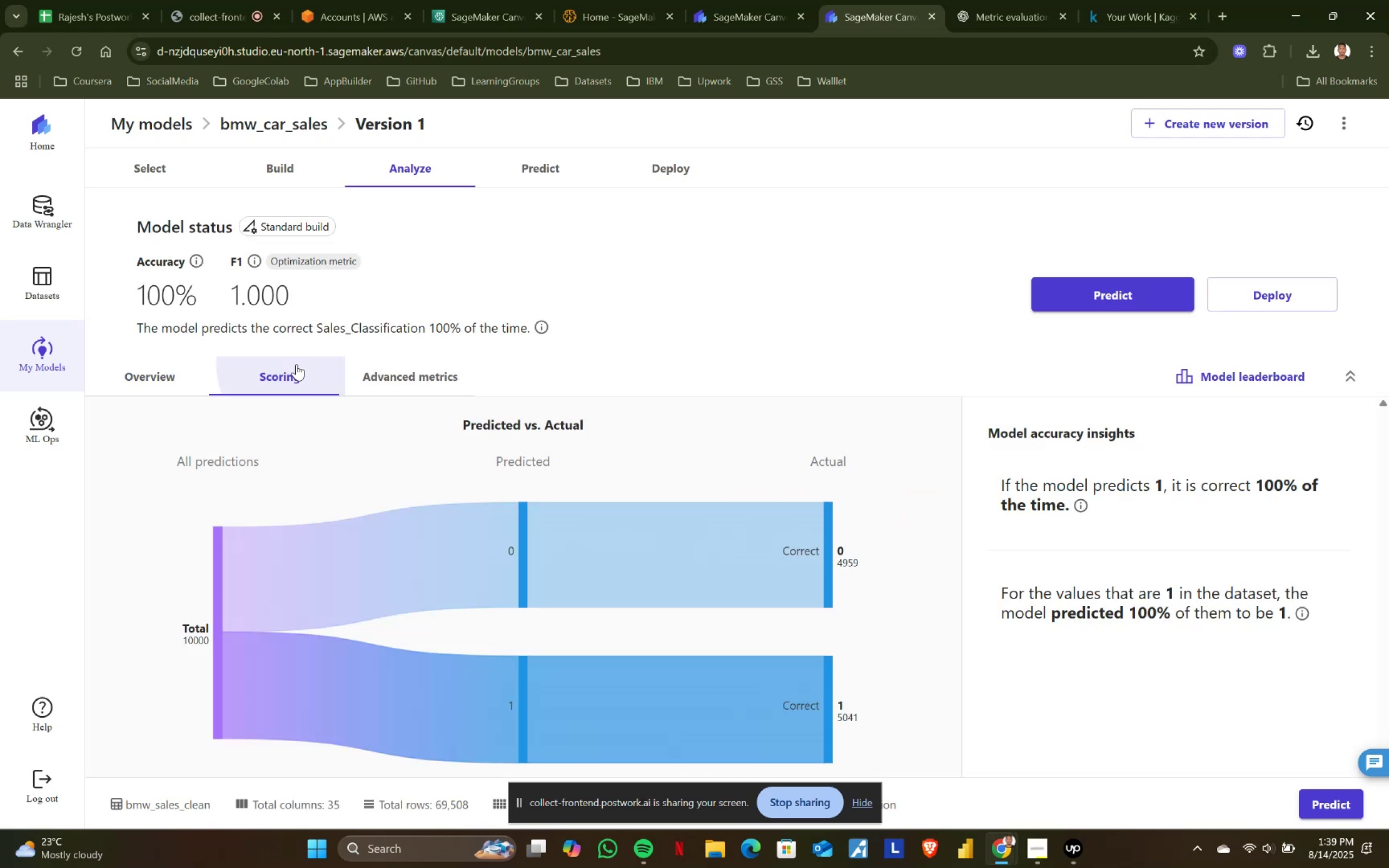 
scroll: coordinate [833, 558], scroll_direction: down, amount: 4.0
 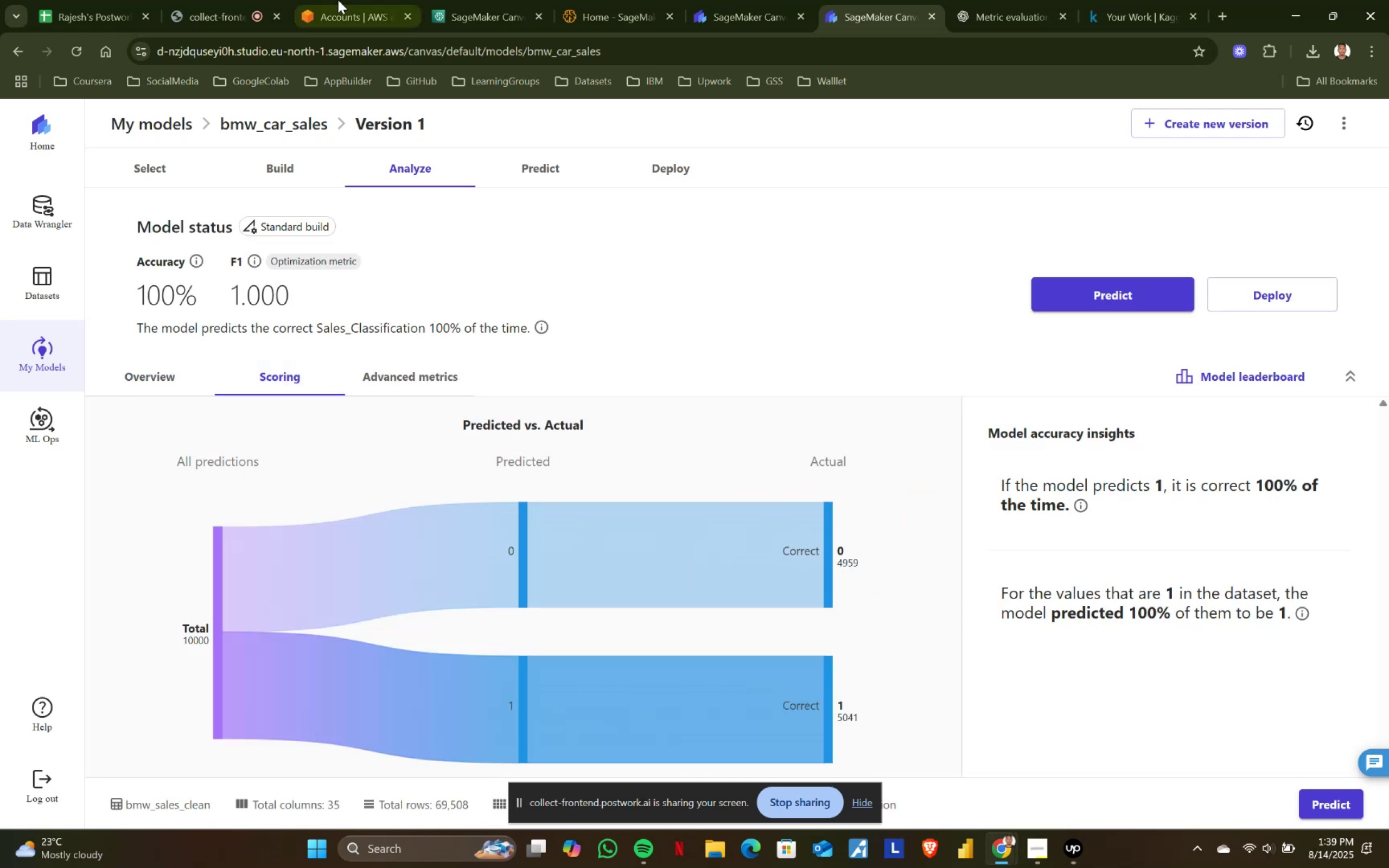 
left_click([253, 0])
 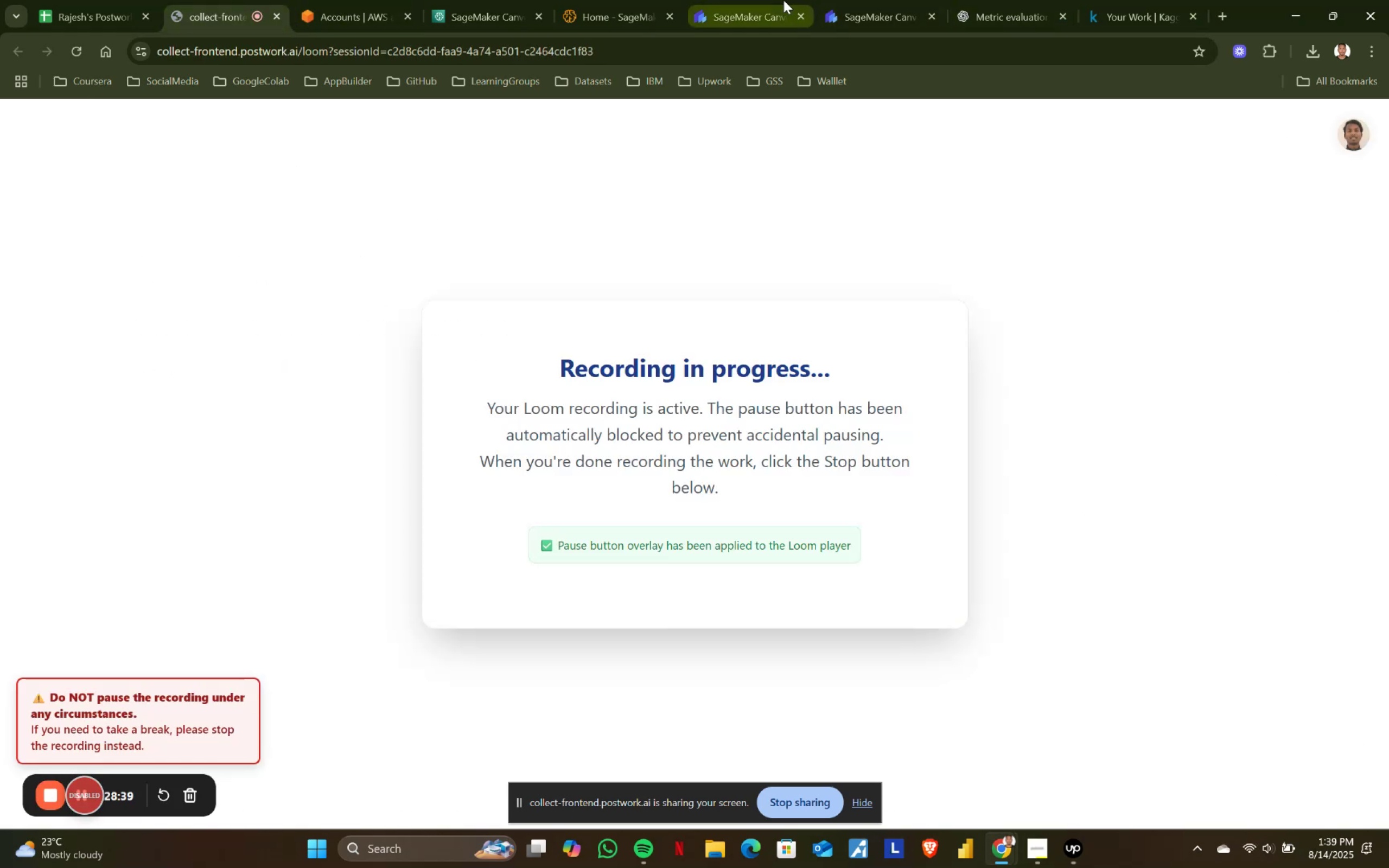 
double_click([867, 0])
 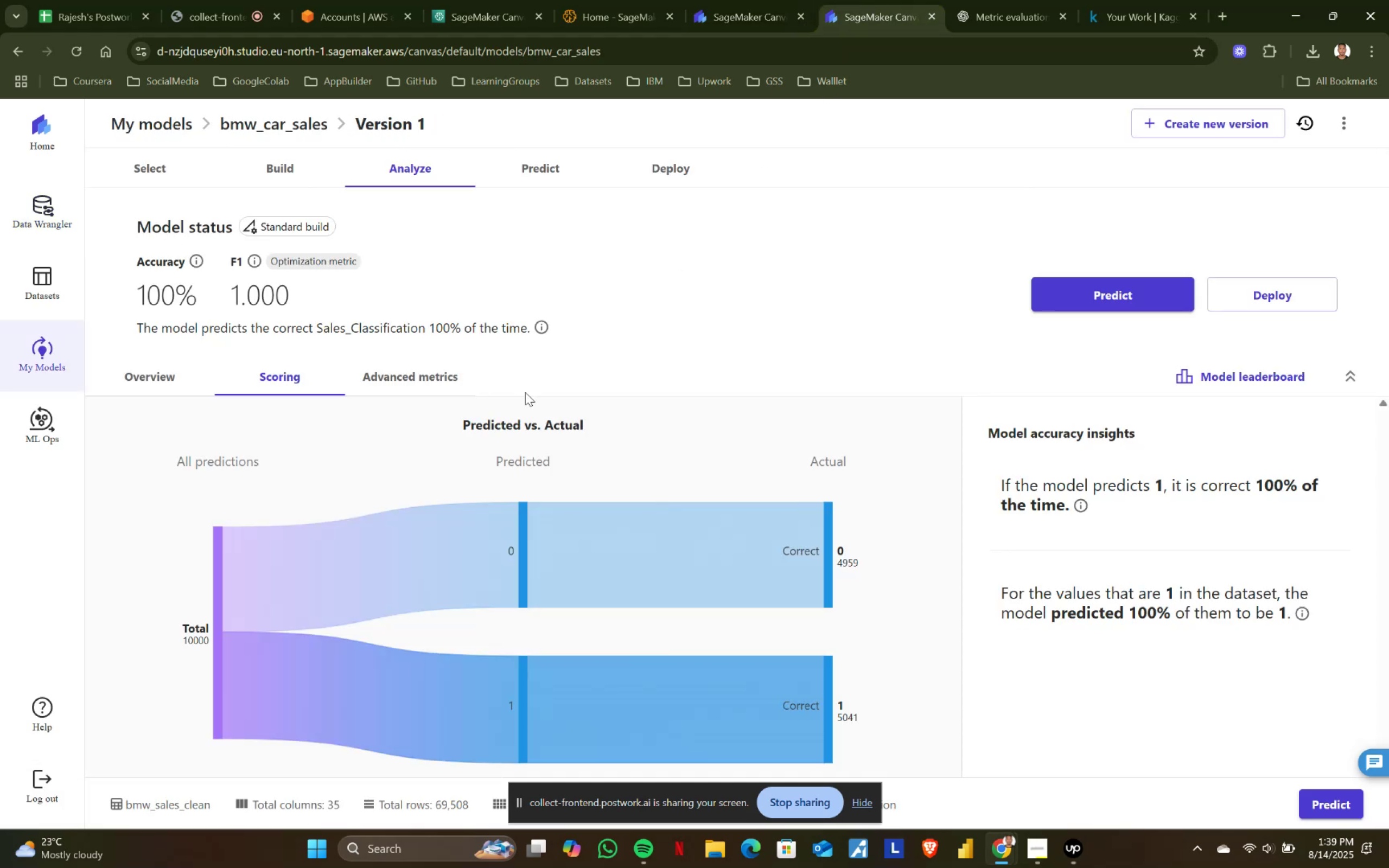 
scroll: coordinate [727, 608], scroll_direction: up, amount: 2.0
 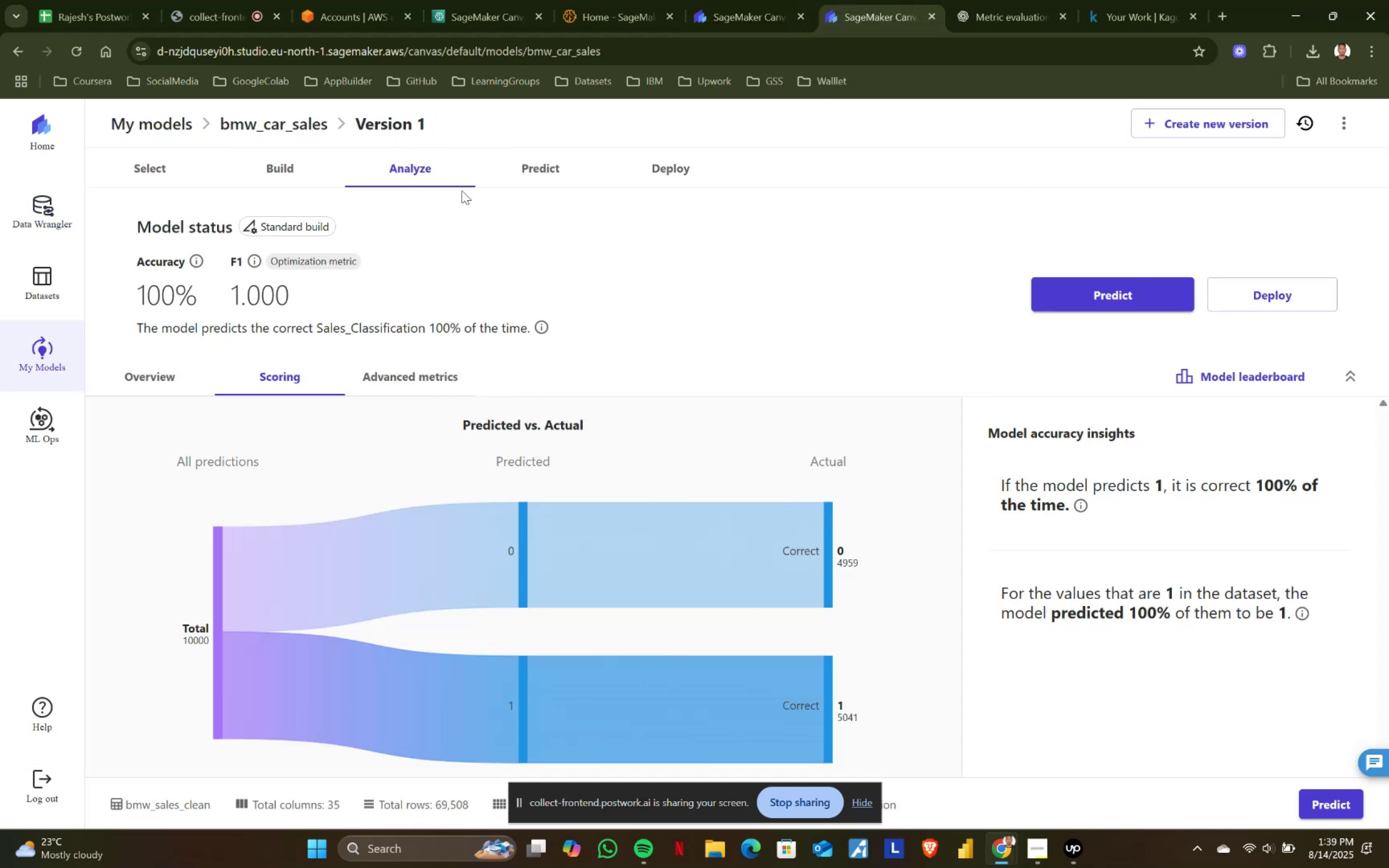 
left_click([547, 171])
 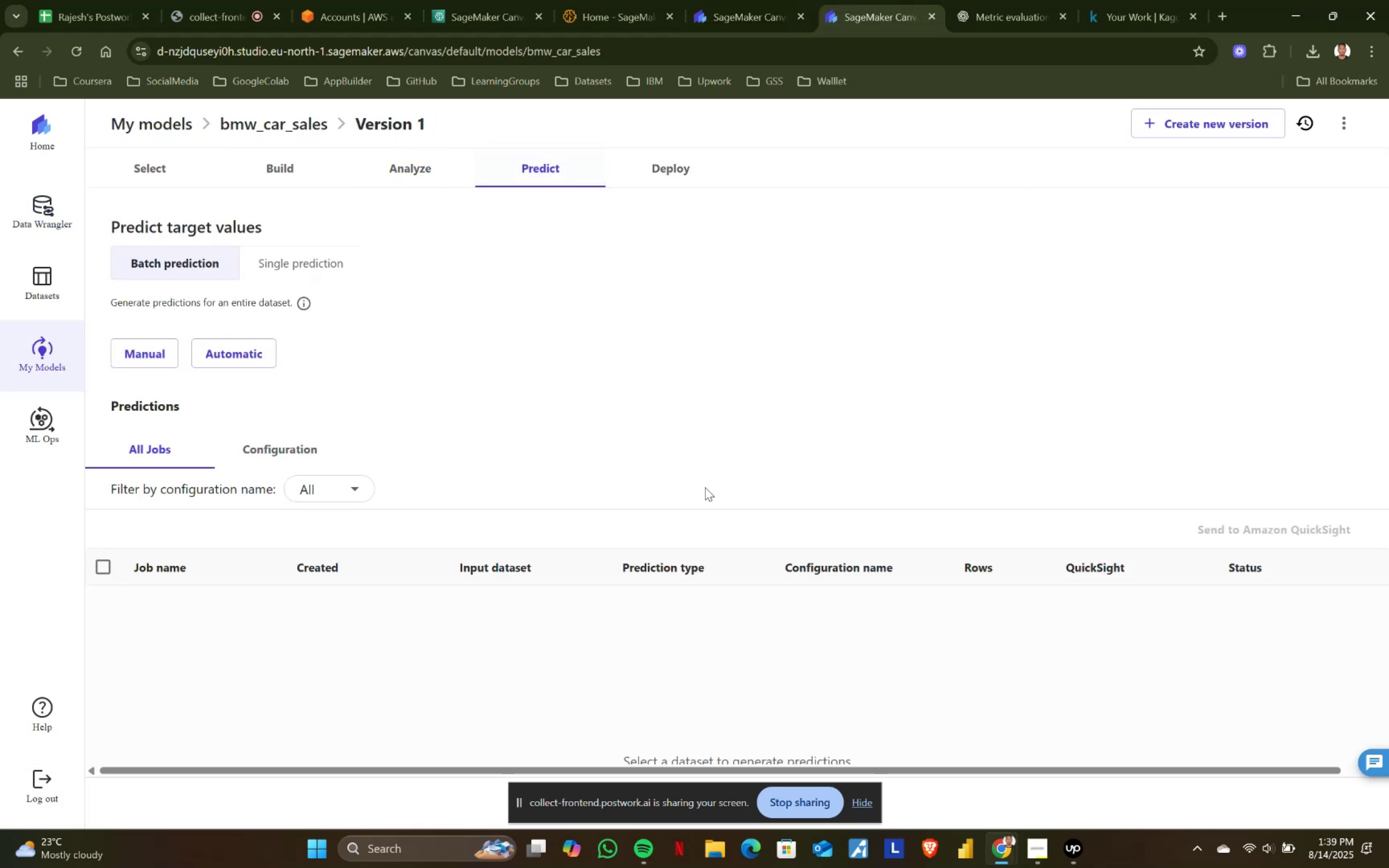 
scroll: coordinate [689, 521], scroll_direction: down, amount: 3.0
 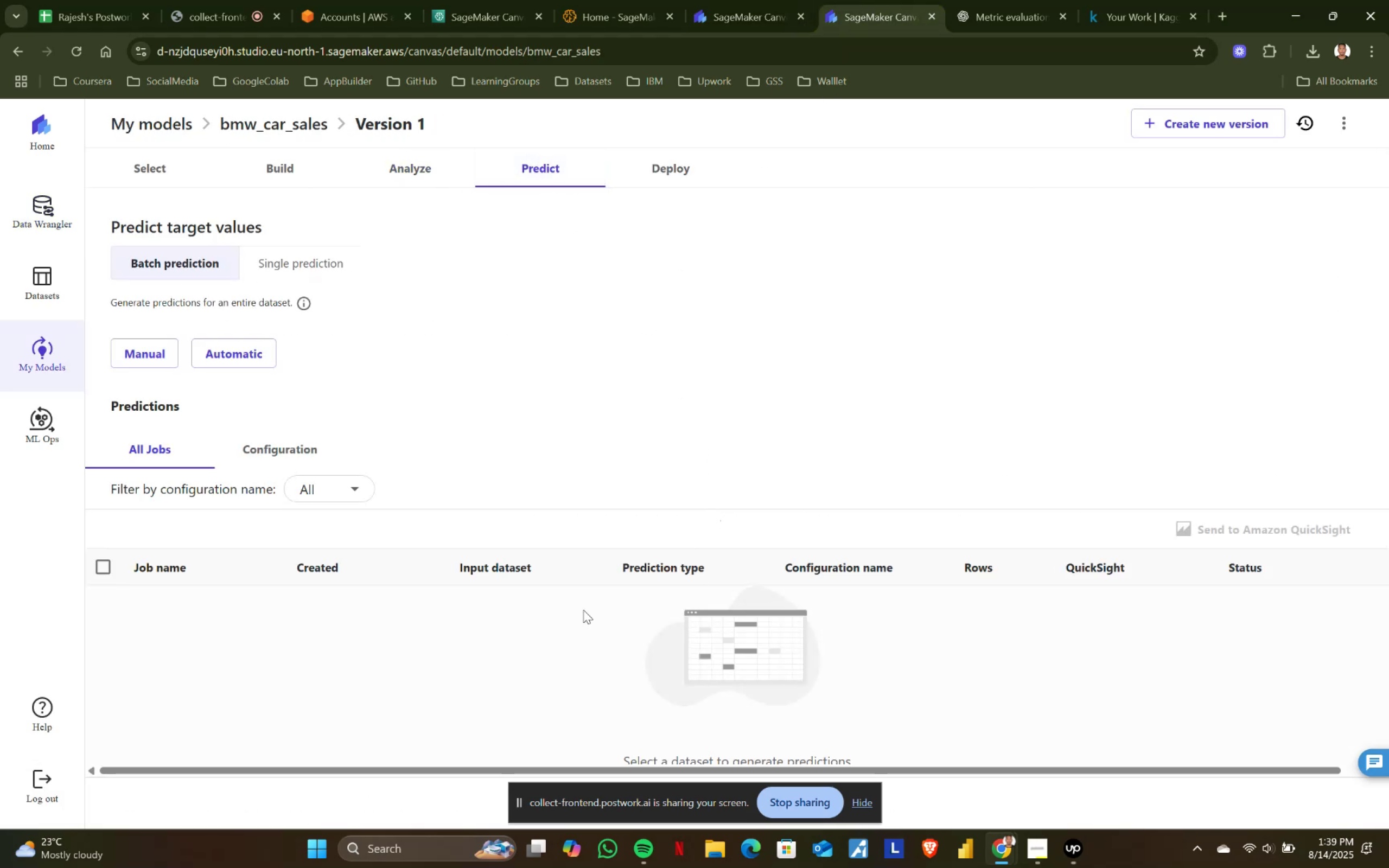 
scroll: coordinate [619, 303], scroll_direction: up, amount: 4.0
 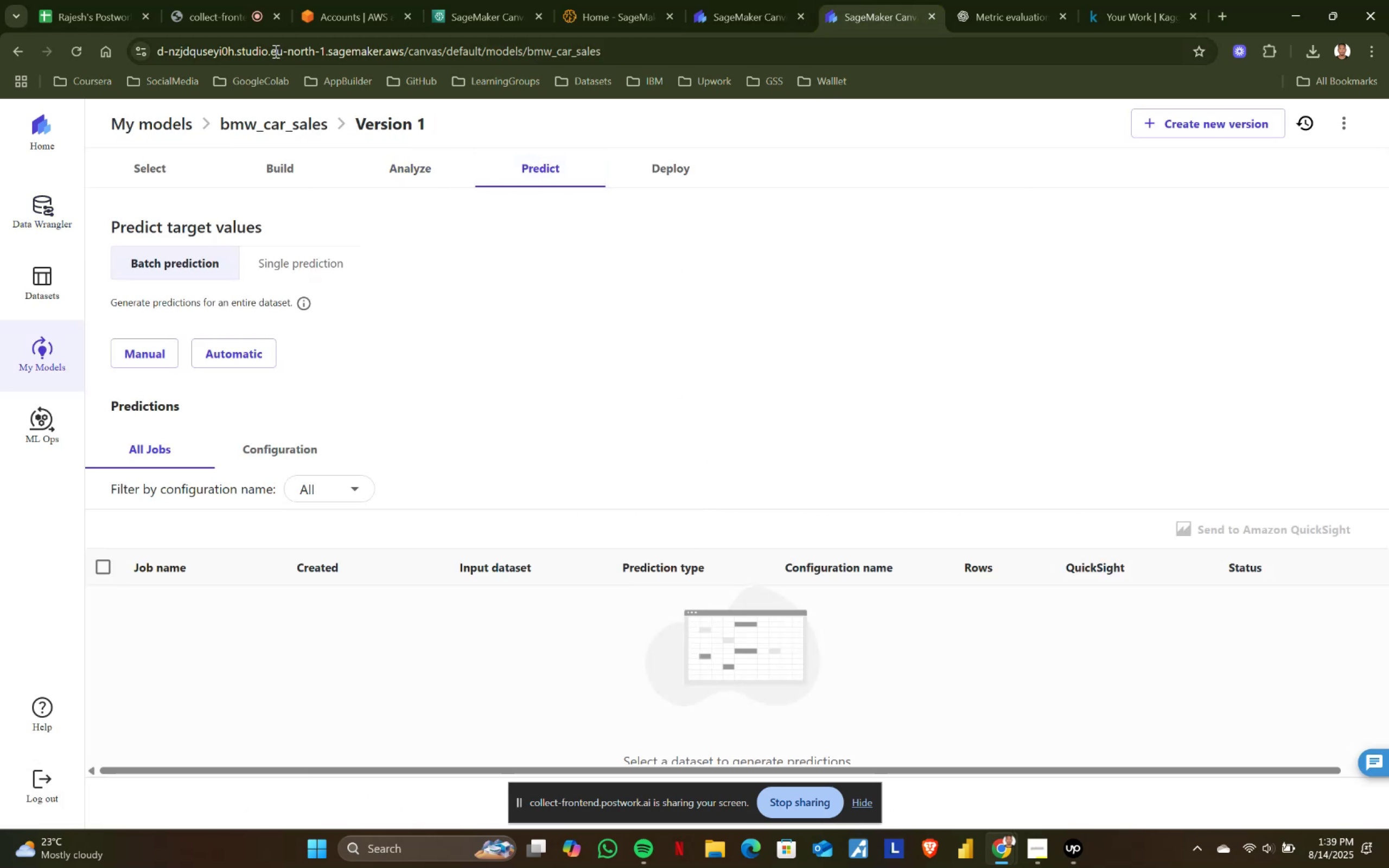 
left_click([234, 3])
 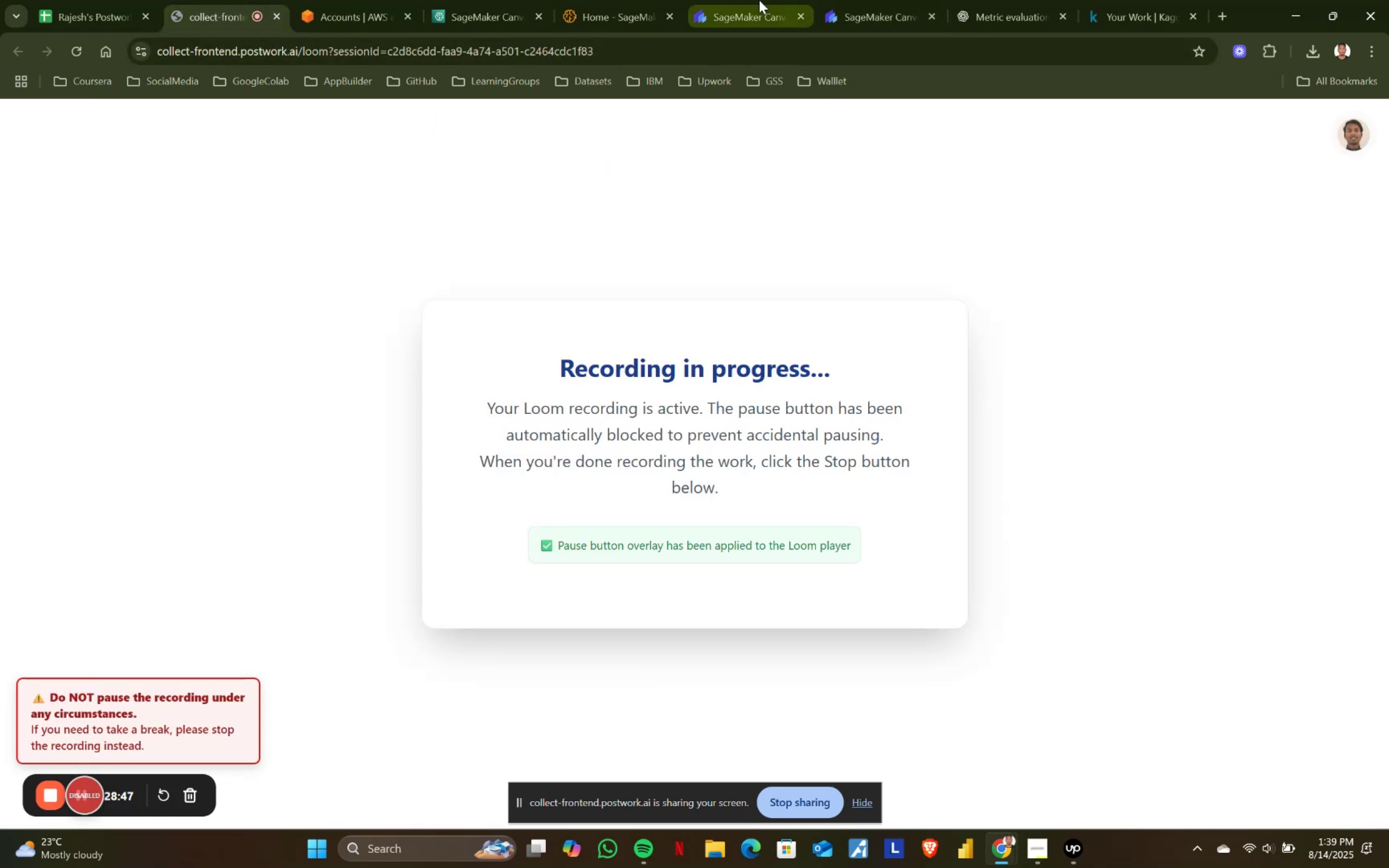 
double_click([887, 0])
 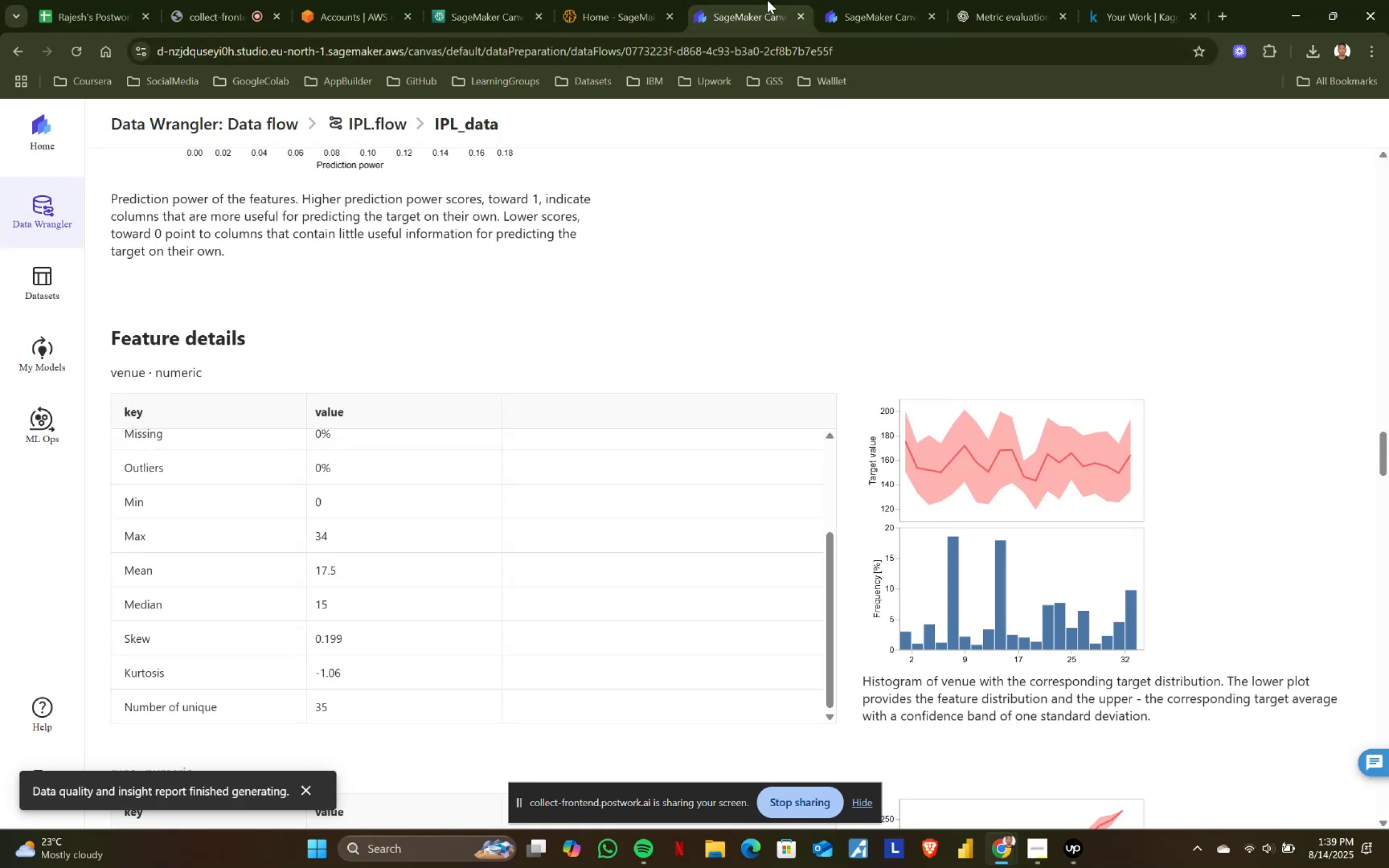 
double_click([873, 0])
 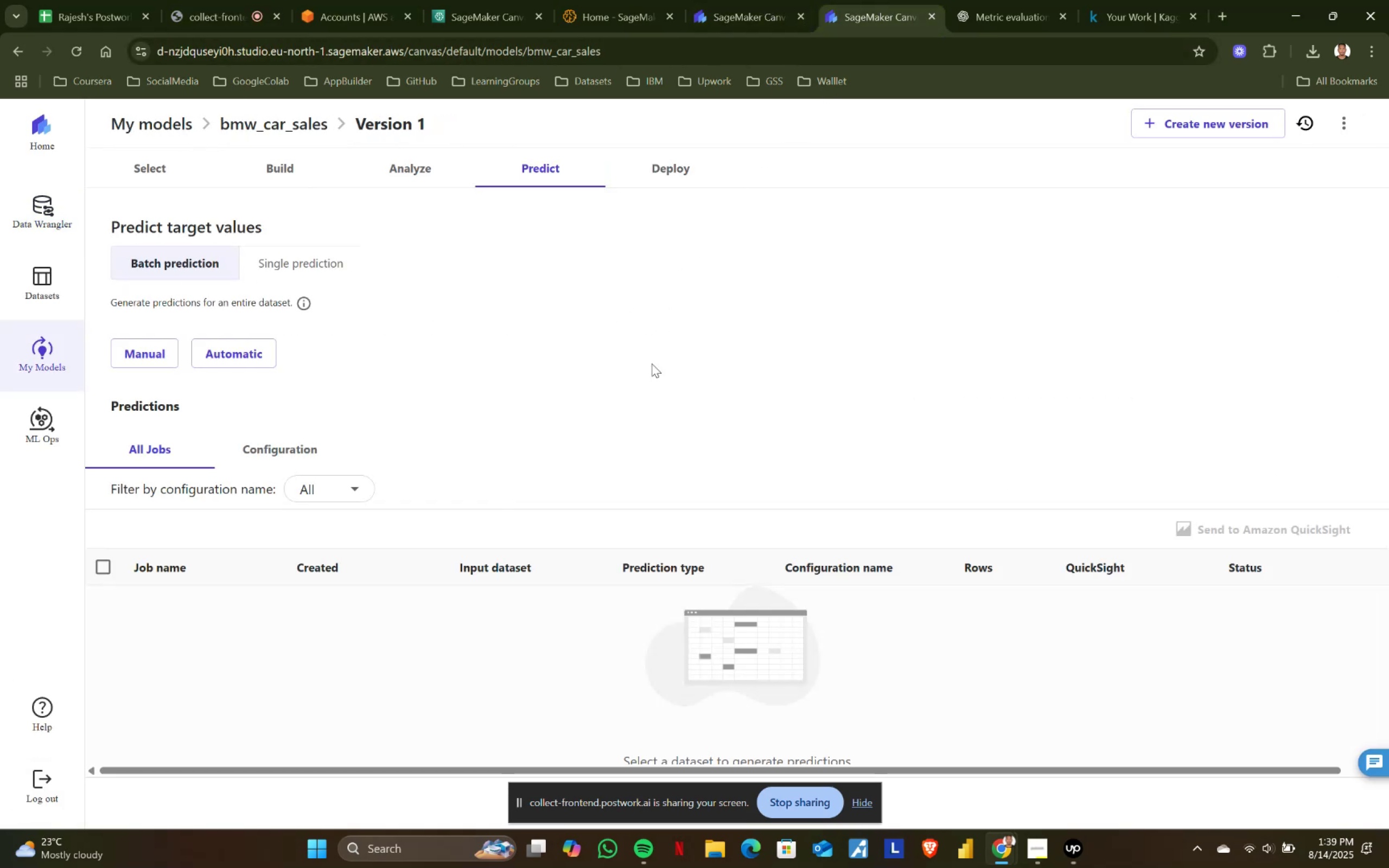 
scroll: coordinate [434, 430], scroll_direction: down, amount: 1.0
 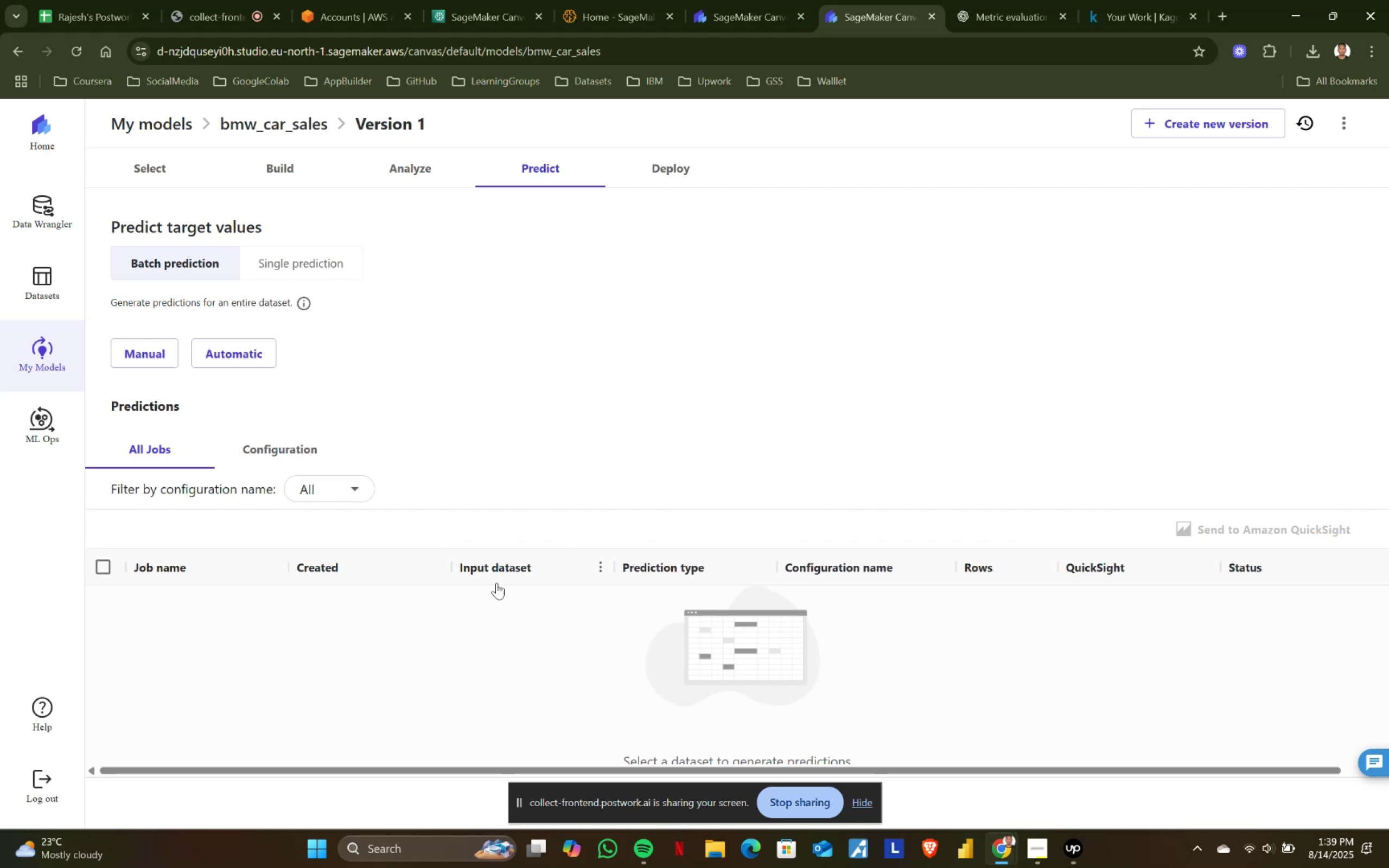 
scroll: coordinate [487, 372], scroll_direction: up, amount: 2.0
 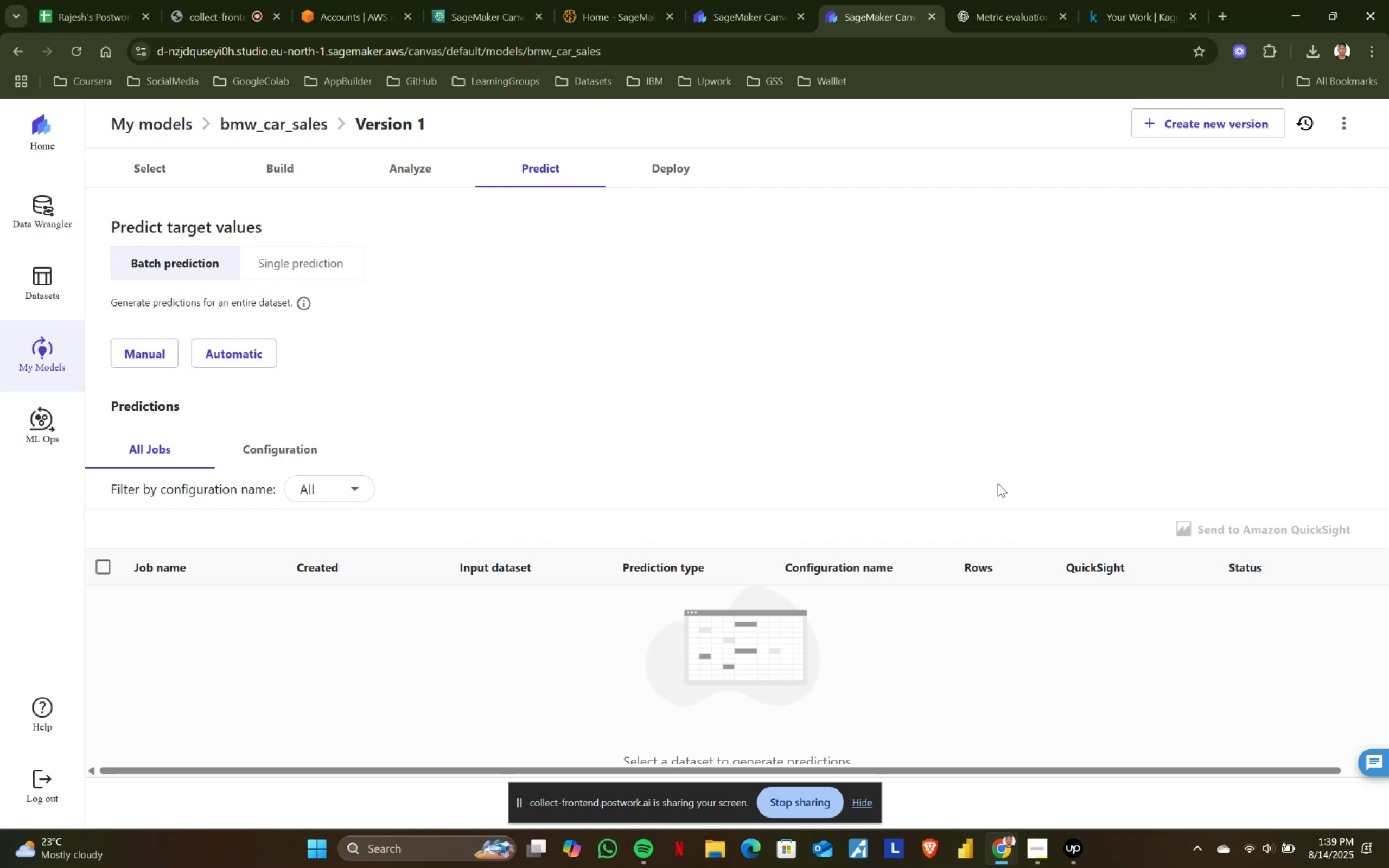 
left_click([1068, 864])
 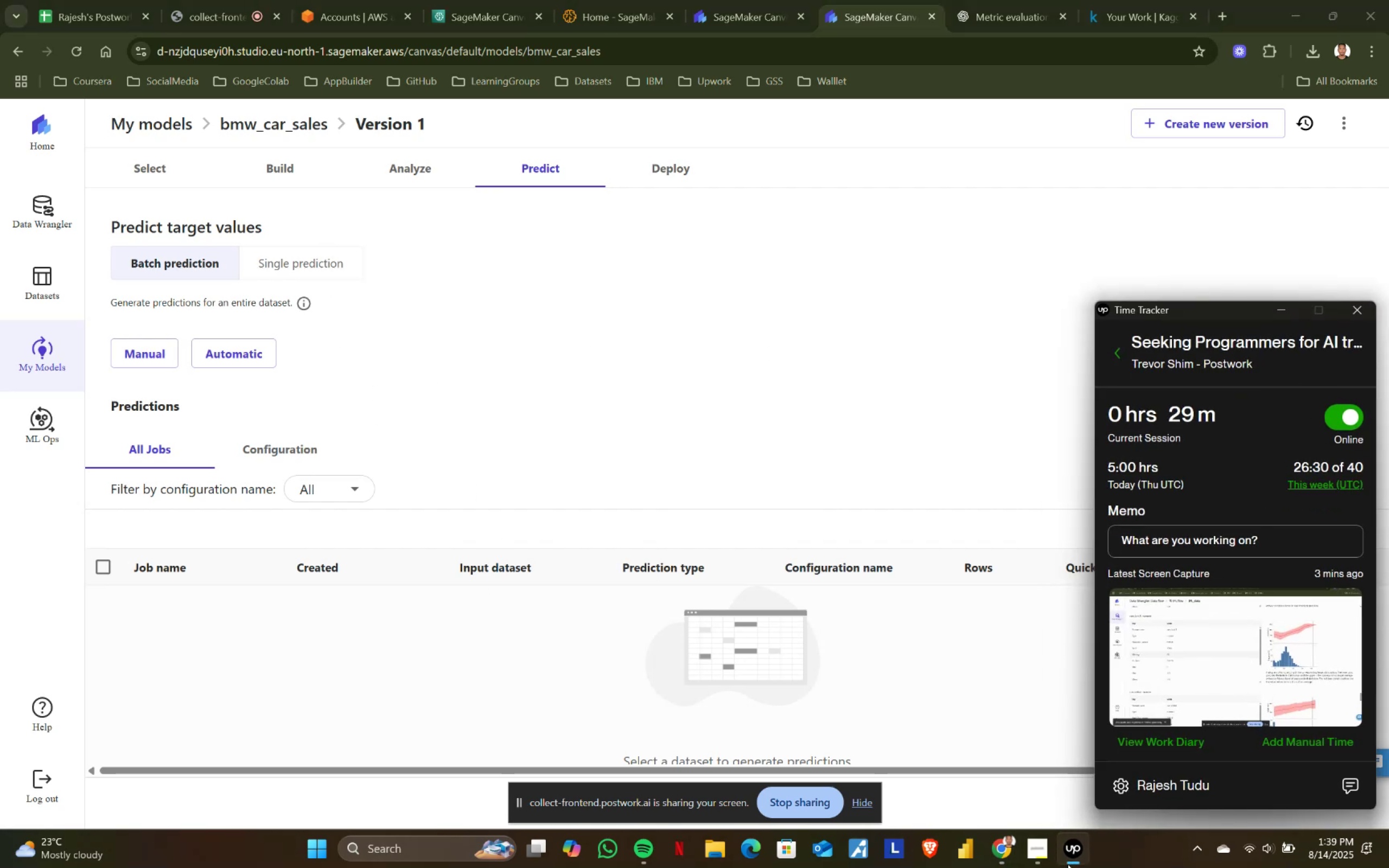 
left_click([1068, 864])
 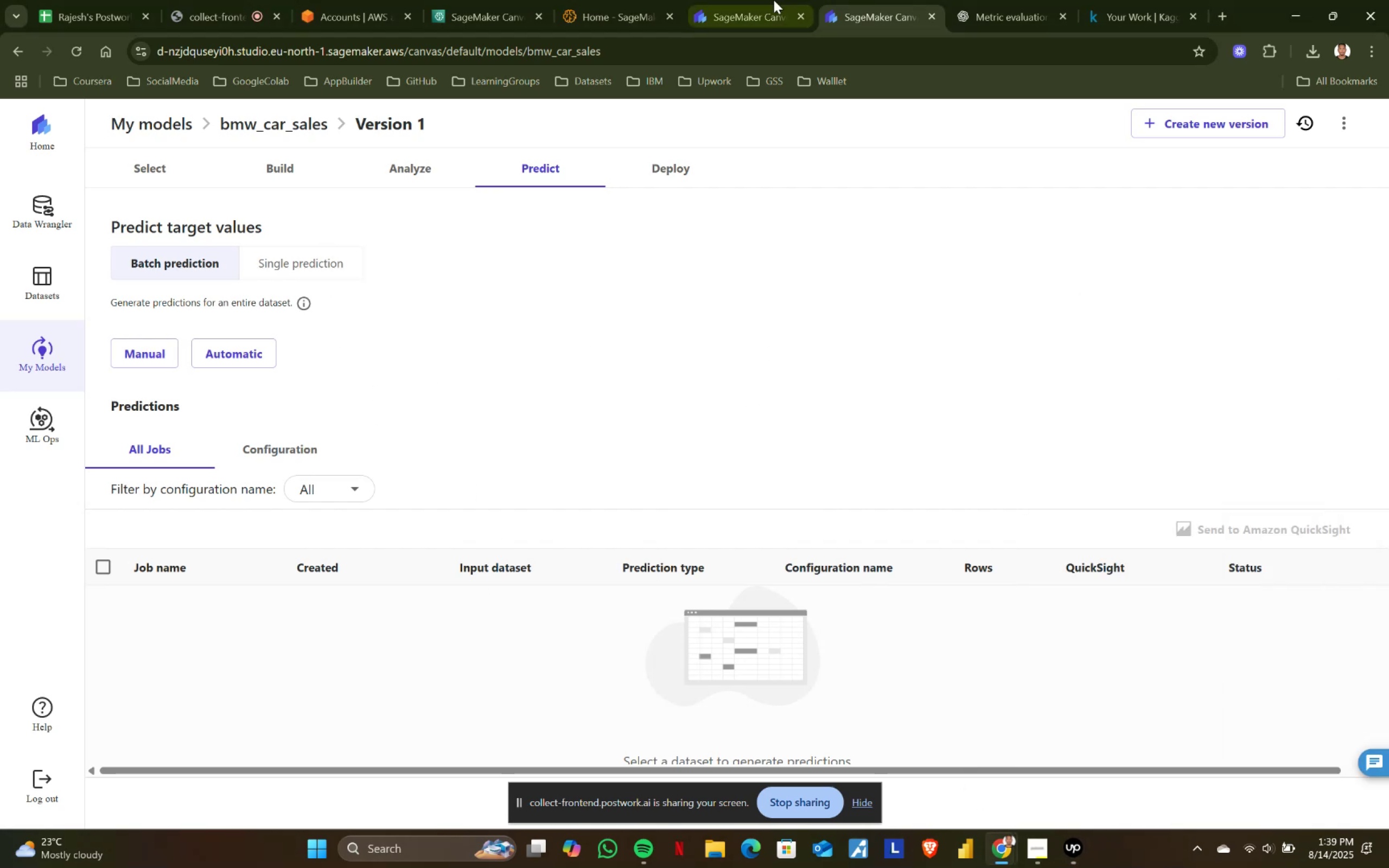 
left_click([760, 0])
 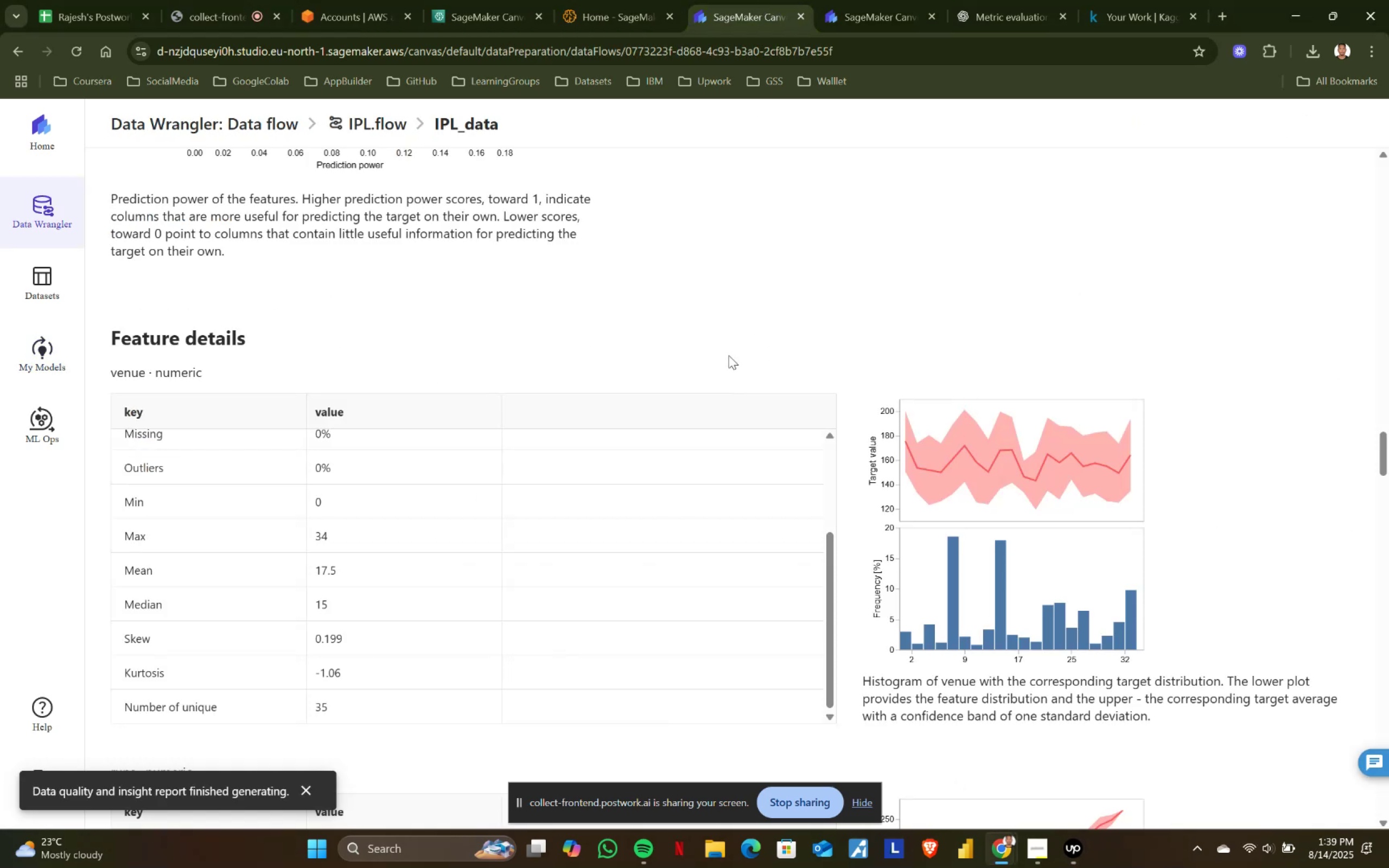 
scroll: coordinate [453, 639], scroll_direction: up, amount: 3.0
 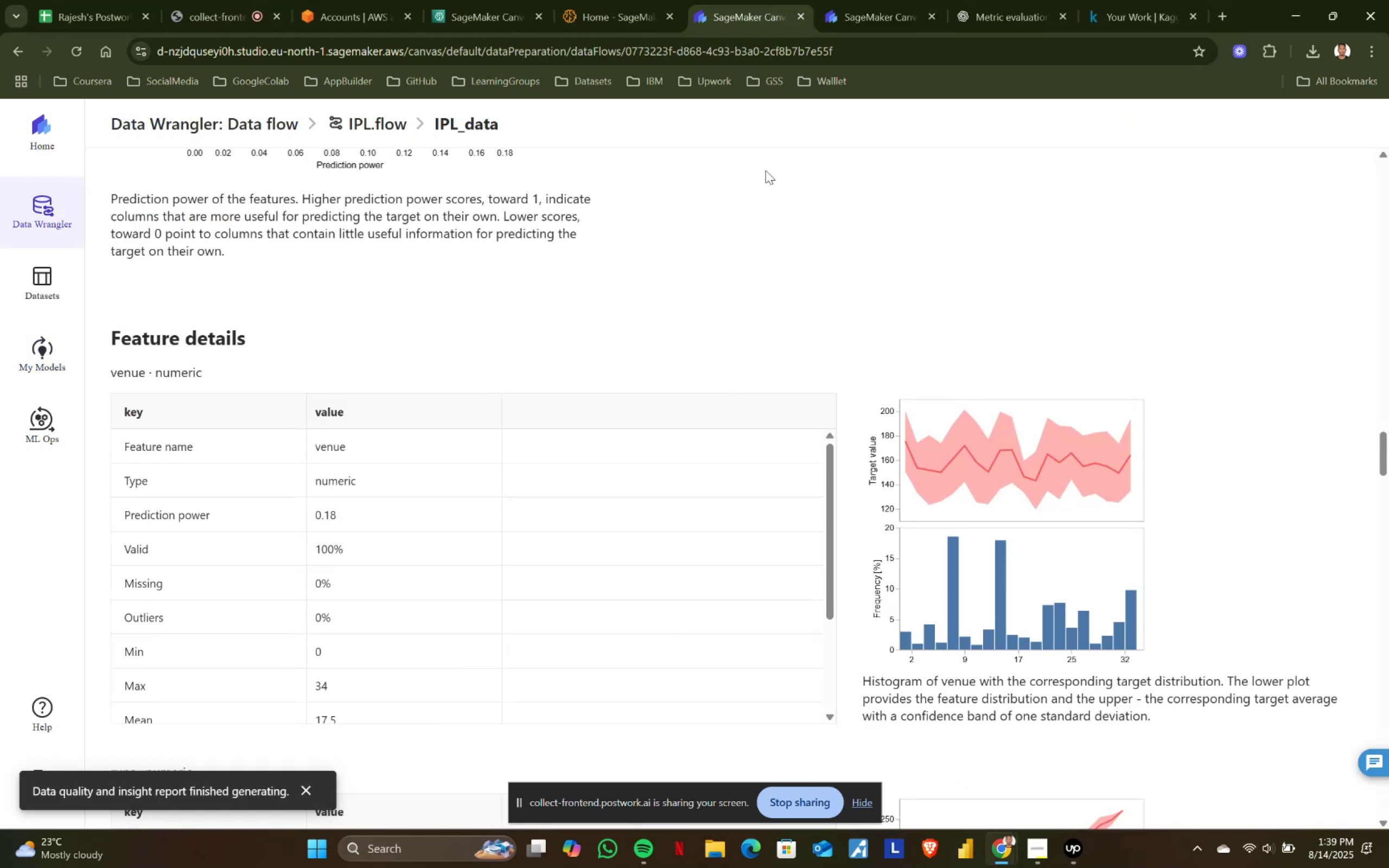 
scroll: coordinate [891, 360], scroll_direction: down, amount: 6.0
 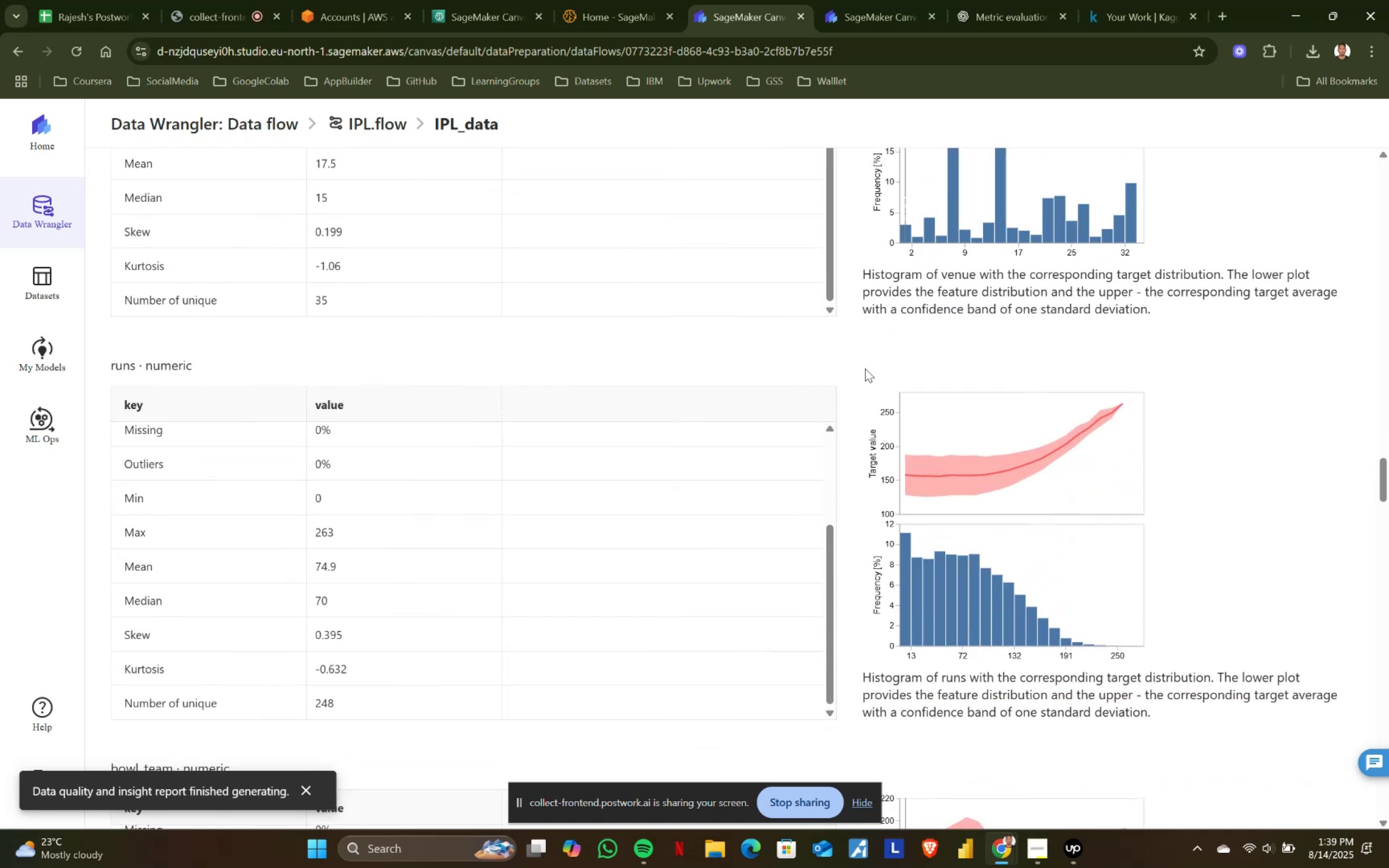 
scroll: coordinate [865, 368], scroll_direction: up, amount: 32.0
 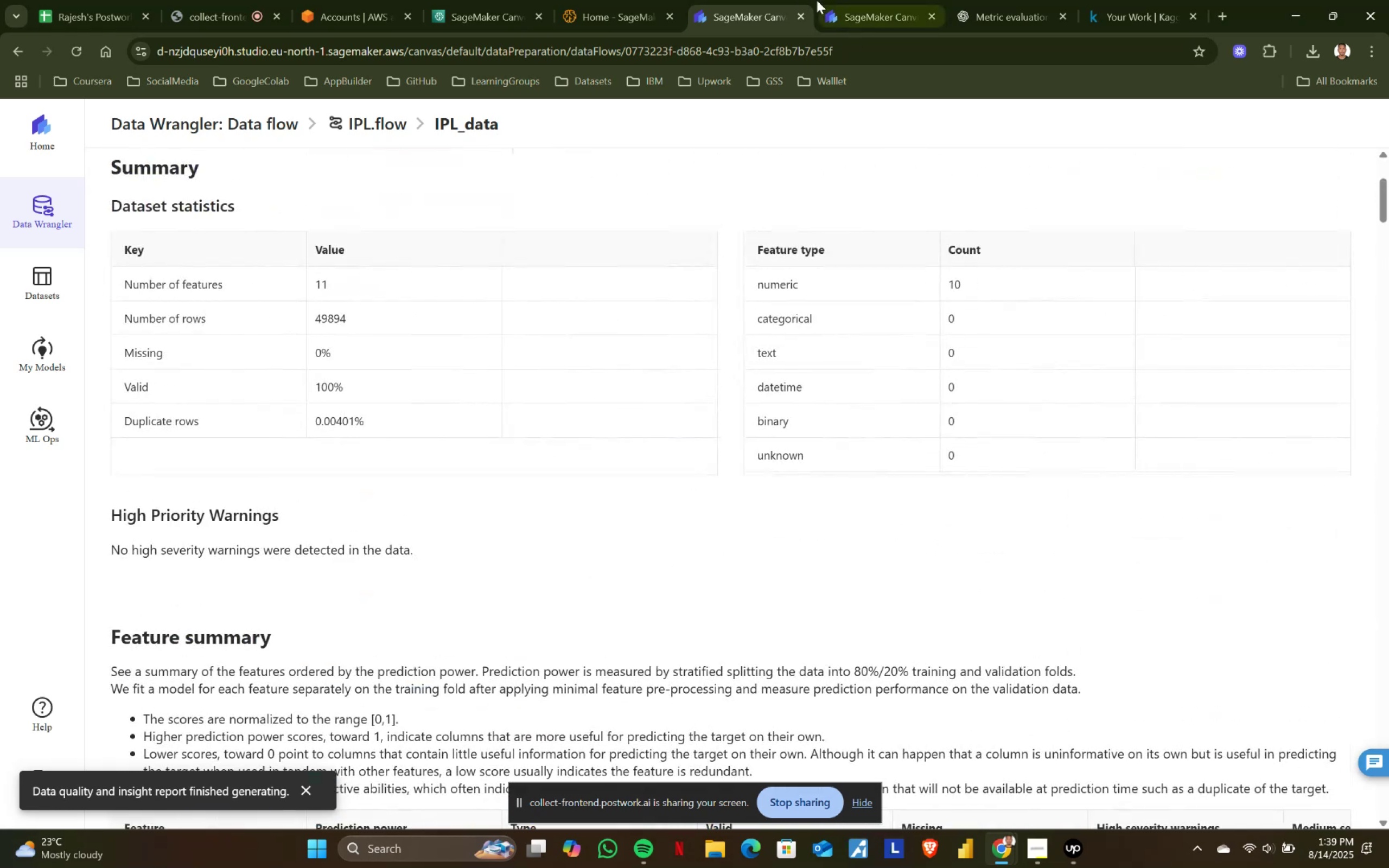 
left_click([855, 0])
 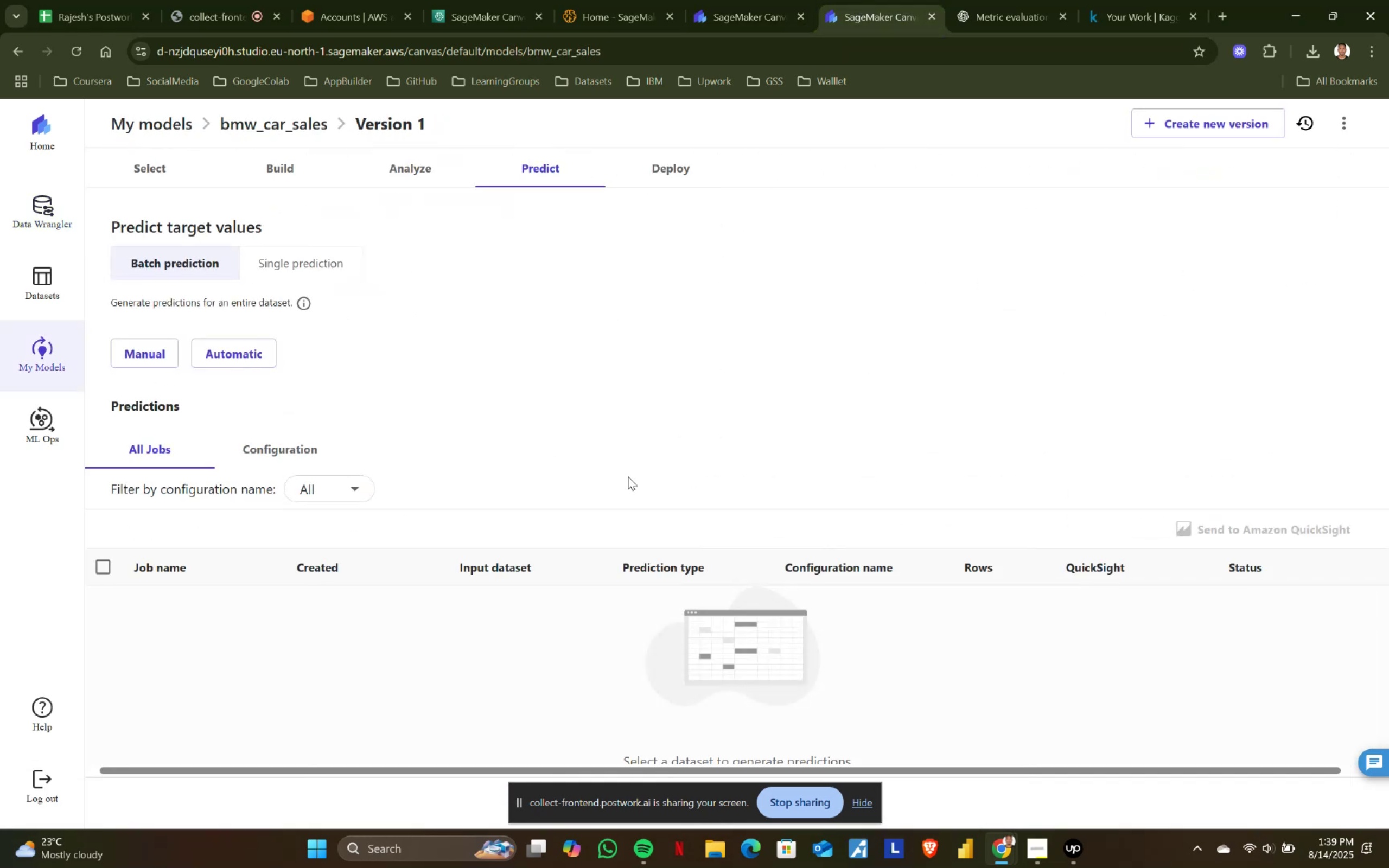 
scroll: coordinate [753, 523], scroll_direction: down, amount: 2.0
 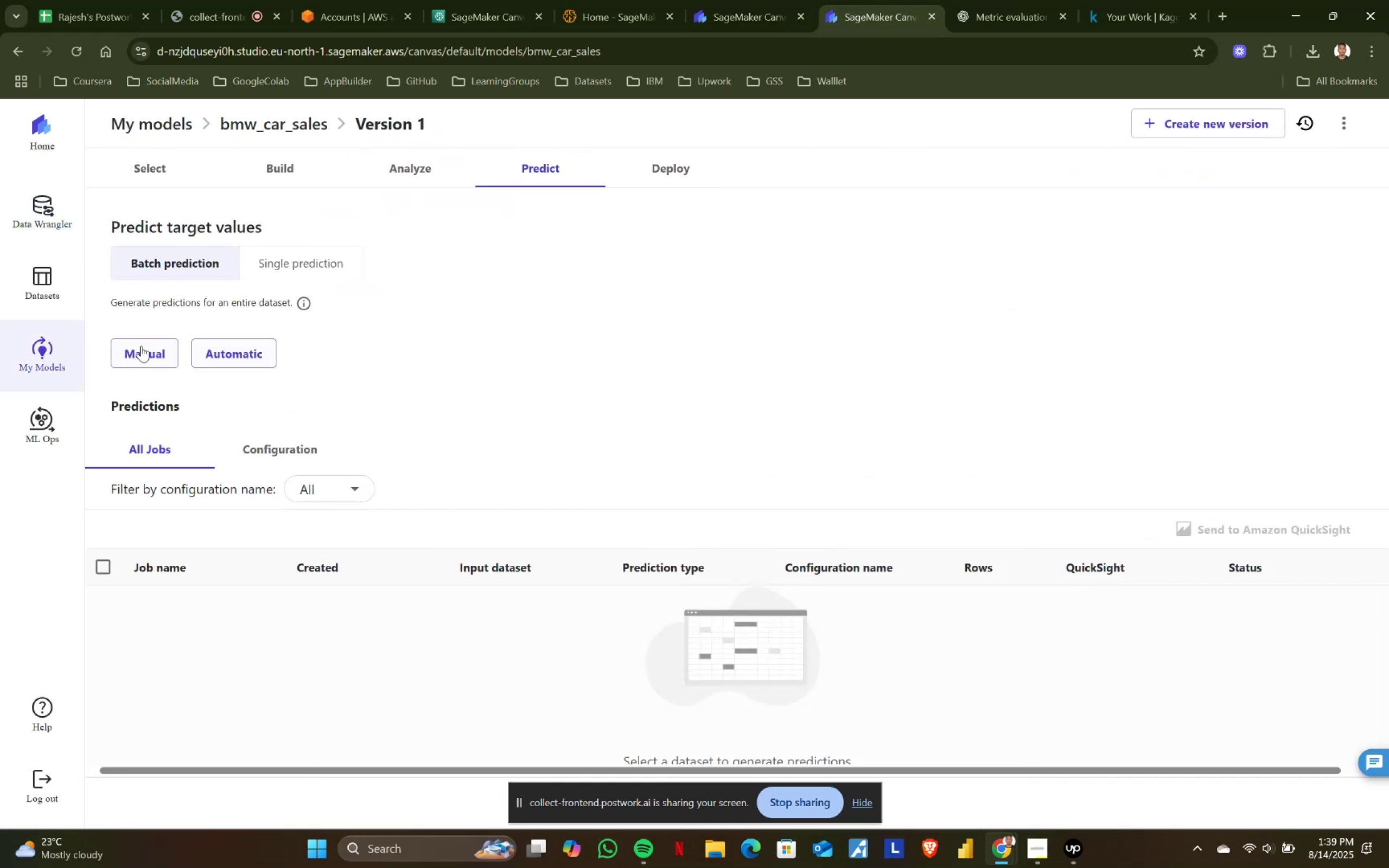 
left_click([141, 346])
 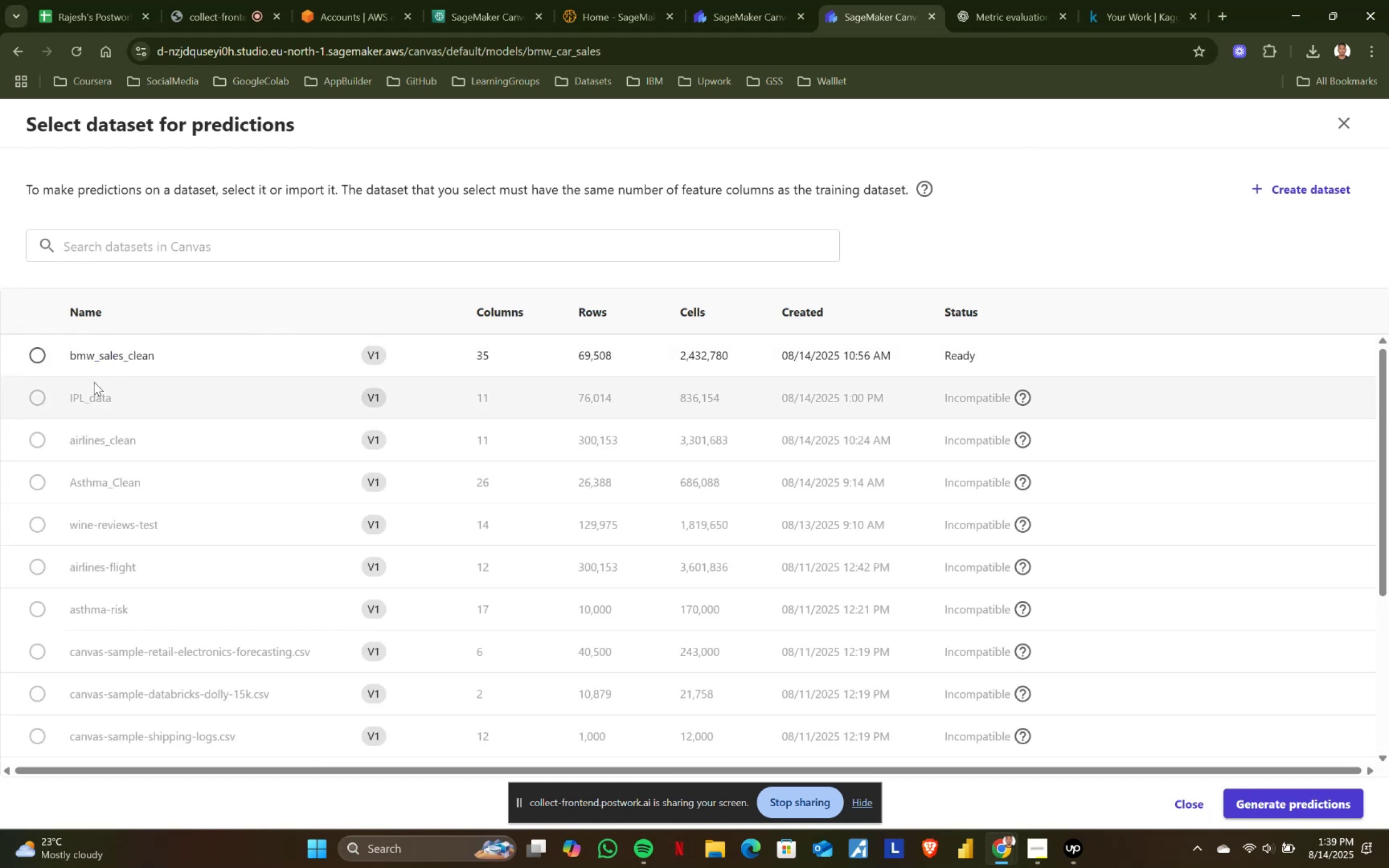 
left_click([44, 359])
 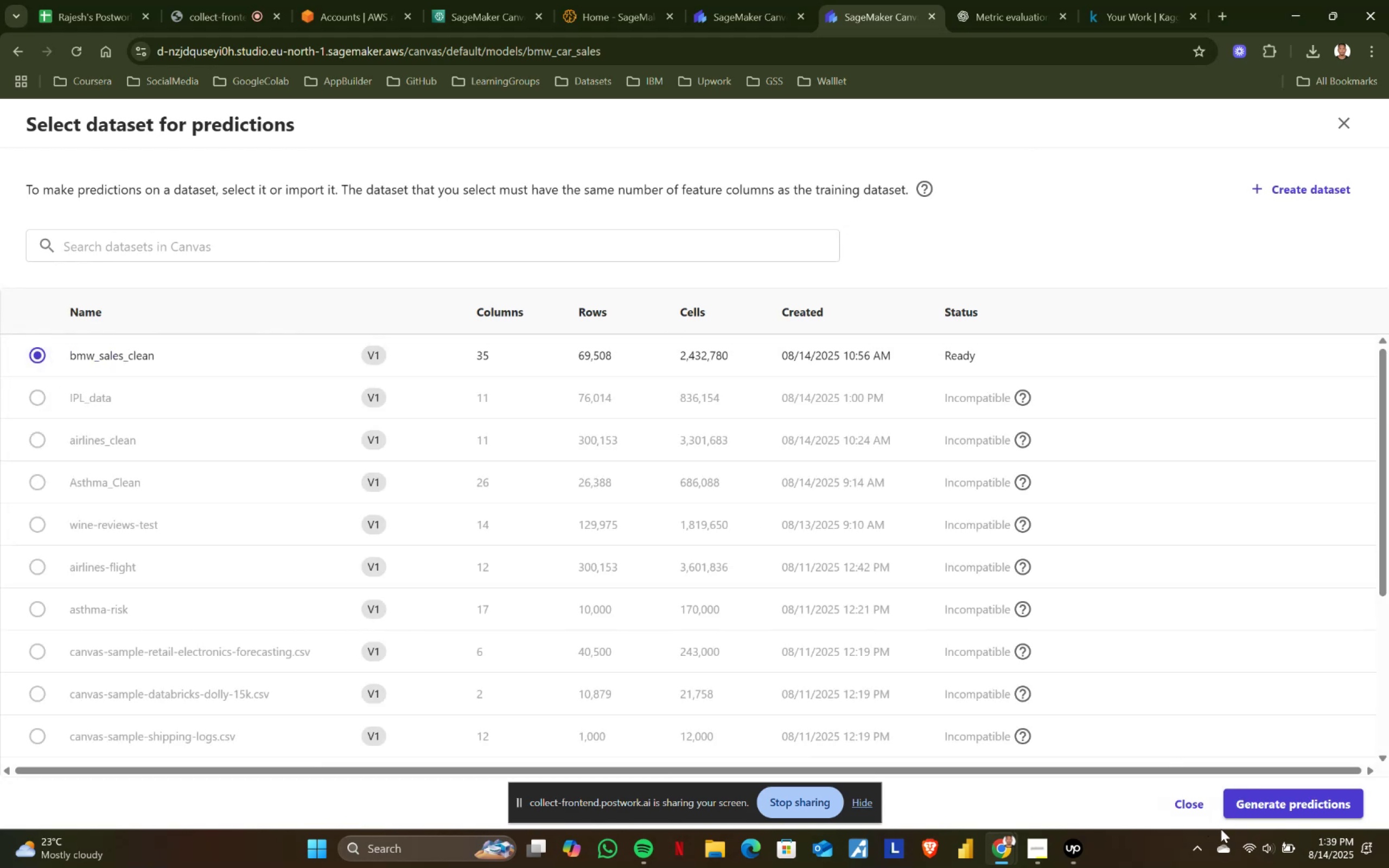 
left_click([1281, 806])
 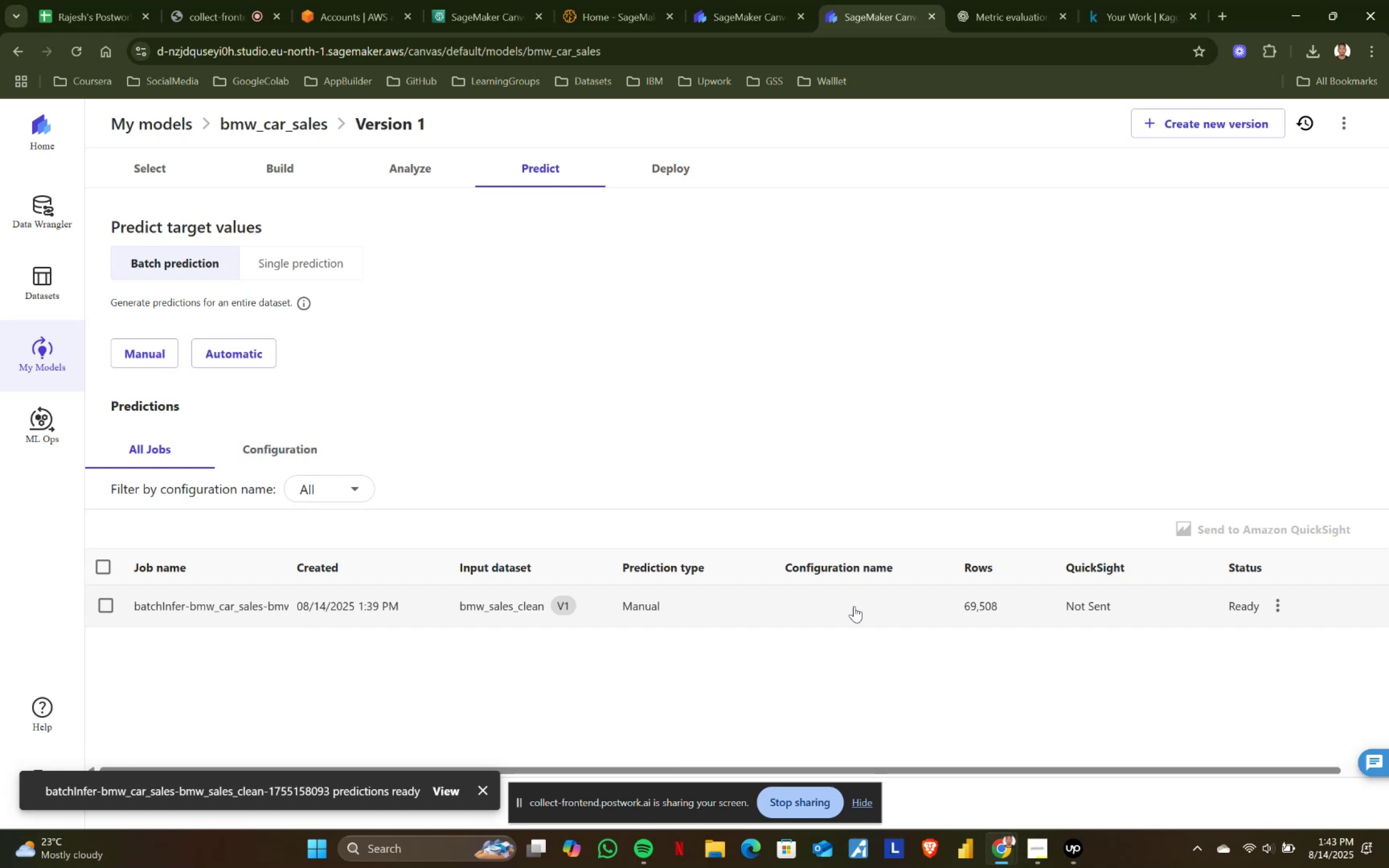 
wait(244.66)
 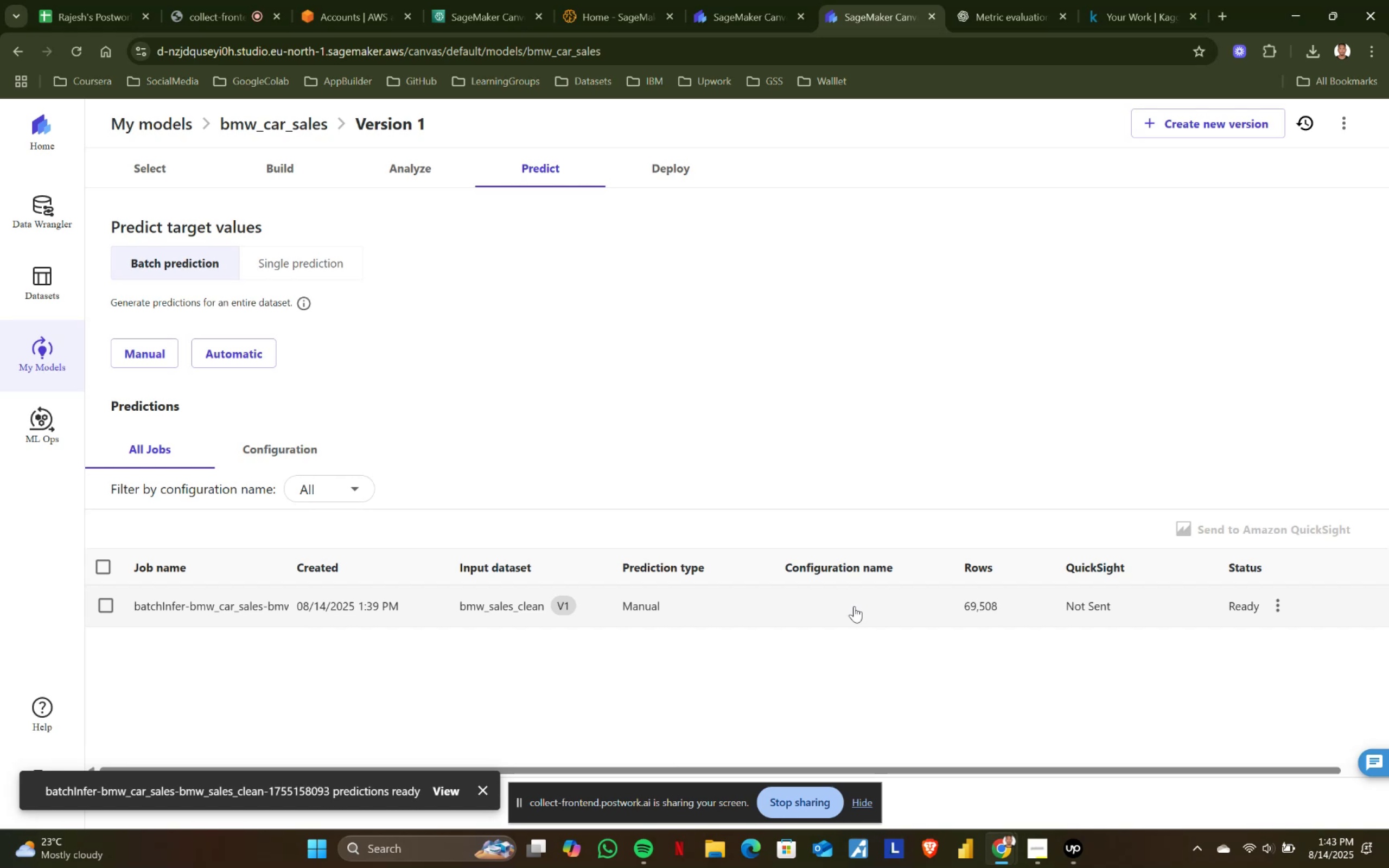 
left_click([1277, 603])
 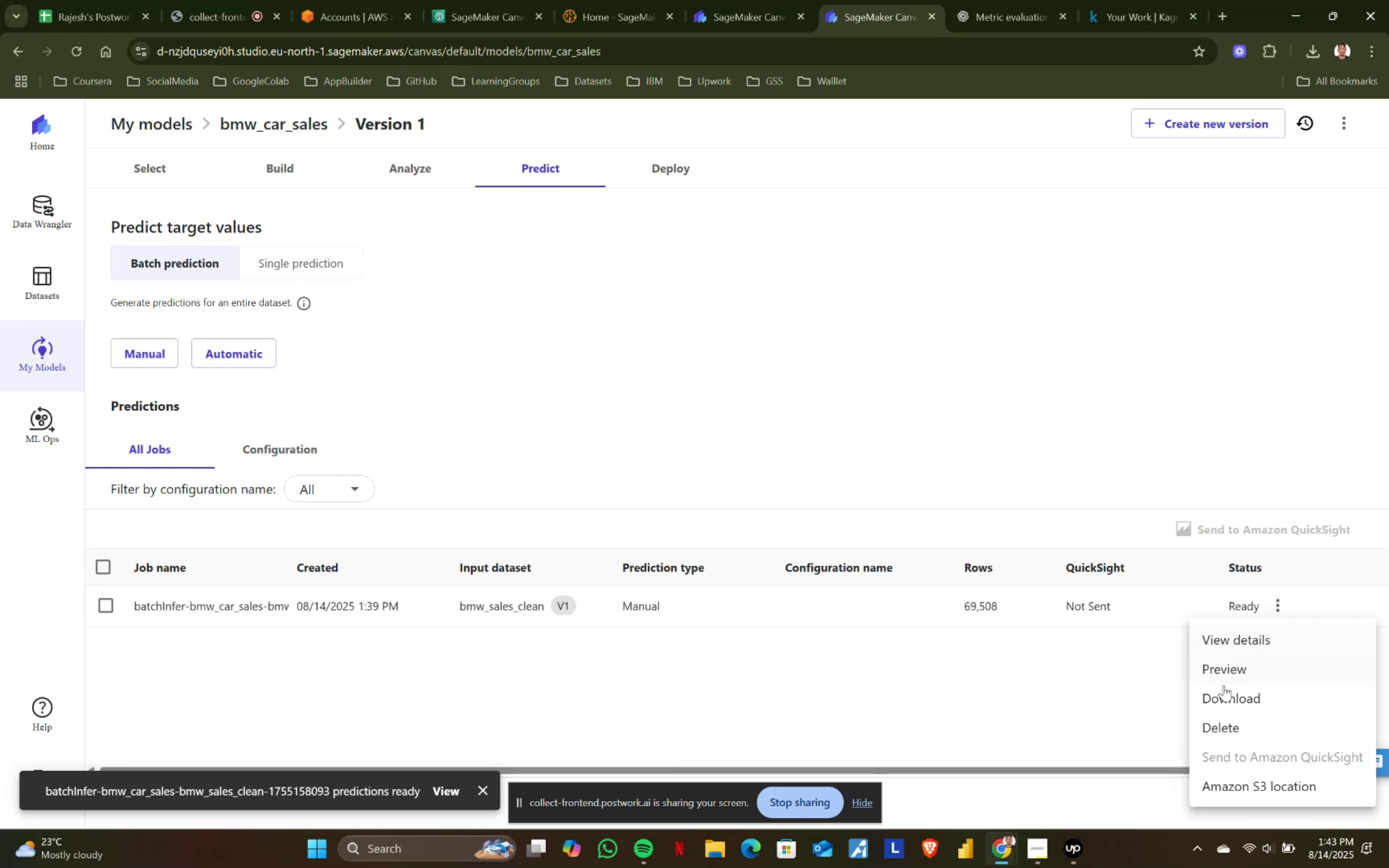 
left_click([1237, 671])
 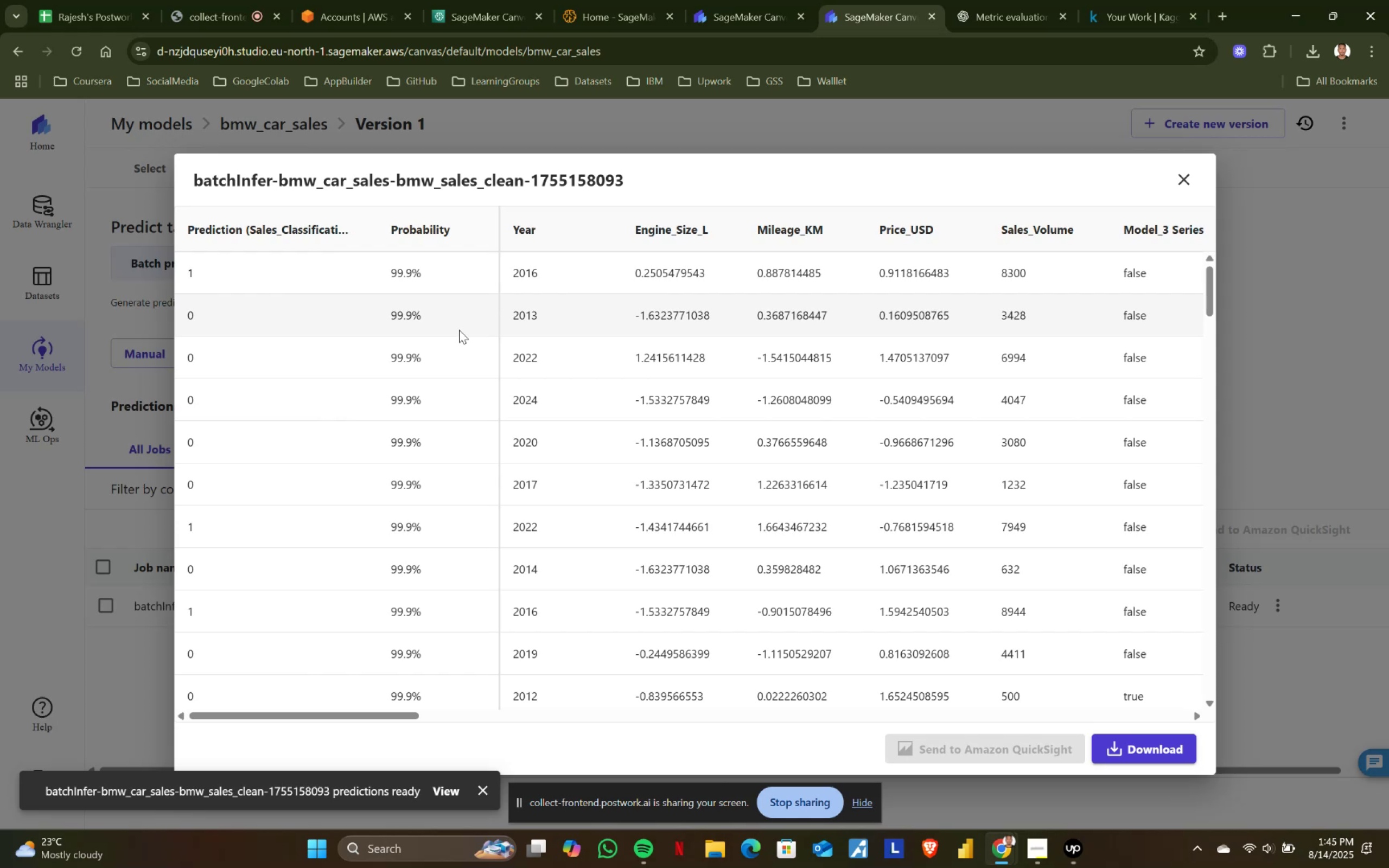 
wait(125.26)
 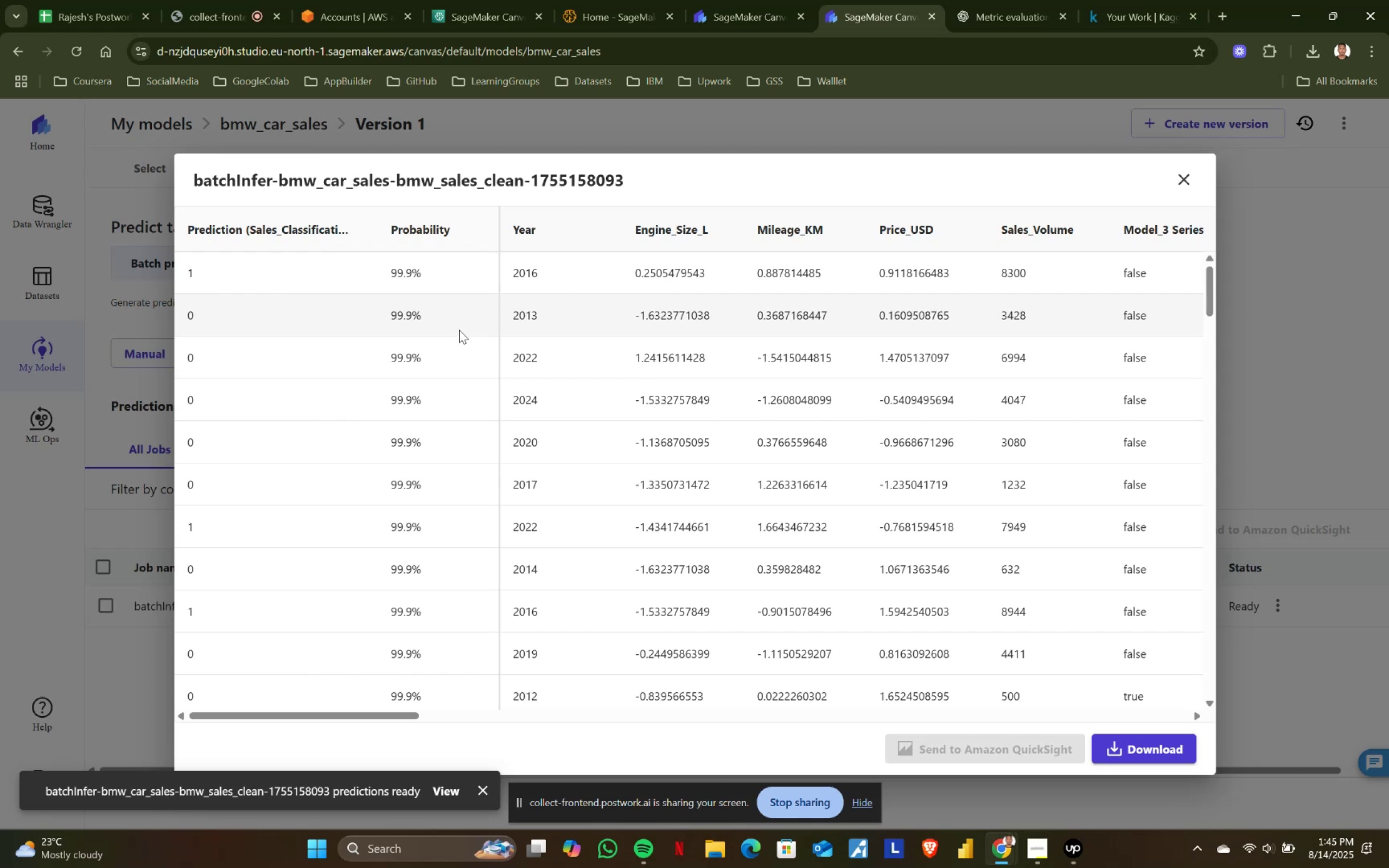 
scroll: coordinate [459, 330], scroll_direction: down, amount: 2.0
 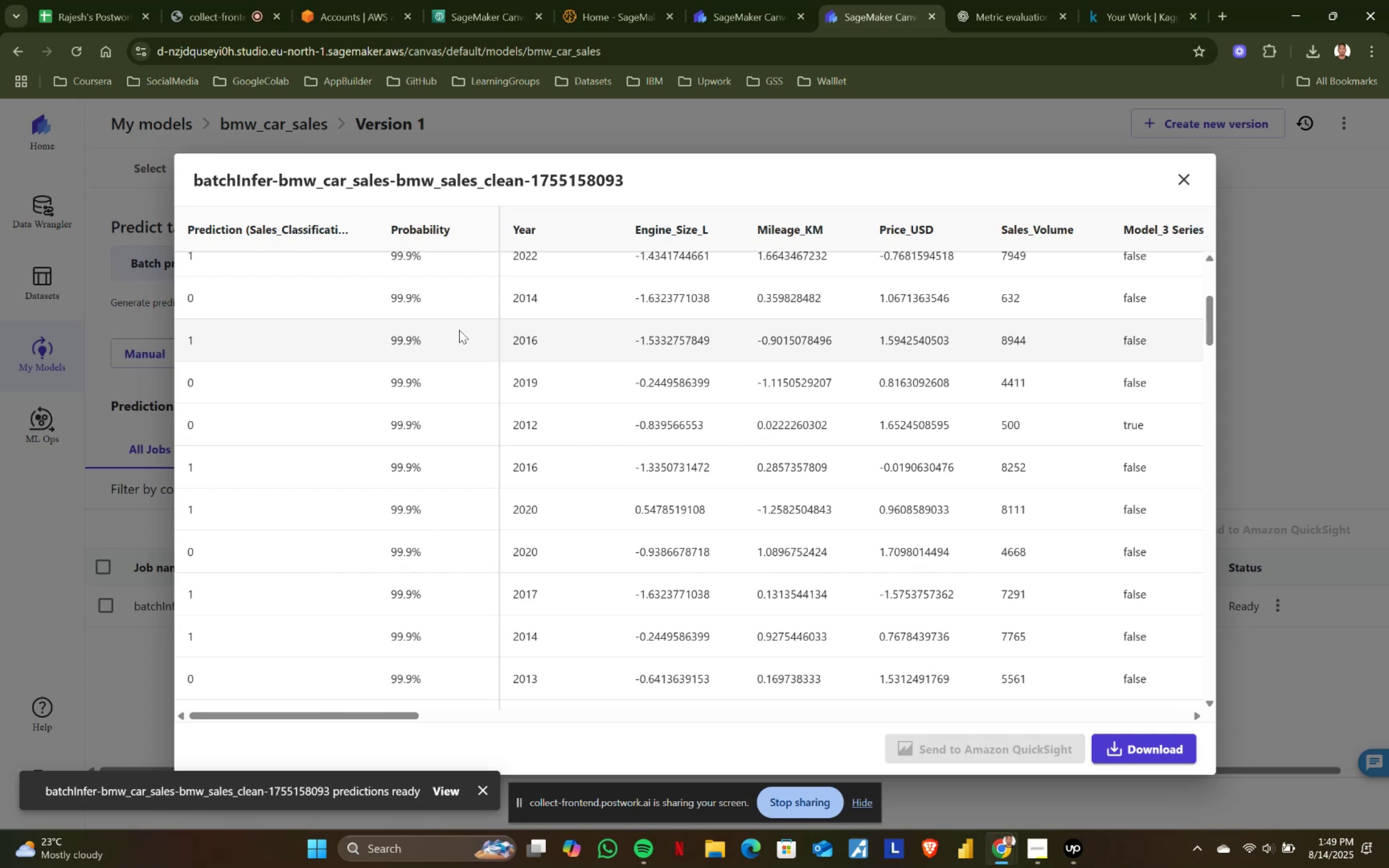 
wait(179.93)
 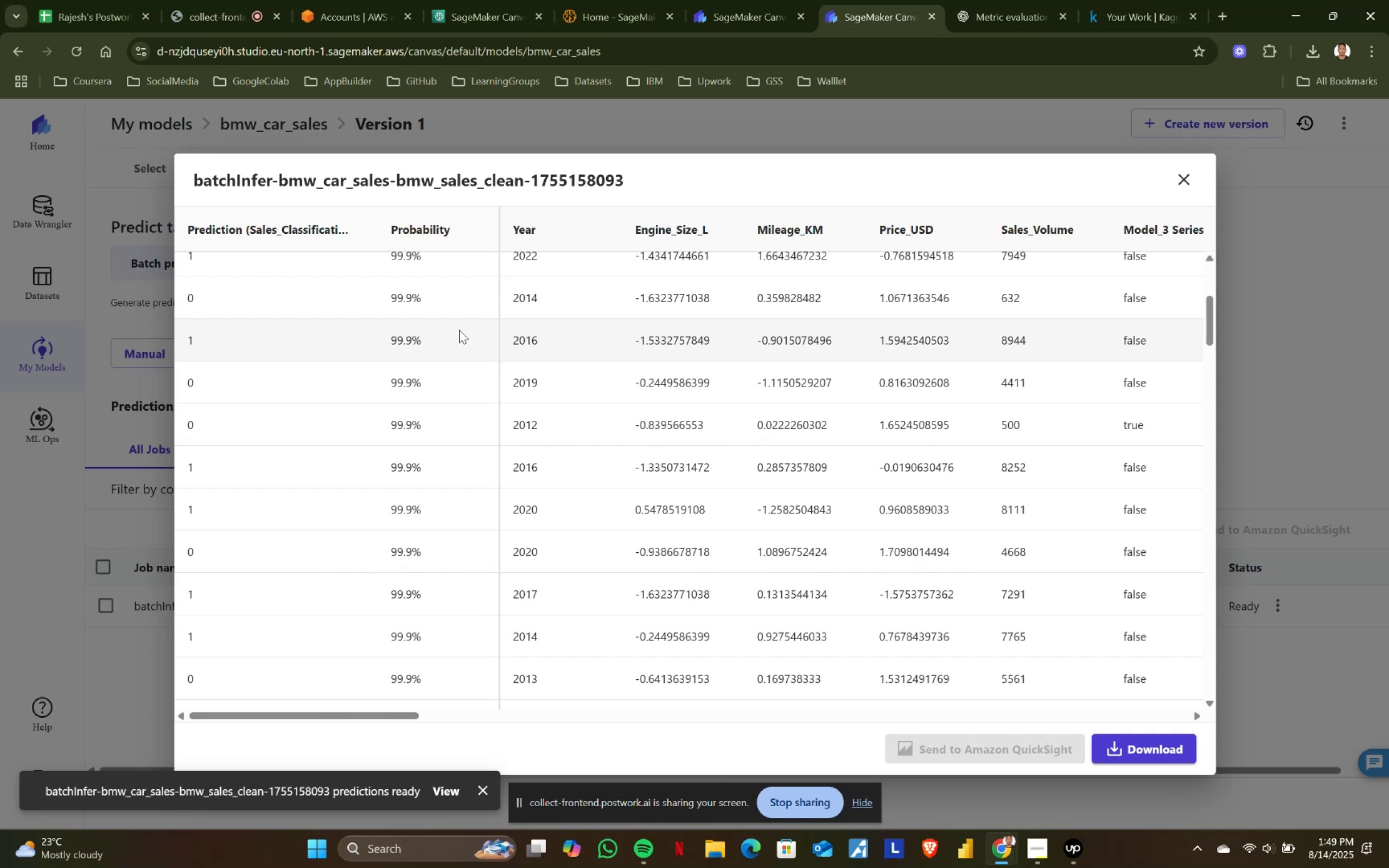 
scroll: coordinate [459, 330], scroll_direction: down, amount: 1.0
 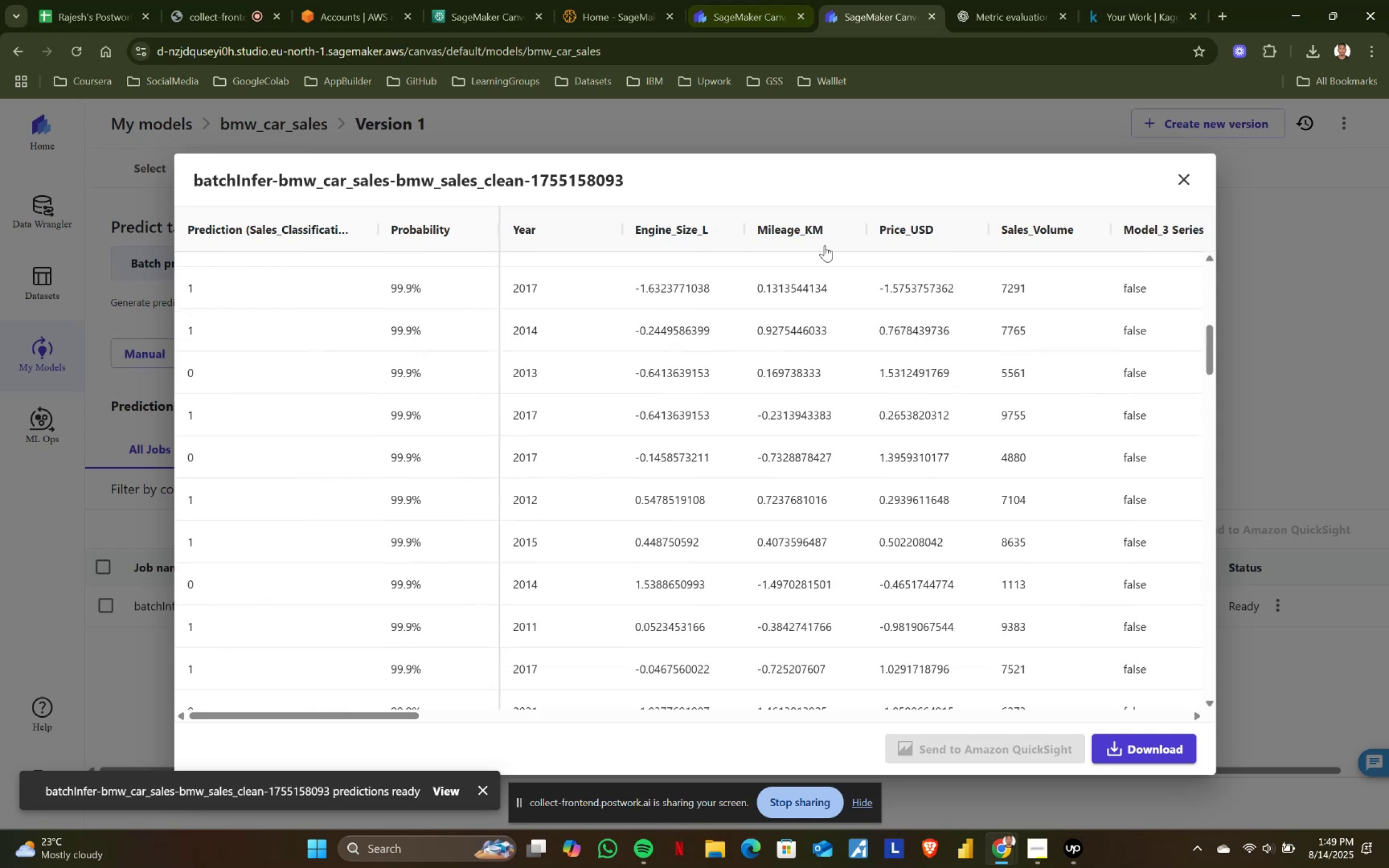 
left_click([1181, 171])
 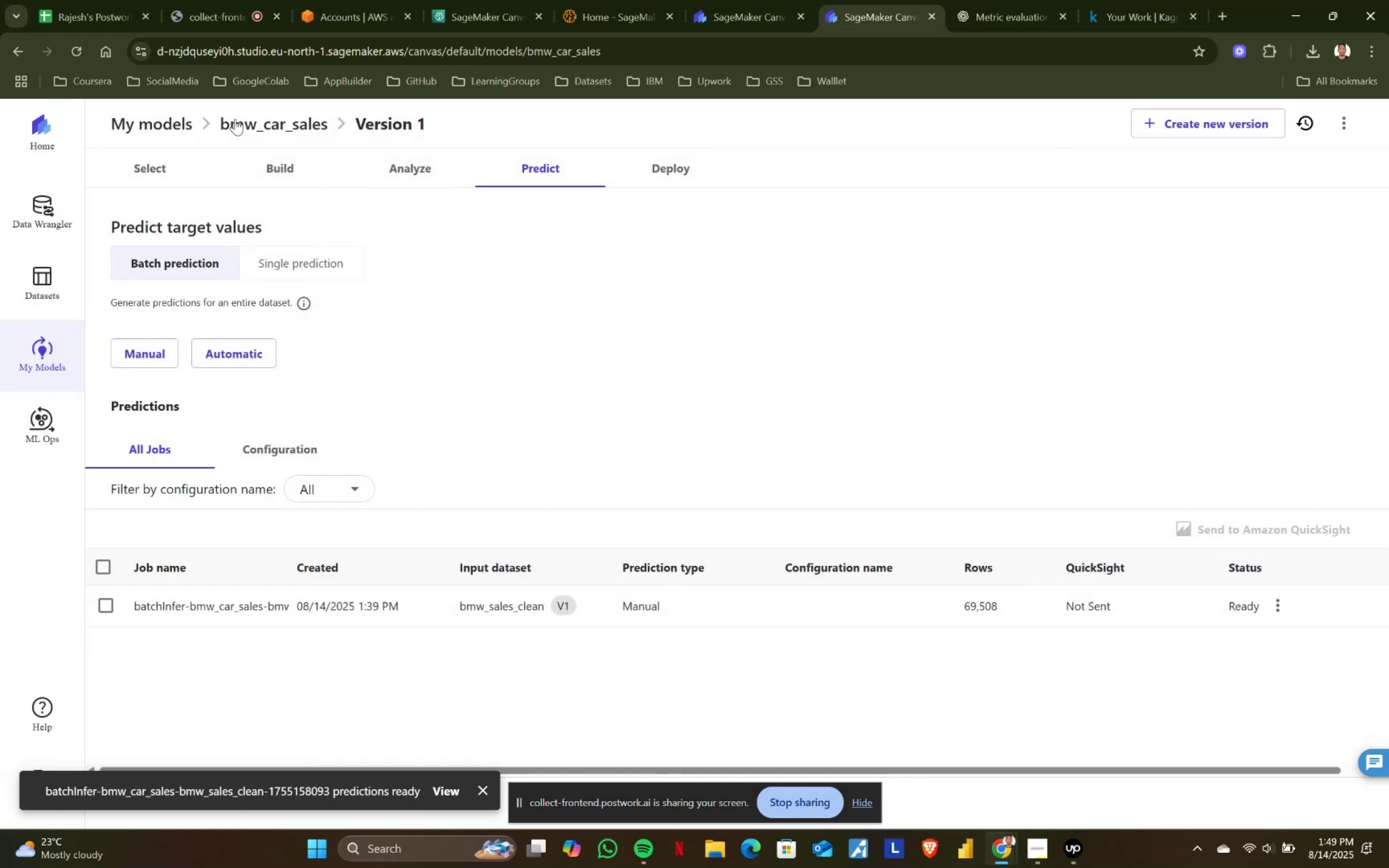 
left_click([180, 120])
 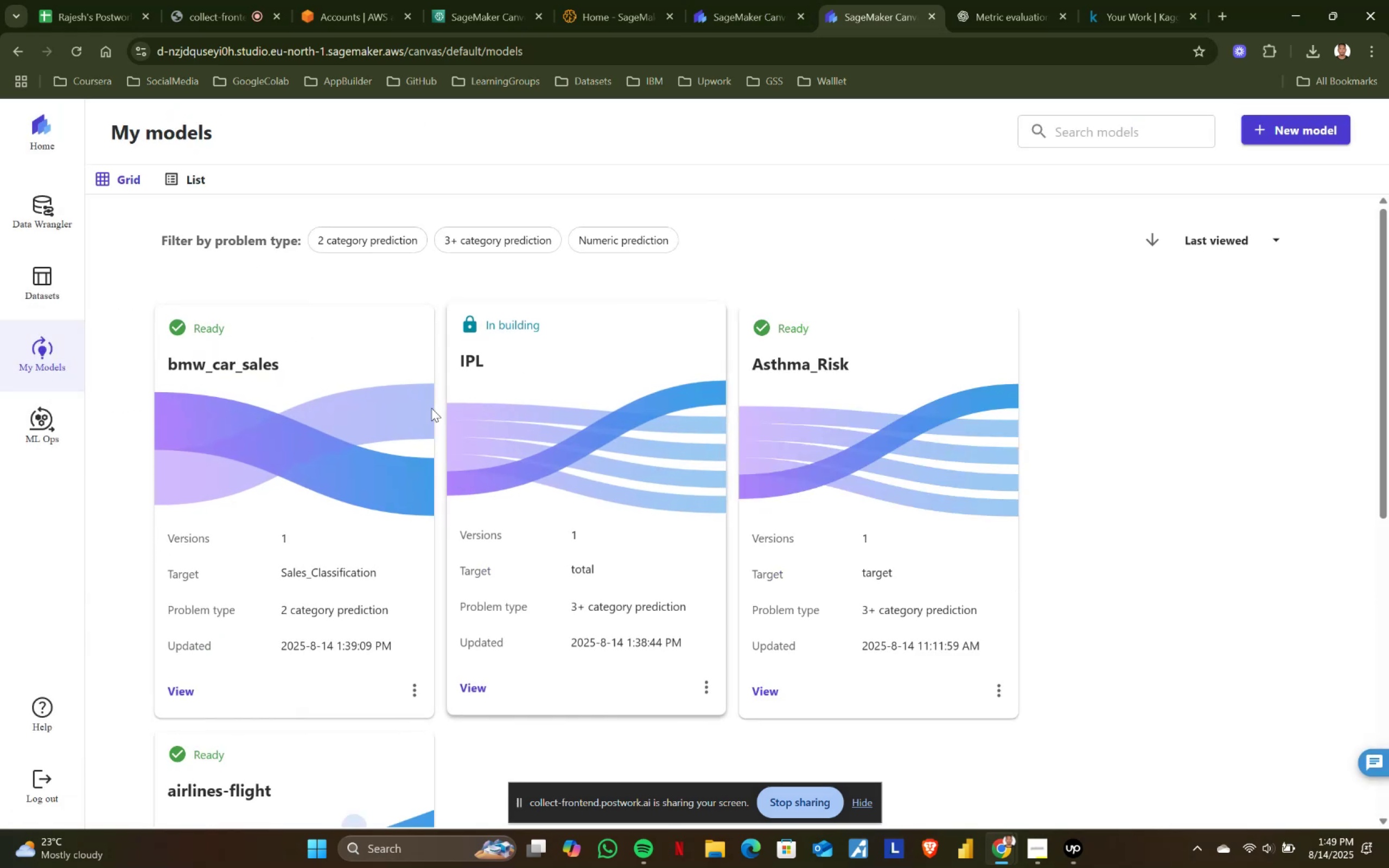 
left_click([584, 327])
 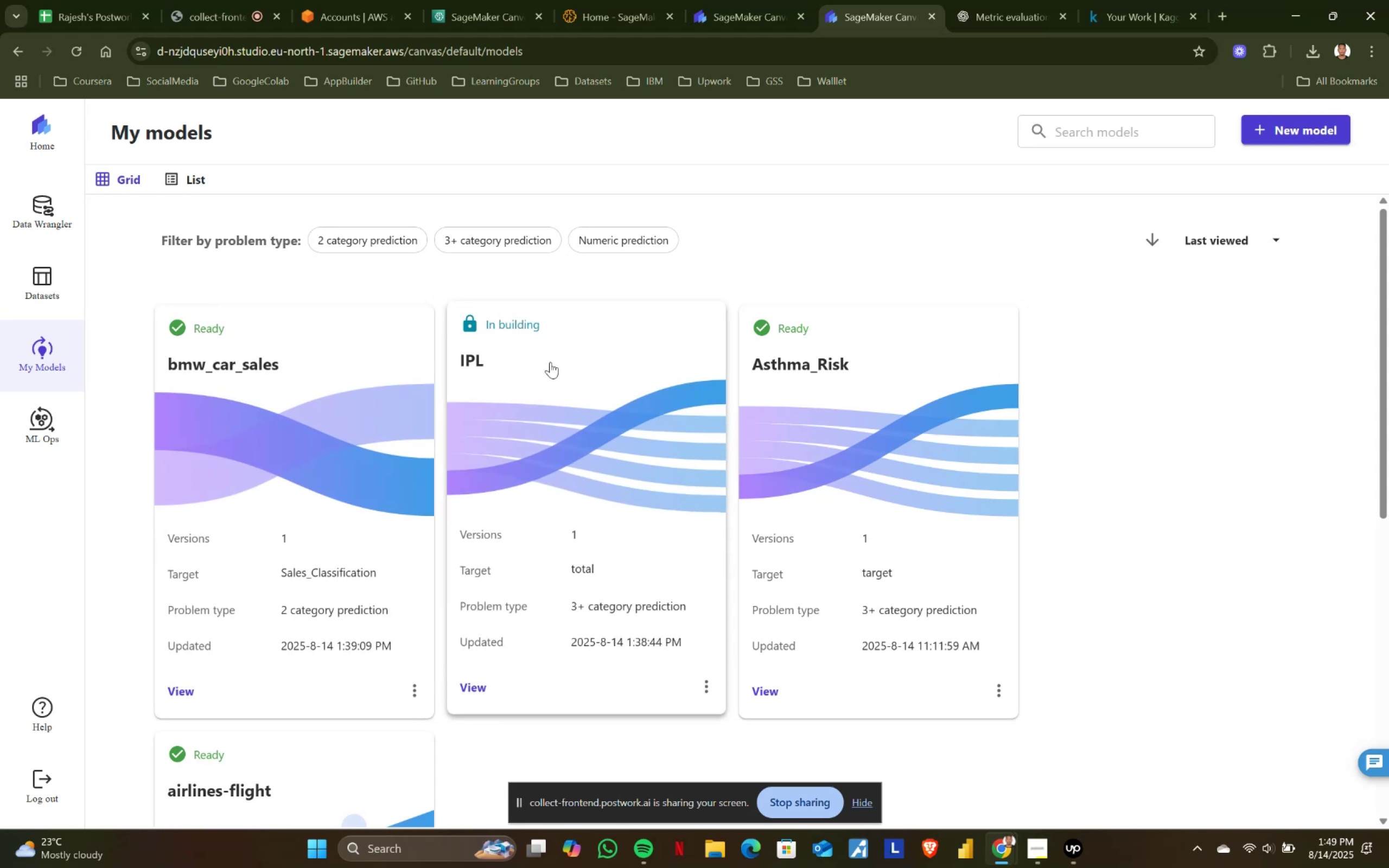 
left_click([550, 362])
 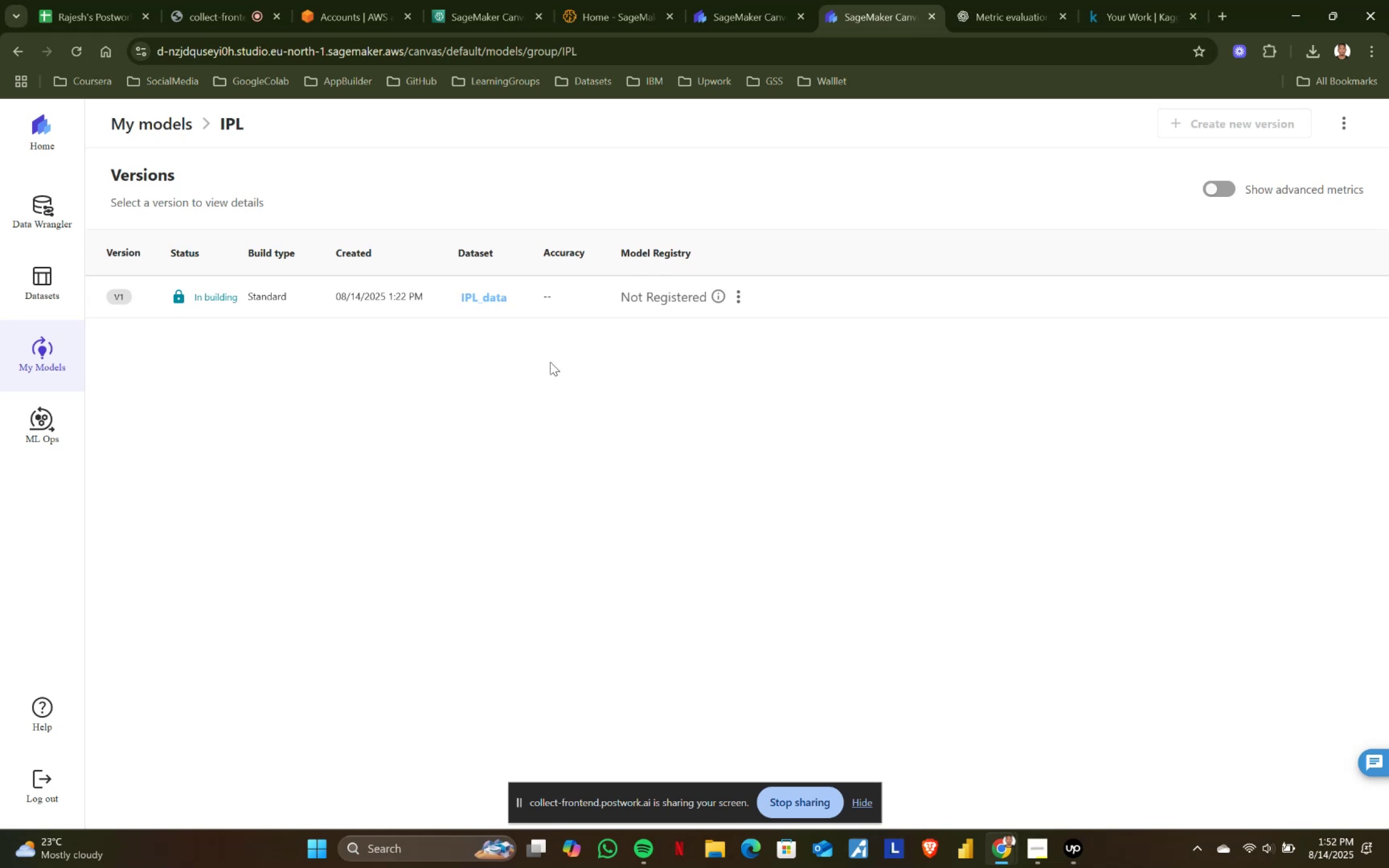 
wait(191.89)
 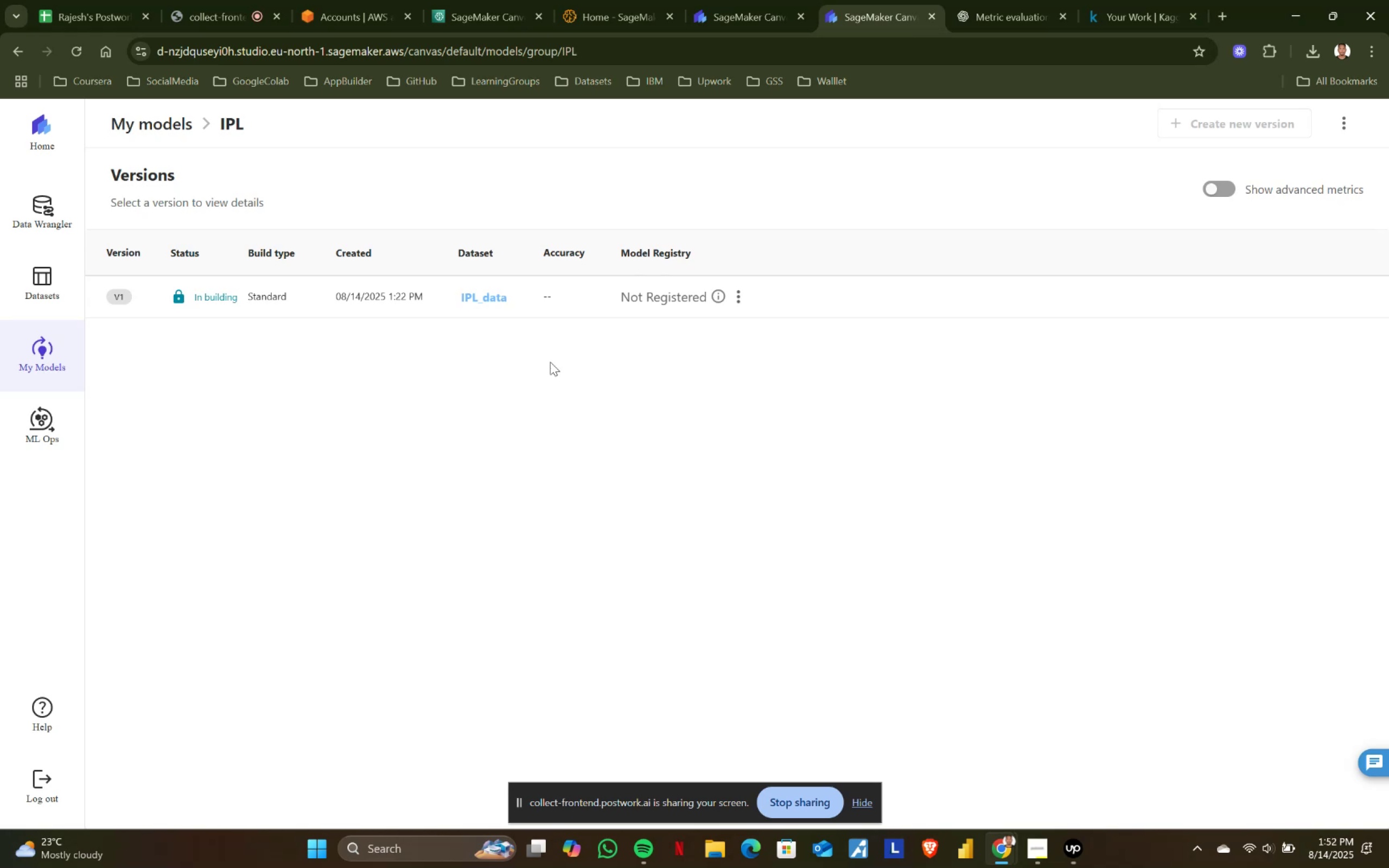 
left_click([387, 299])
 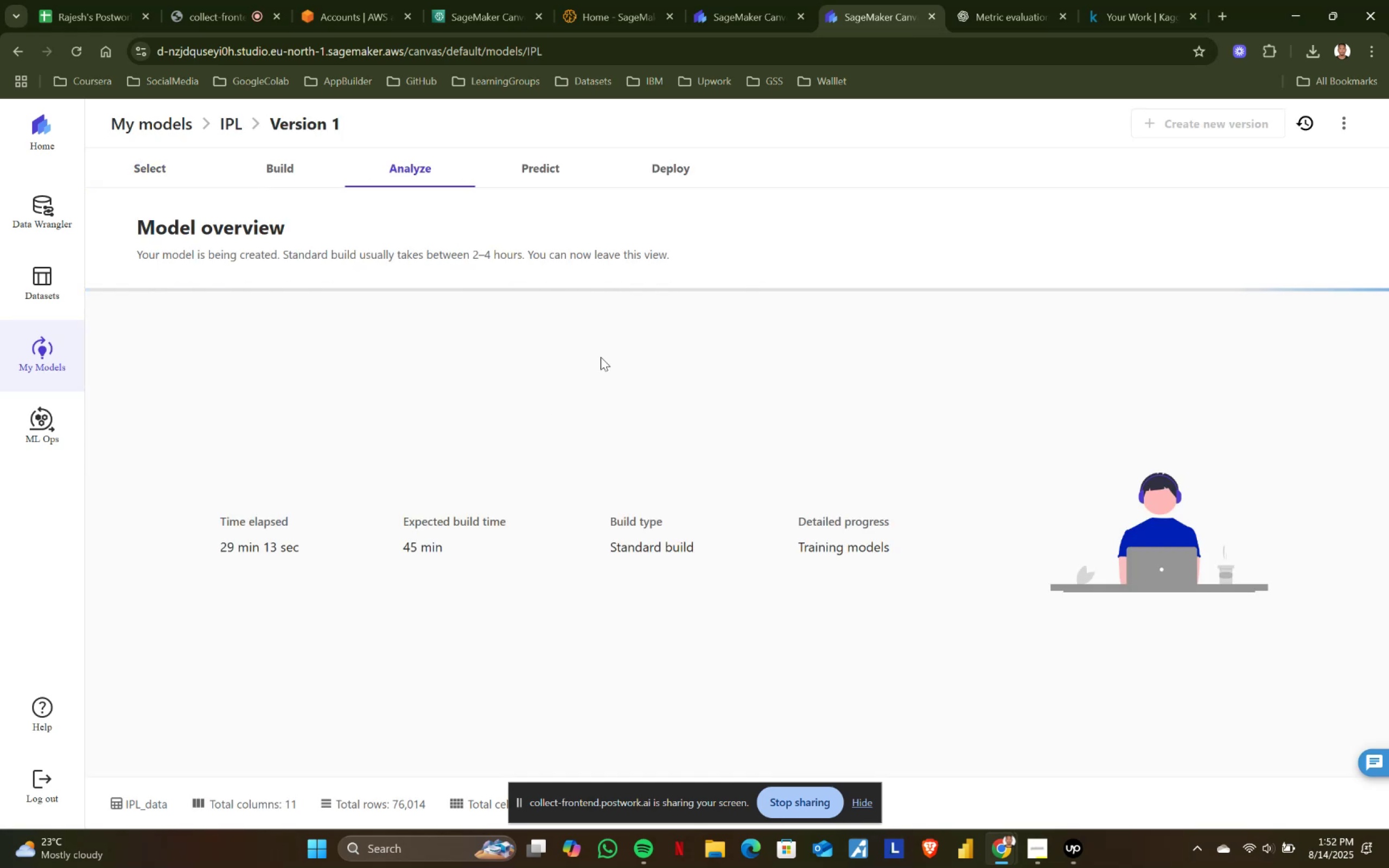 
left_click([745, 0])
 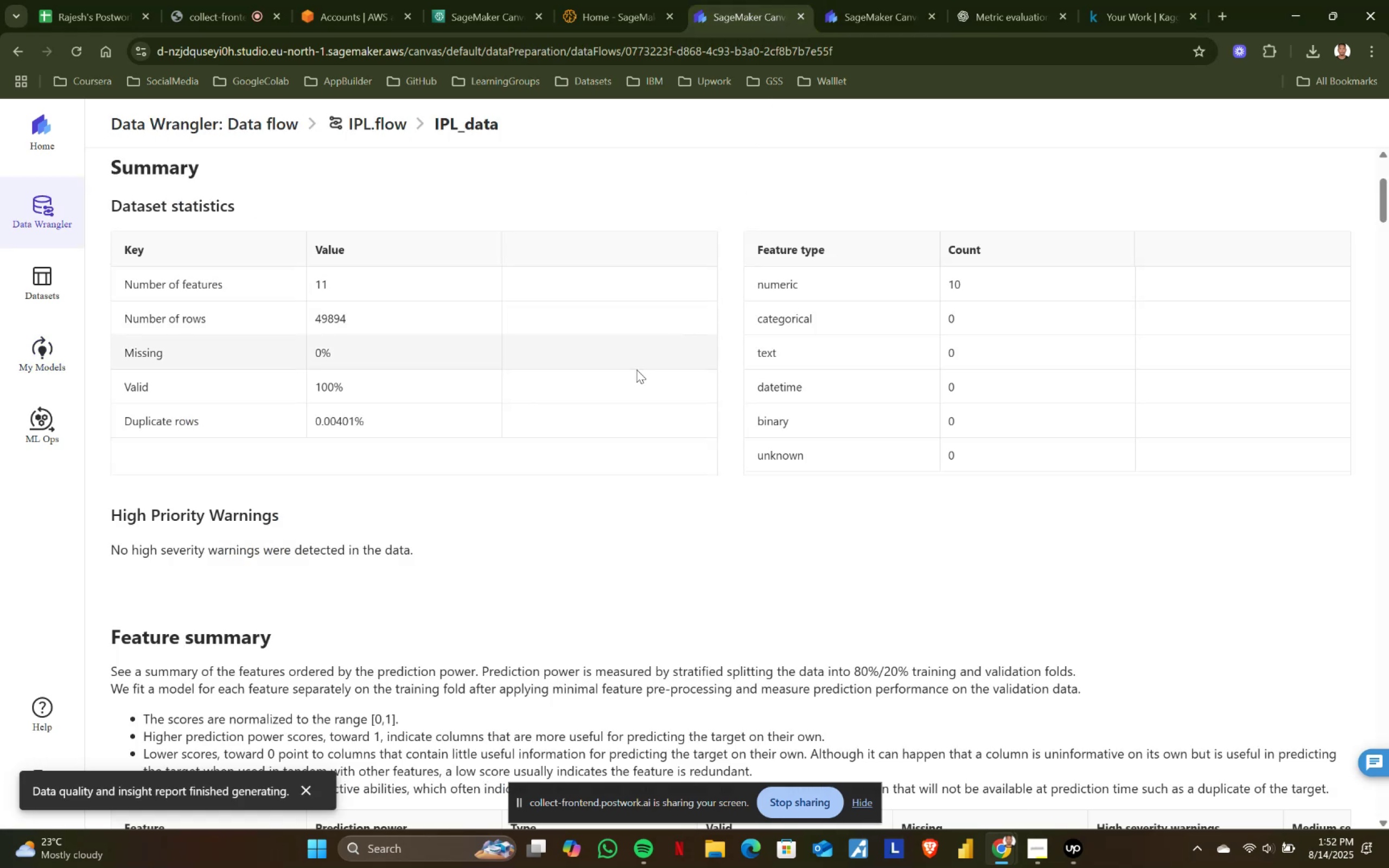 
scroll: coordinate [525, 438], scroll_direction: up, amount: 9.0
 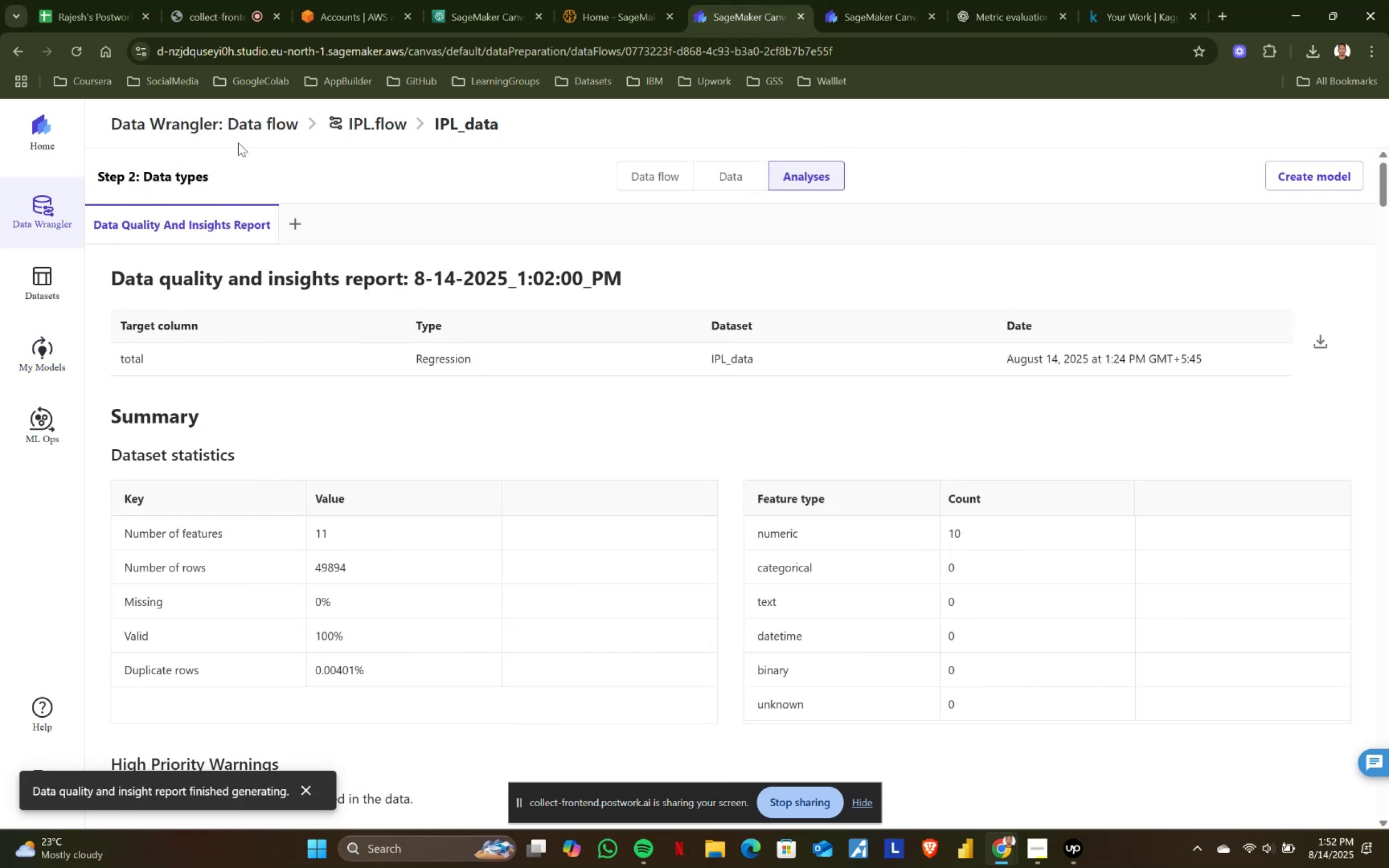 
left_click([375, 130])
 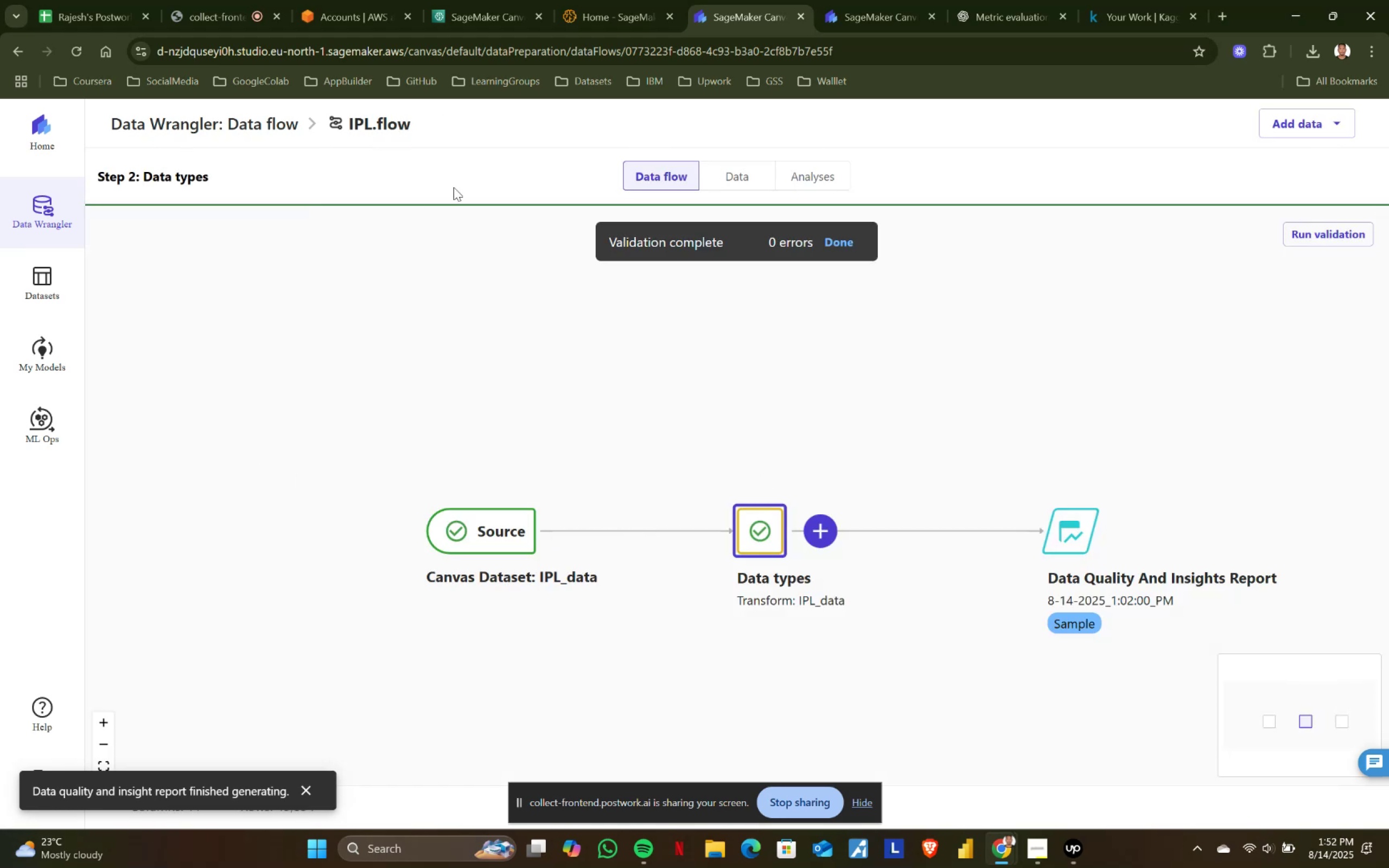 
left_click([232, 123])
 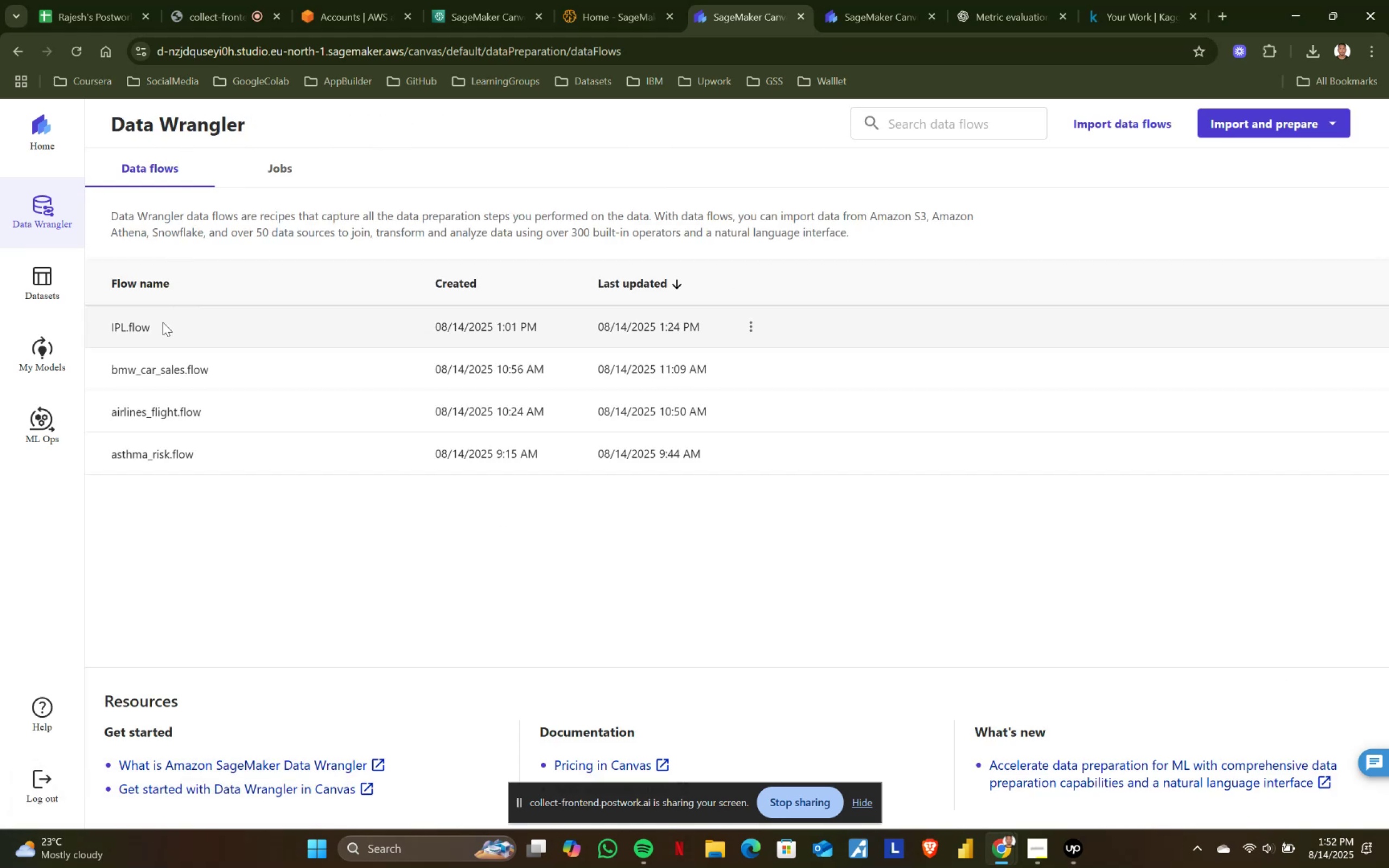 
left_click([153, 367])
 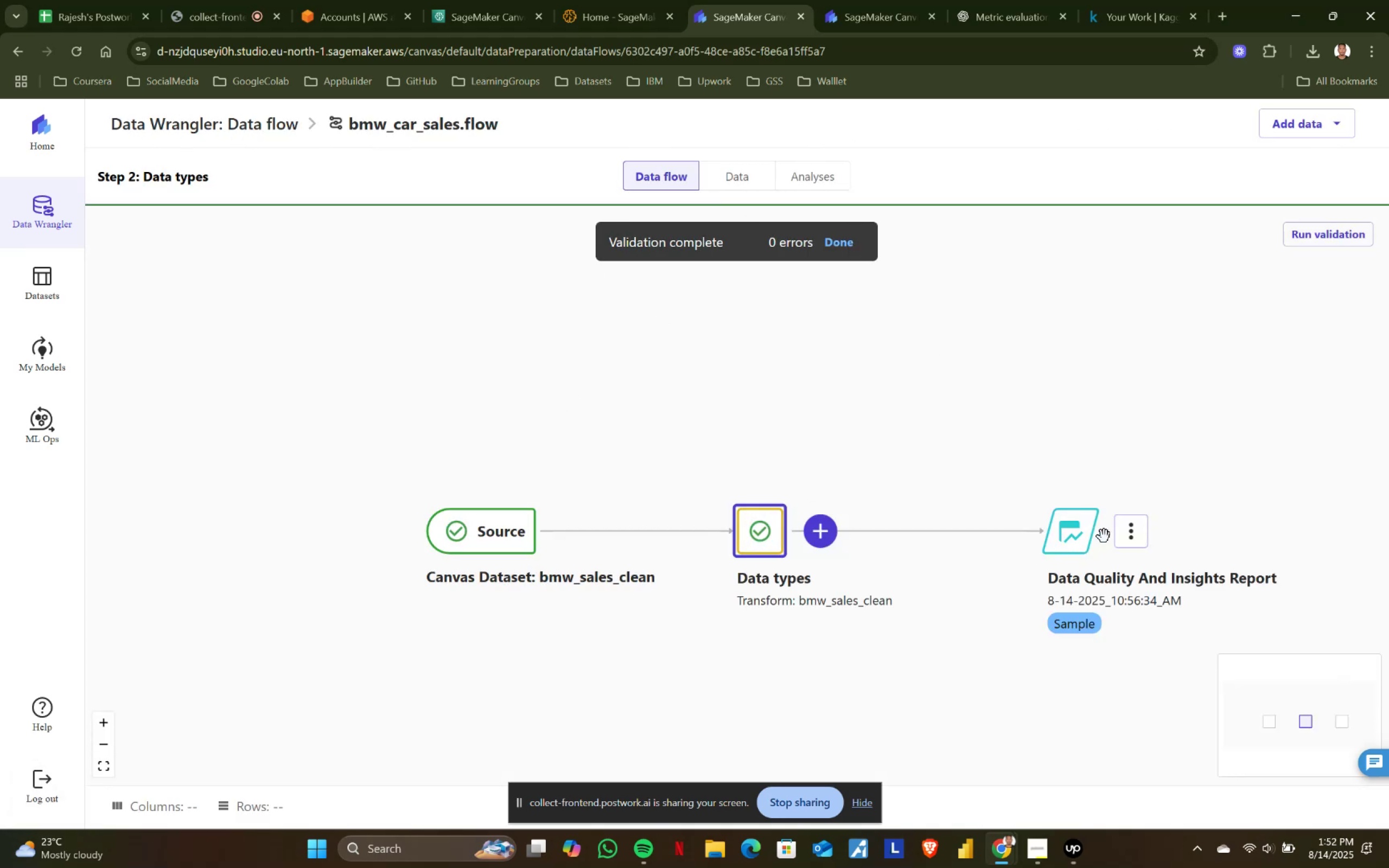 
left_click([805, 167])
 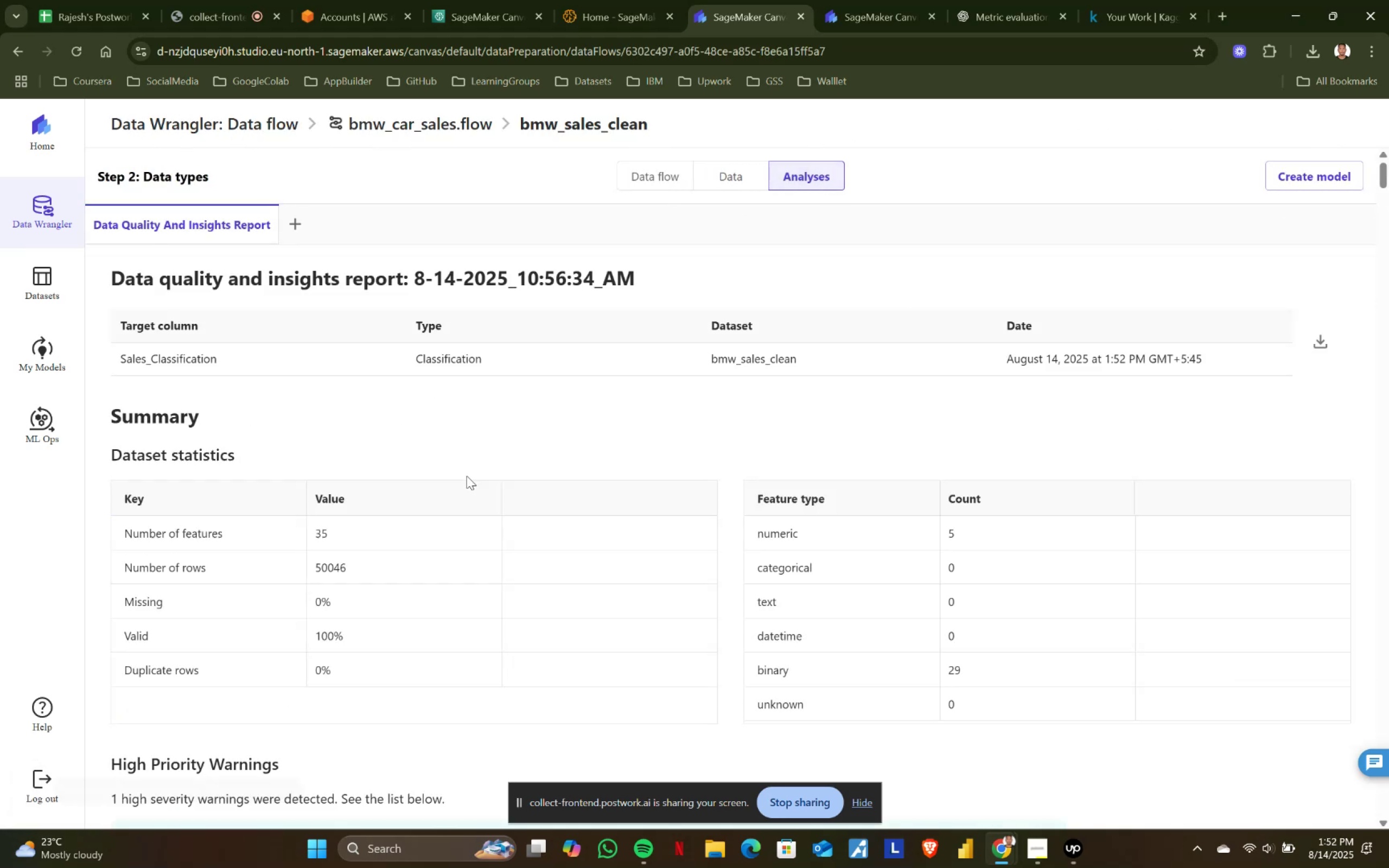 
scroll: coordinate [467, 476], scroll_direction: down, amount: 3.0
 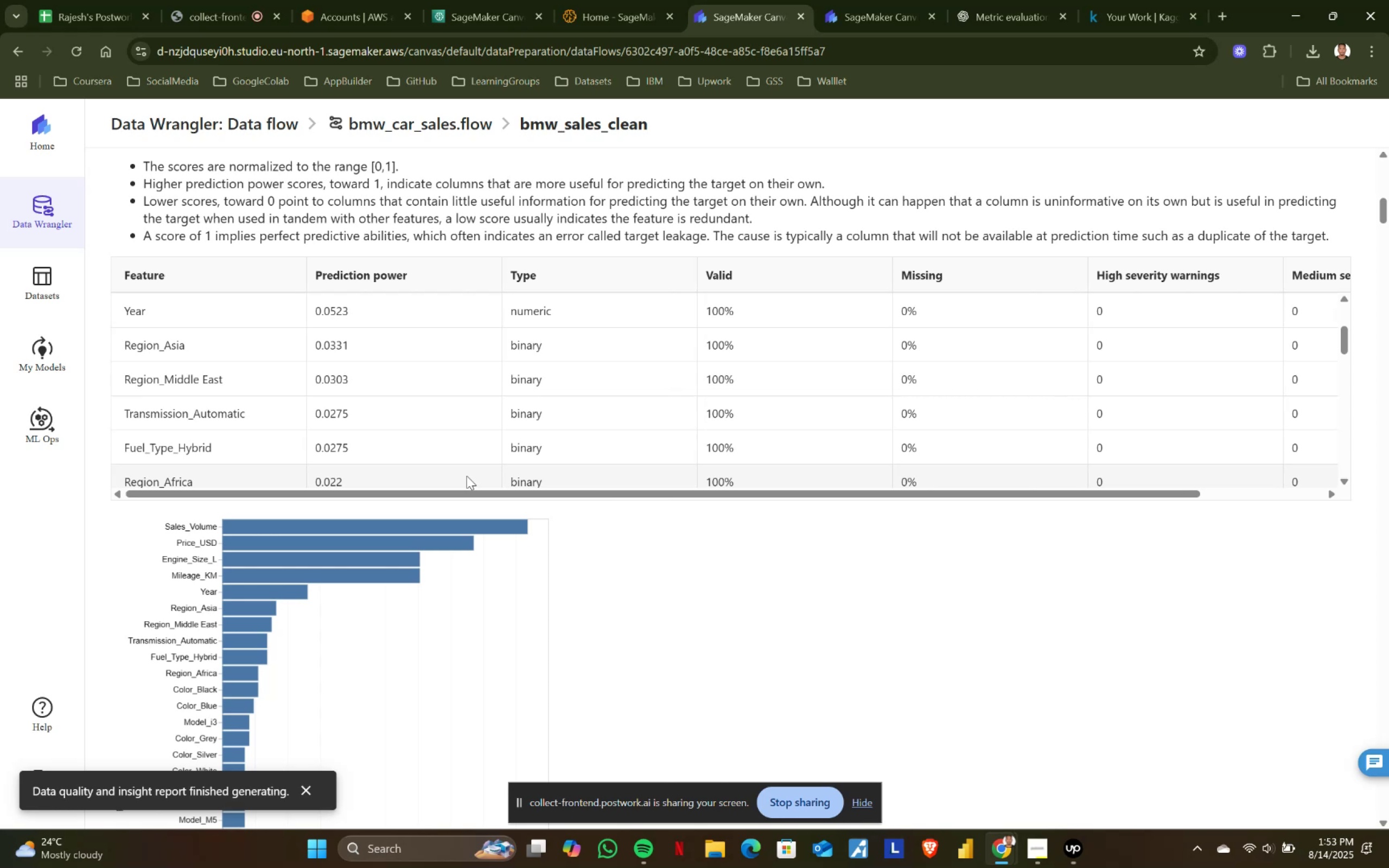 
wait(55.18)
 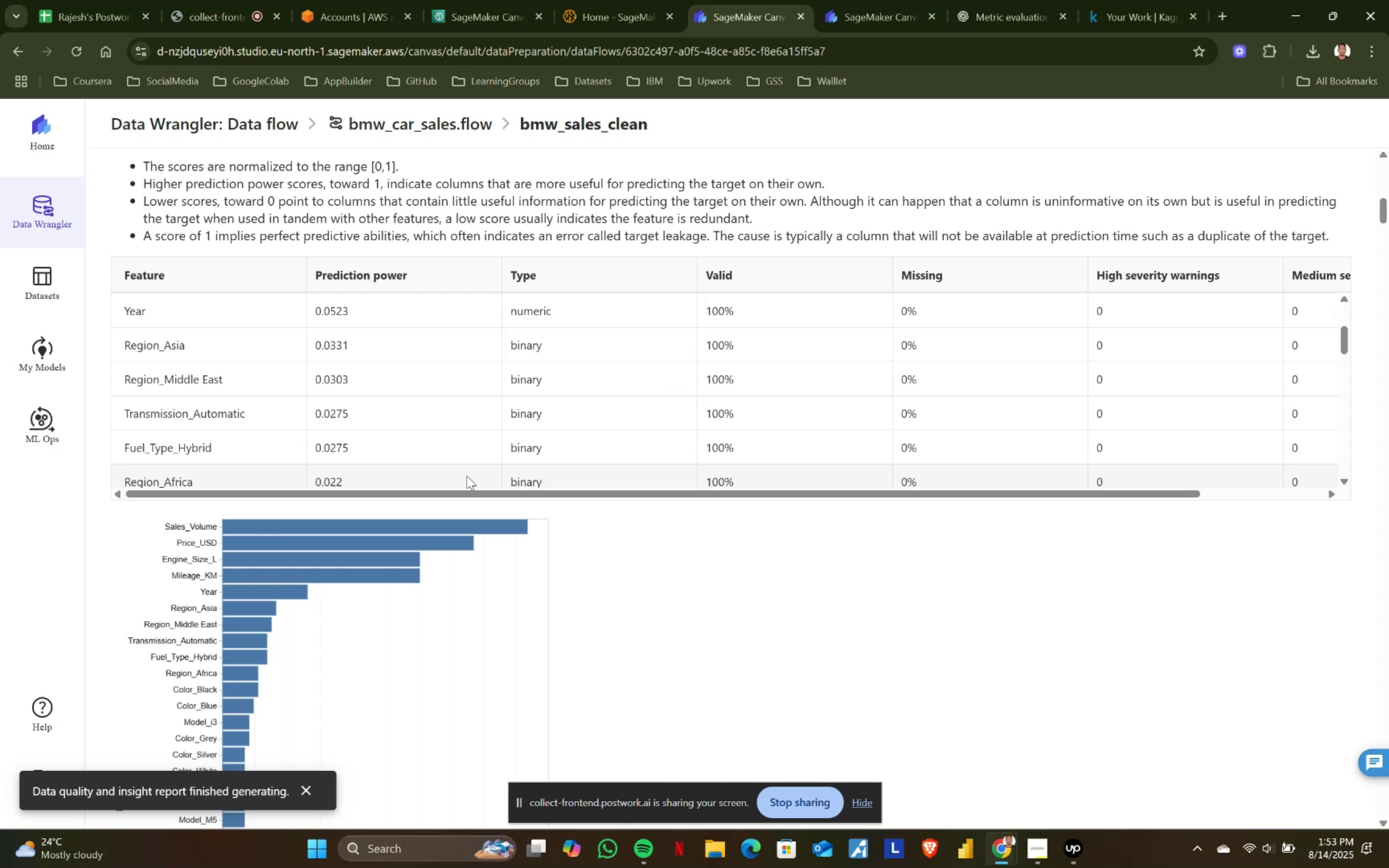 
scroll: coordinate [577, 501], scroll_direction: down, amount: 2.0
 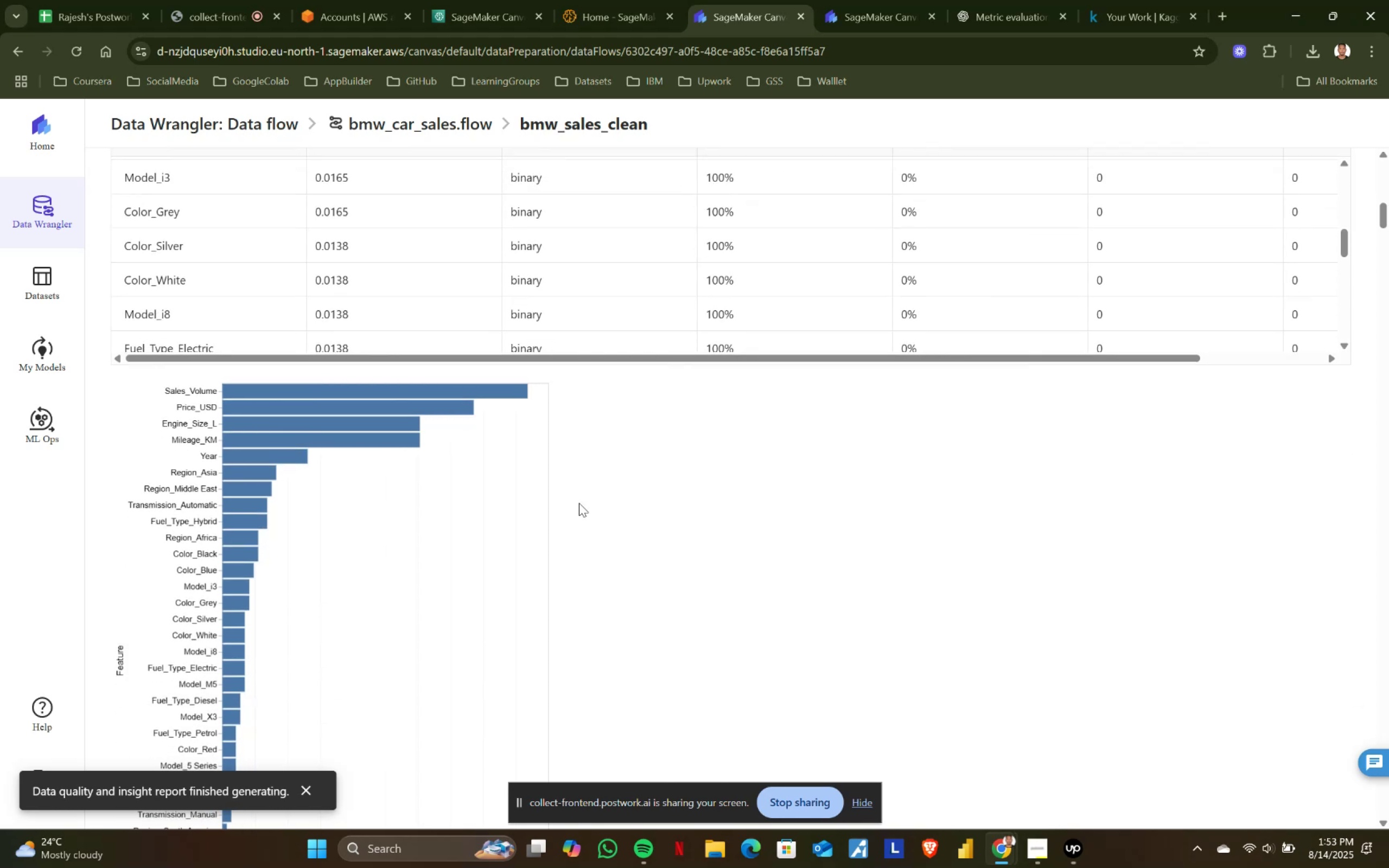 
scroll: coordinate [579, 503], scroll_direction: up, amount: 1.0
 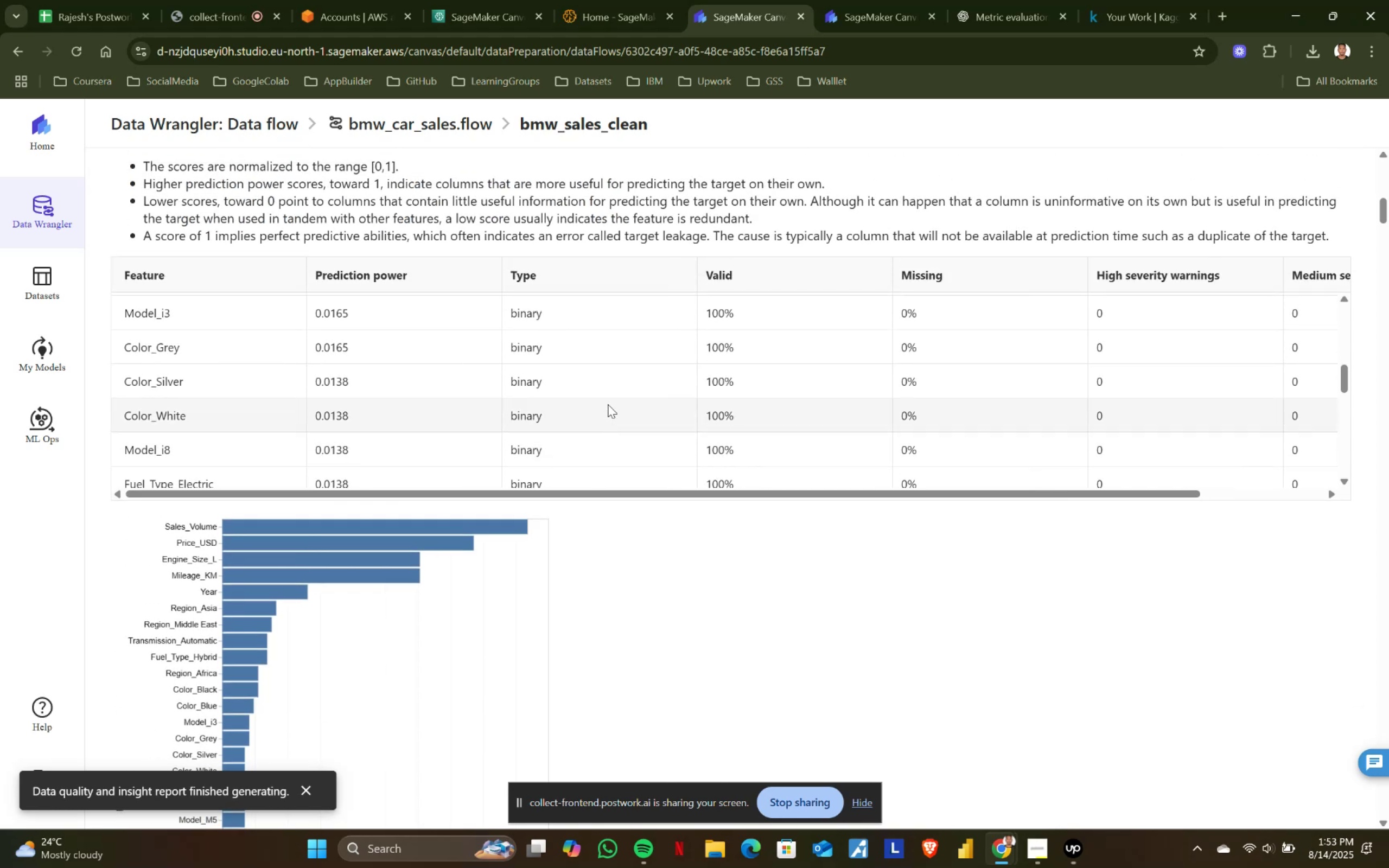 
scroll: coordinate [726, 573], scroll_direction: down, amount: 4.0
 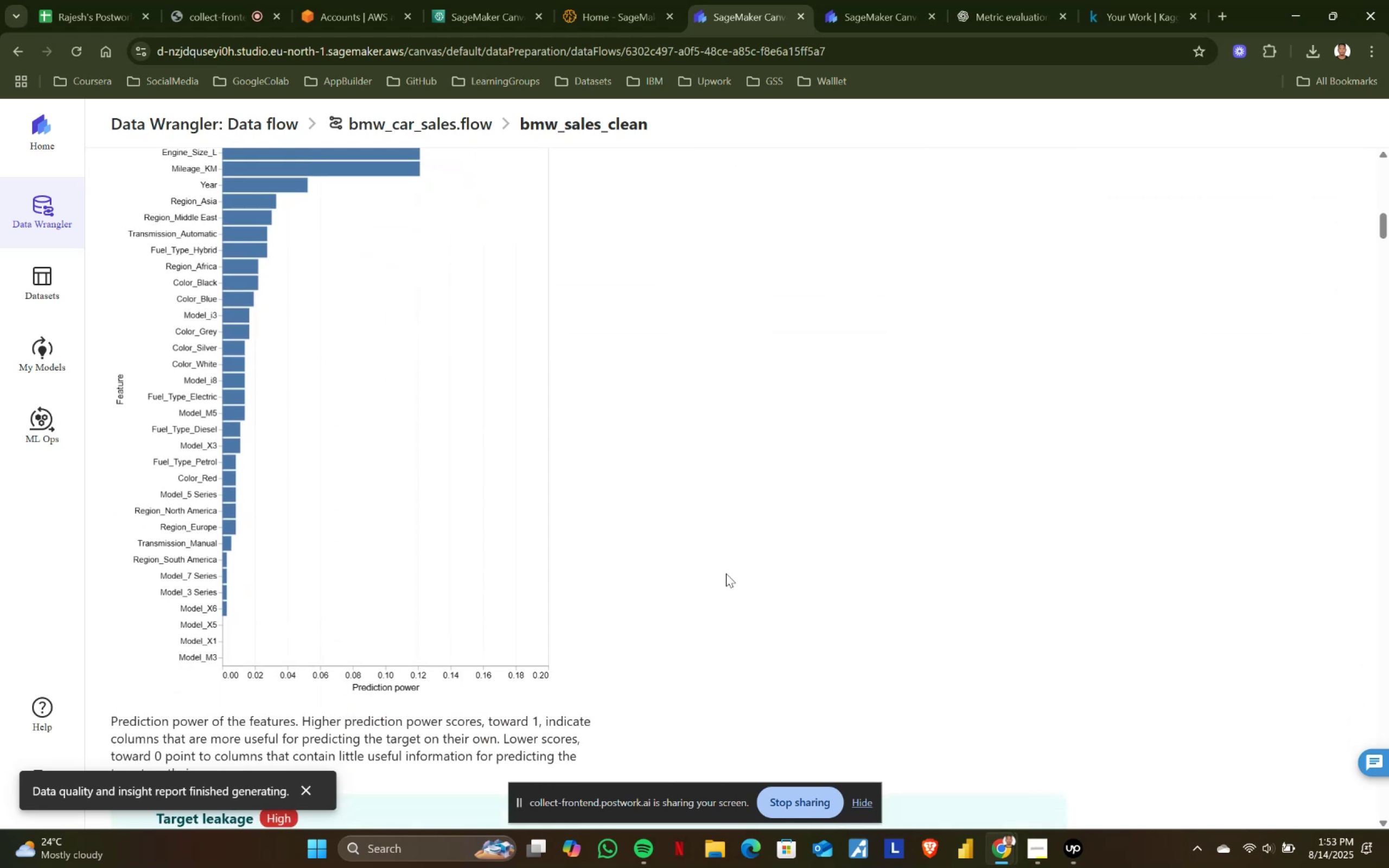 
scroll: coordinate [726, 573], scroll_direction: up, amount: 1.0
 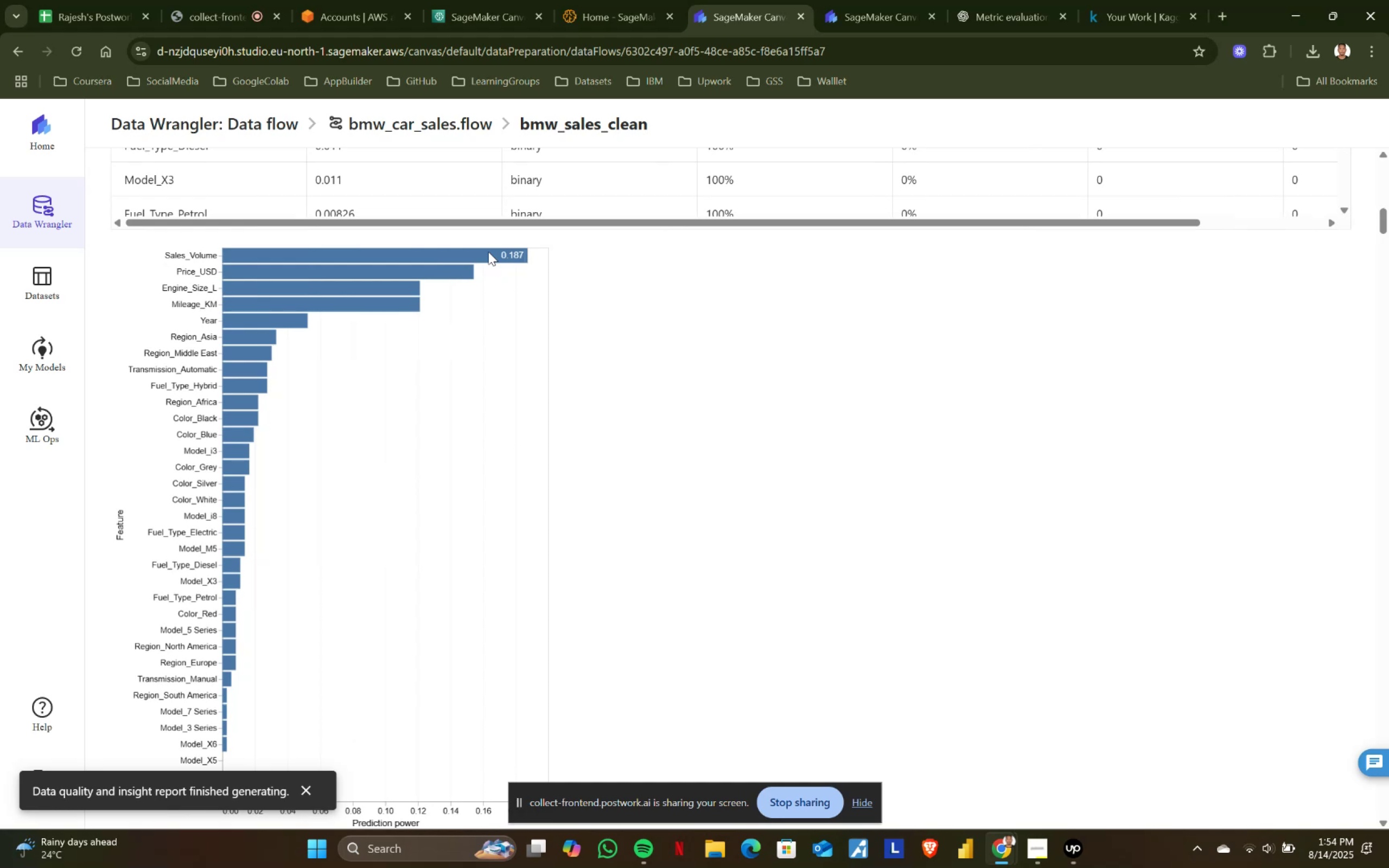 
wait(35.88)
 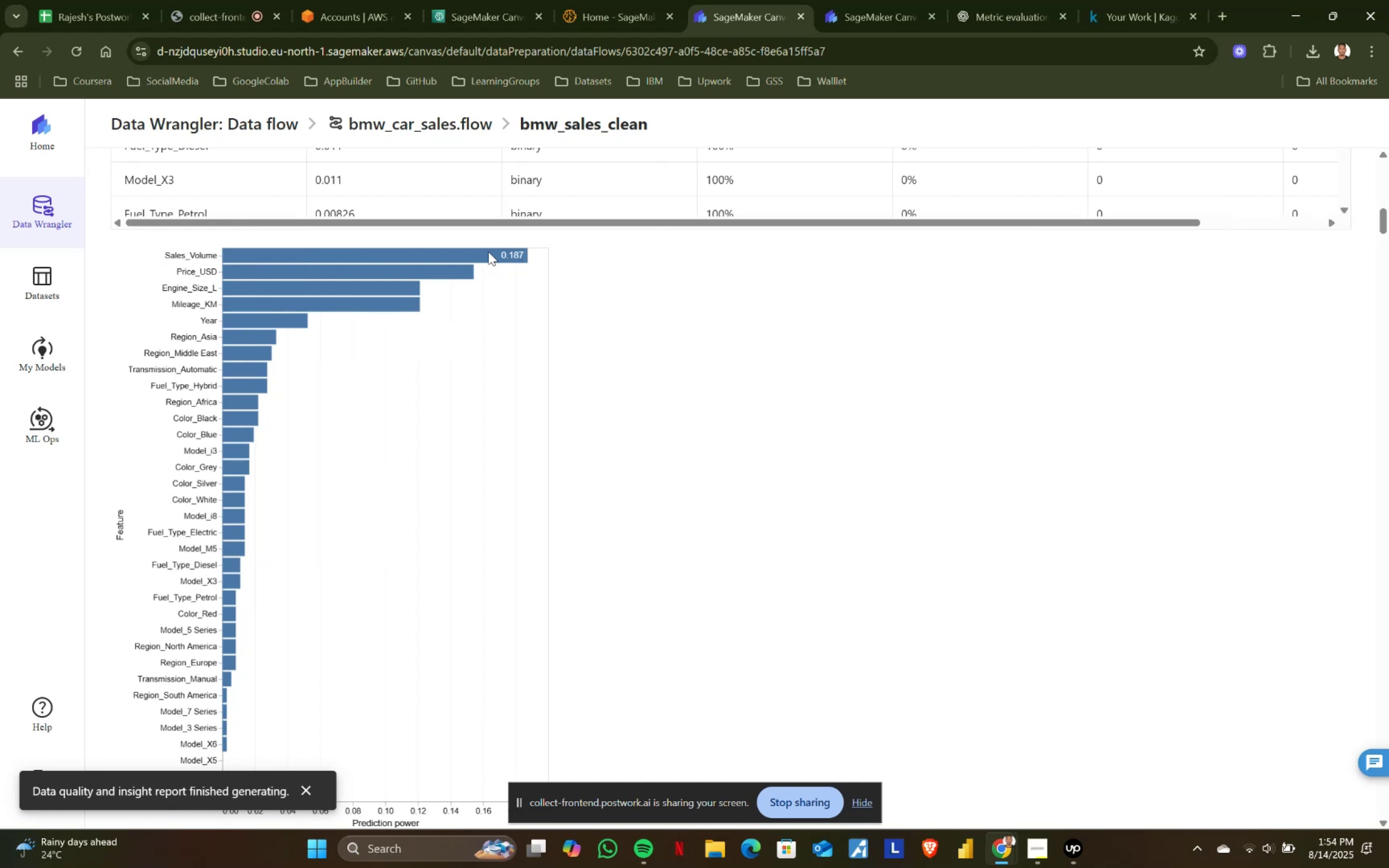 
mouse_move([1349, 765])
 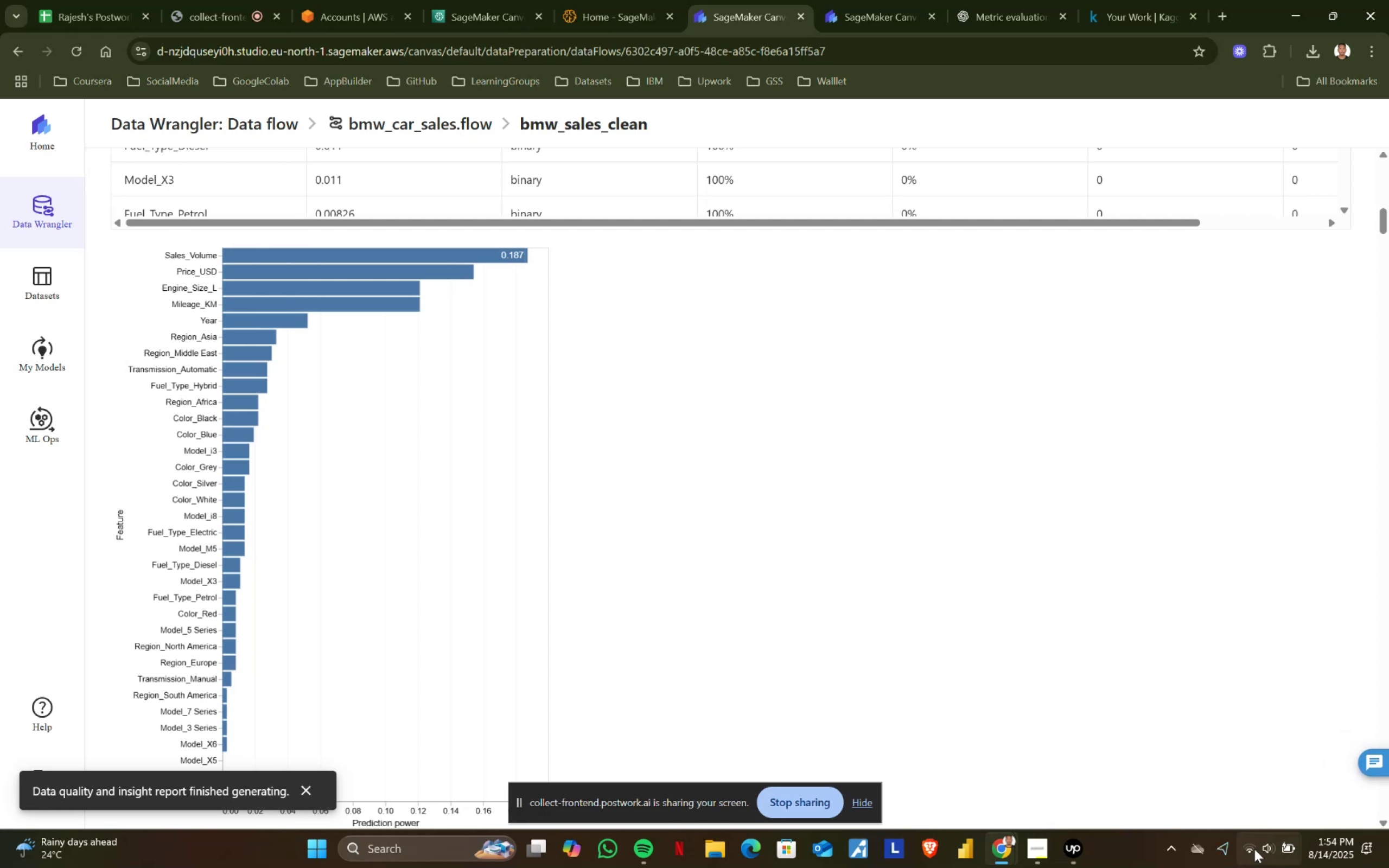 
left_click([1246, 846])
 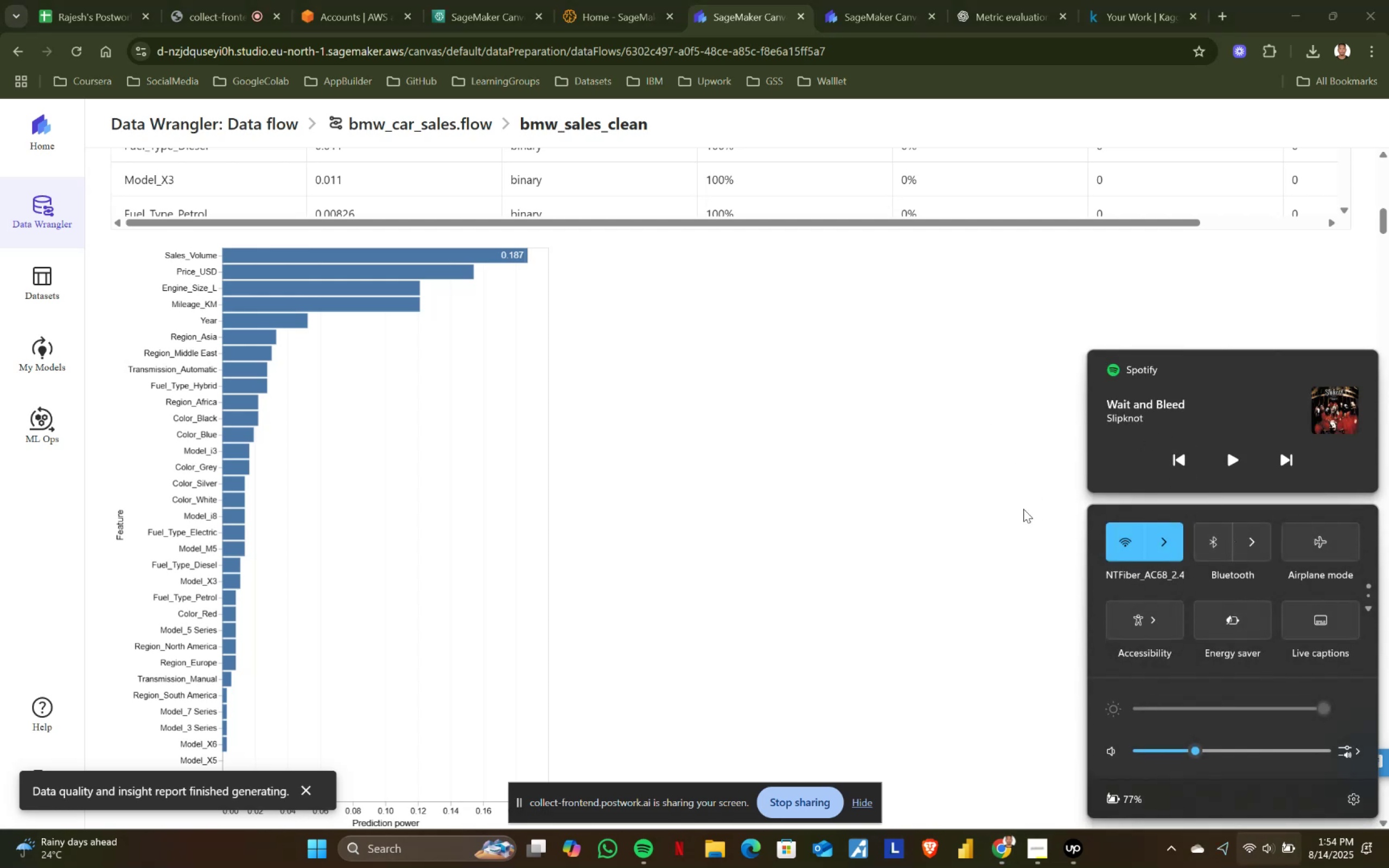 
left_click([1023, 509])
 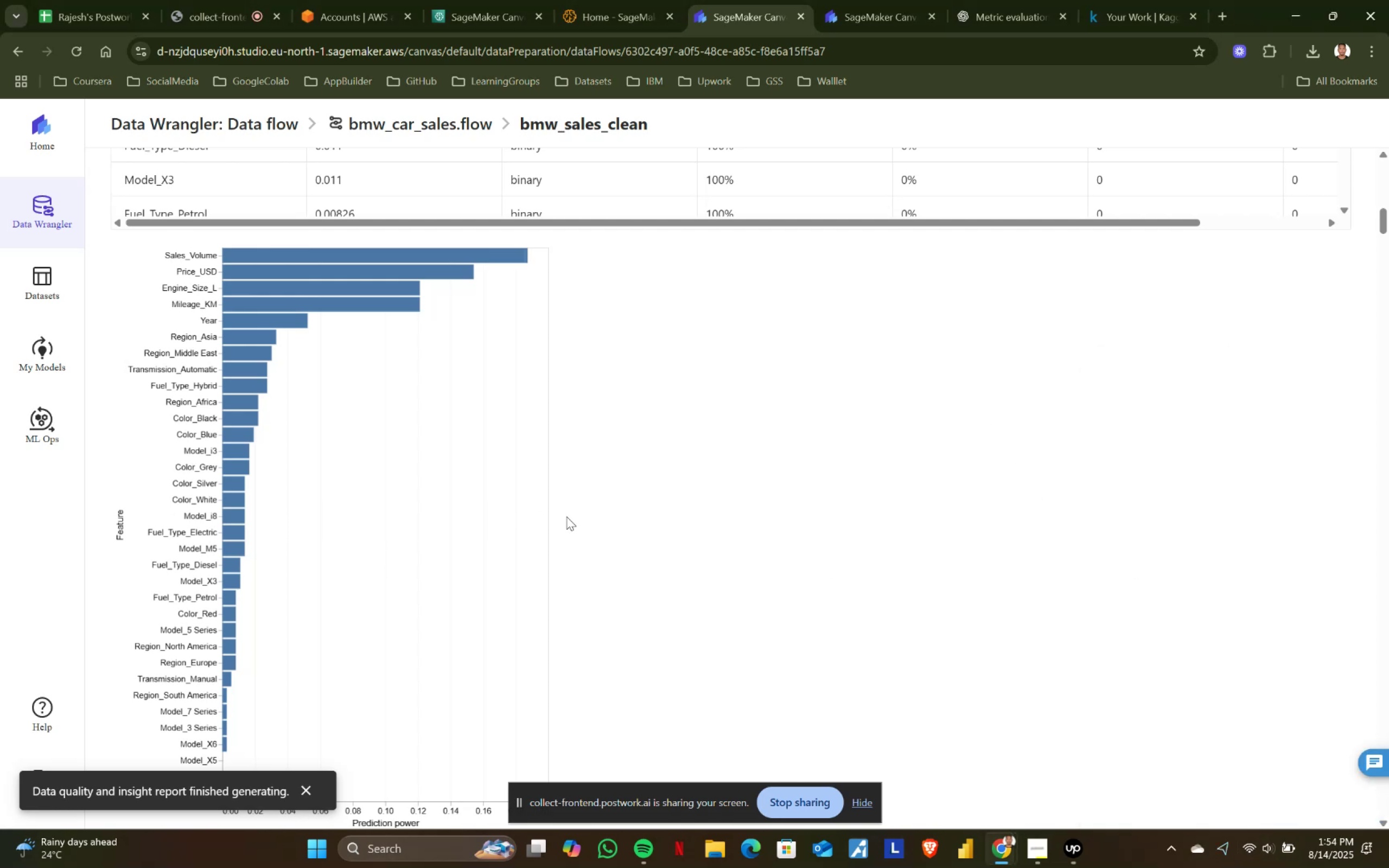 
scroll: coordinate [623, 526], scroll_direction: down, amount: 1.0
 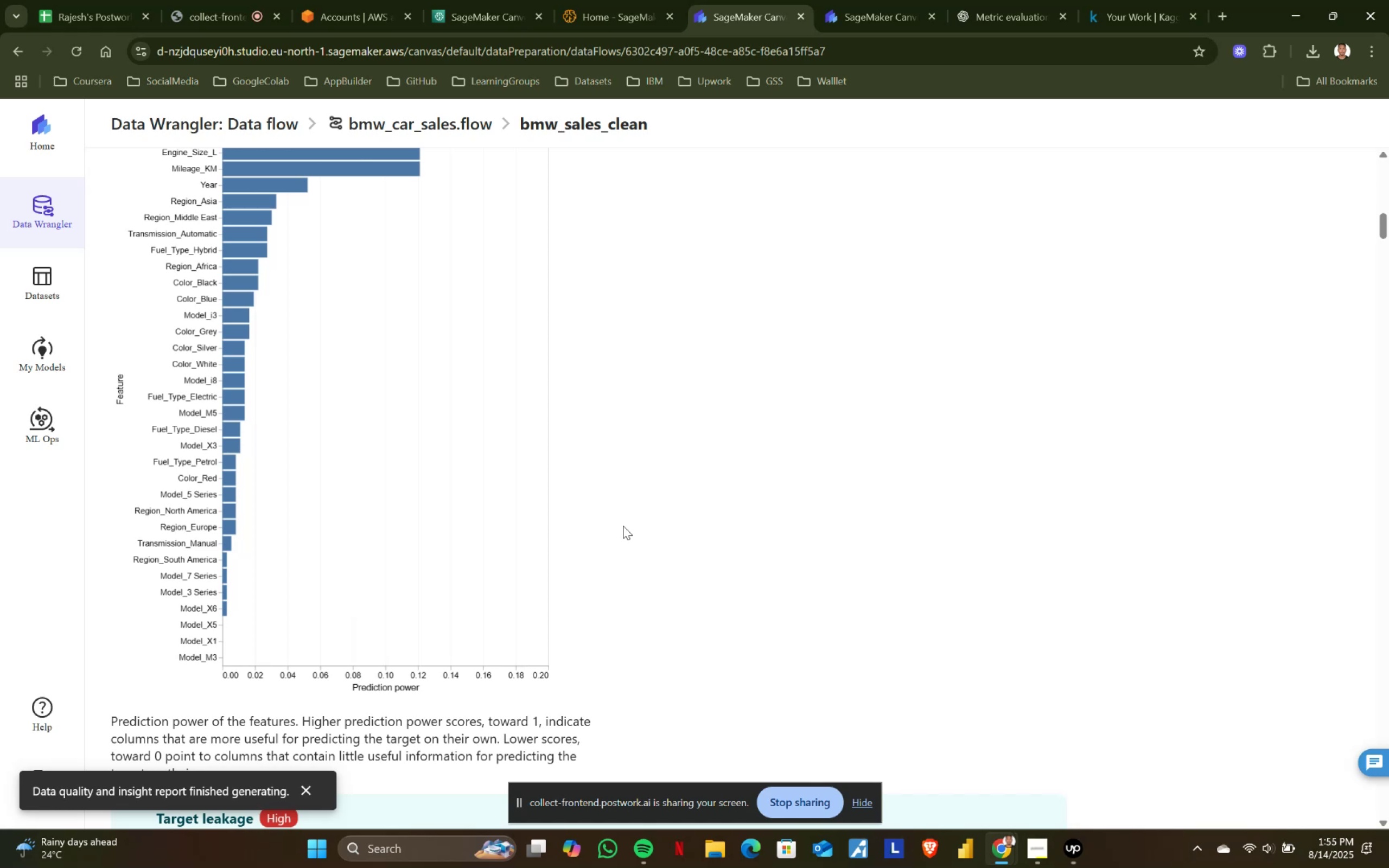 
wait(37.47)
 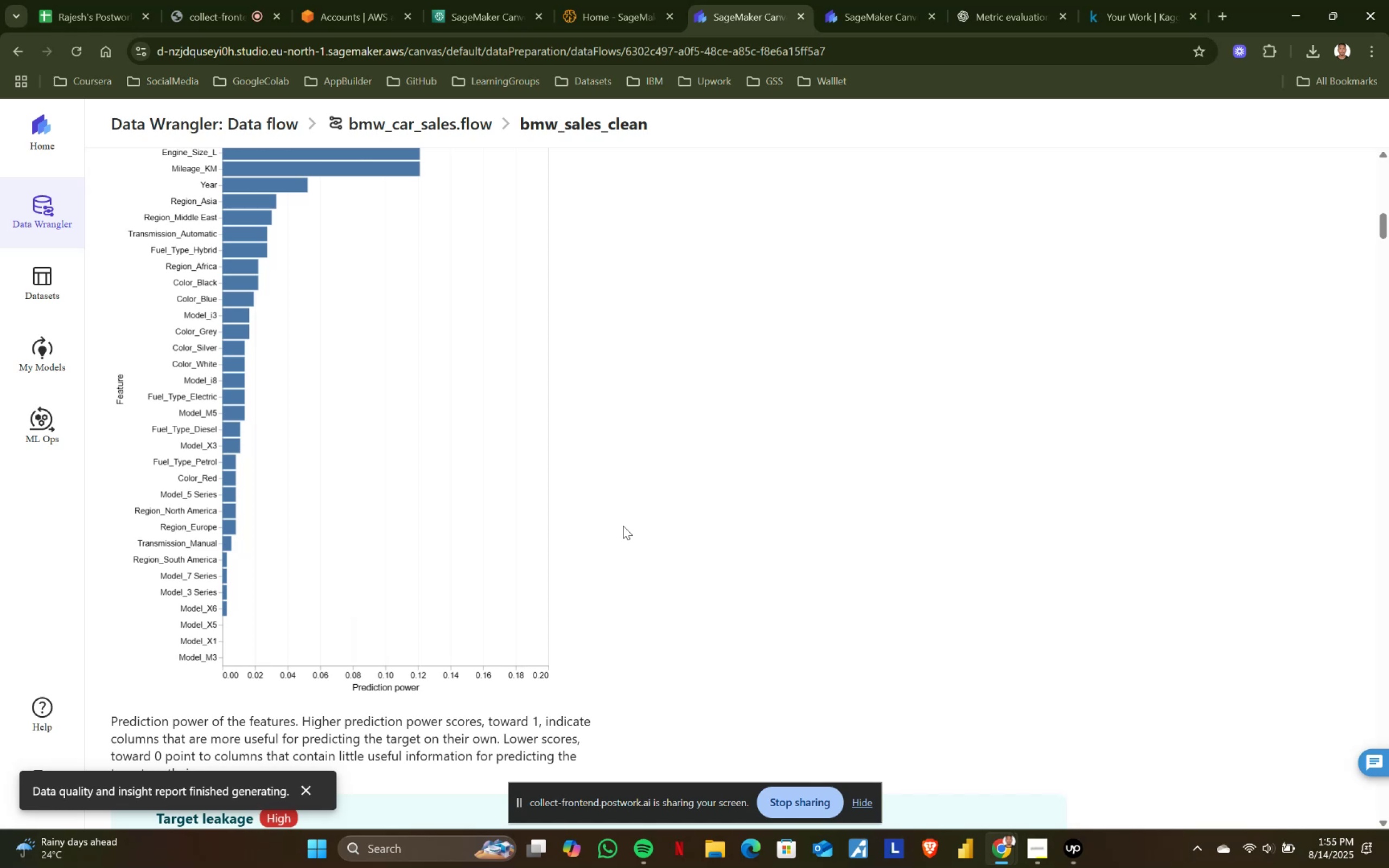 
scroll: coordinate [623, 526], scroll_direction: down, amount: 2.0
 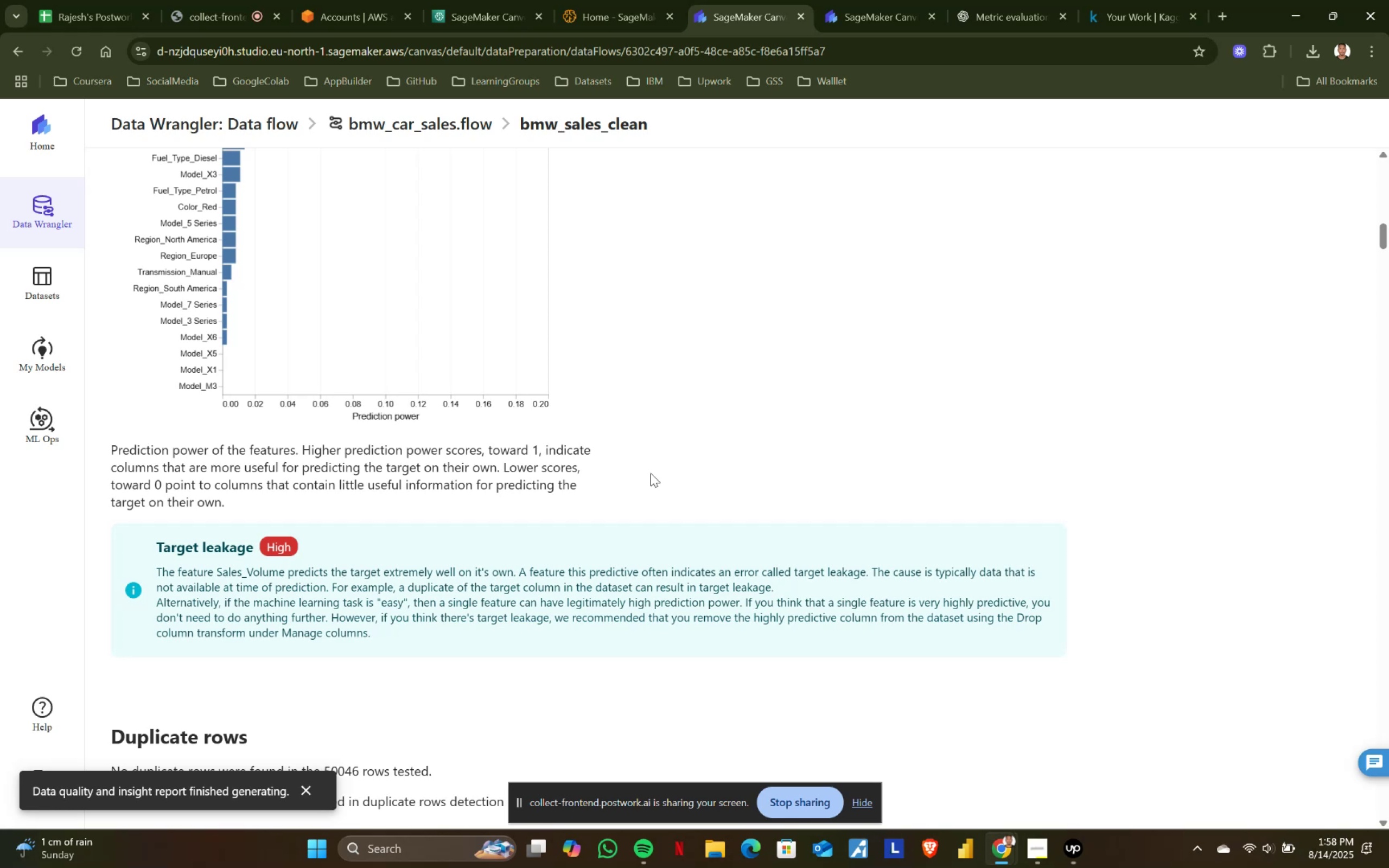 
wait(176.99)
 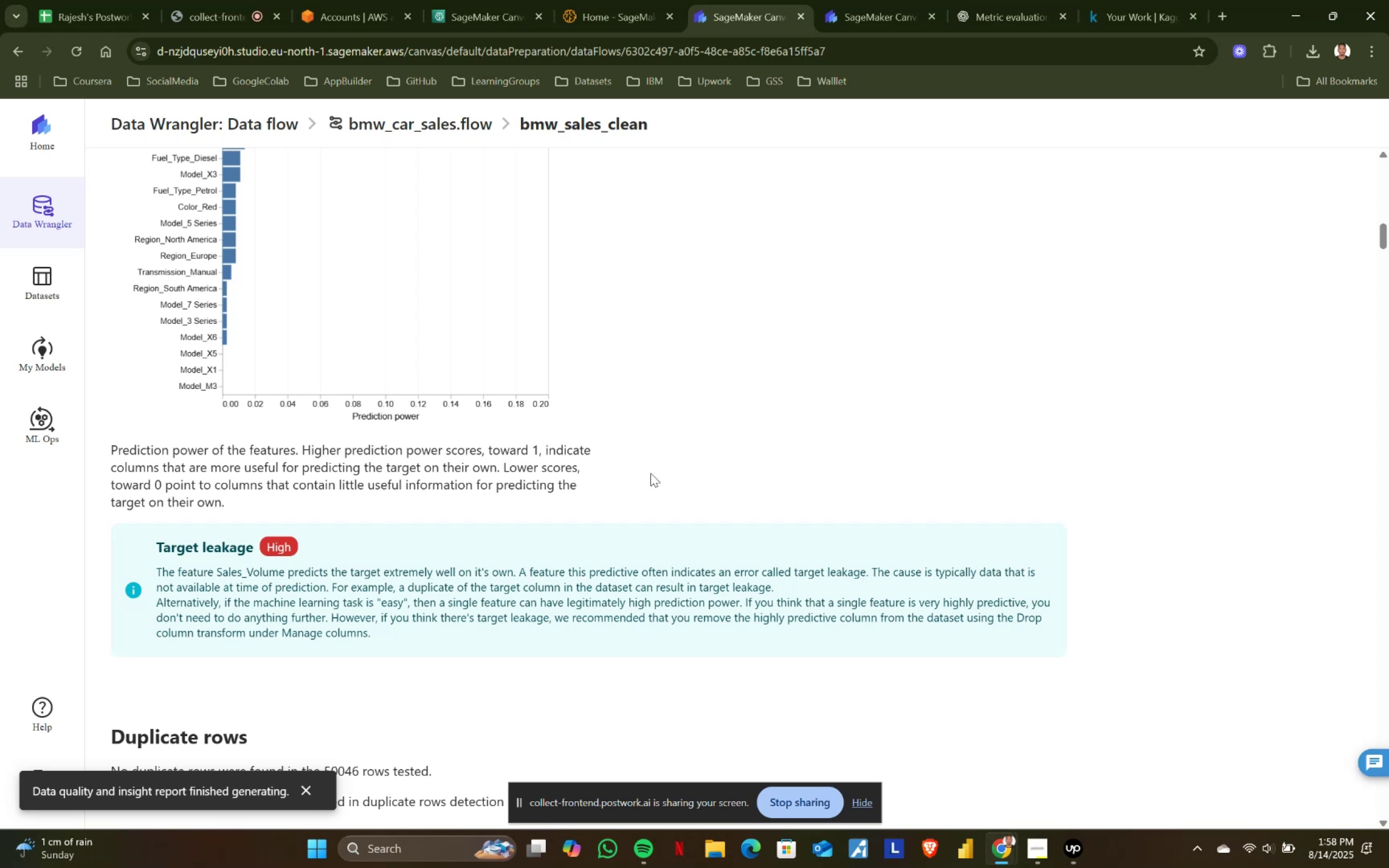 
scroll: coordinate [651, 473], scroll_direction: down, amount: 2.0
 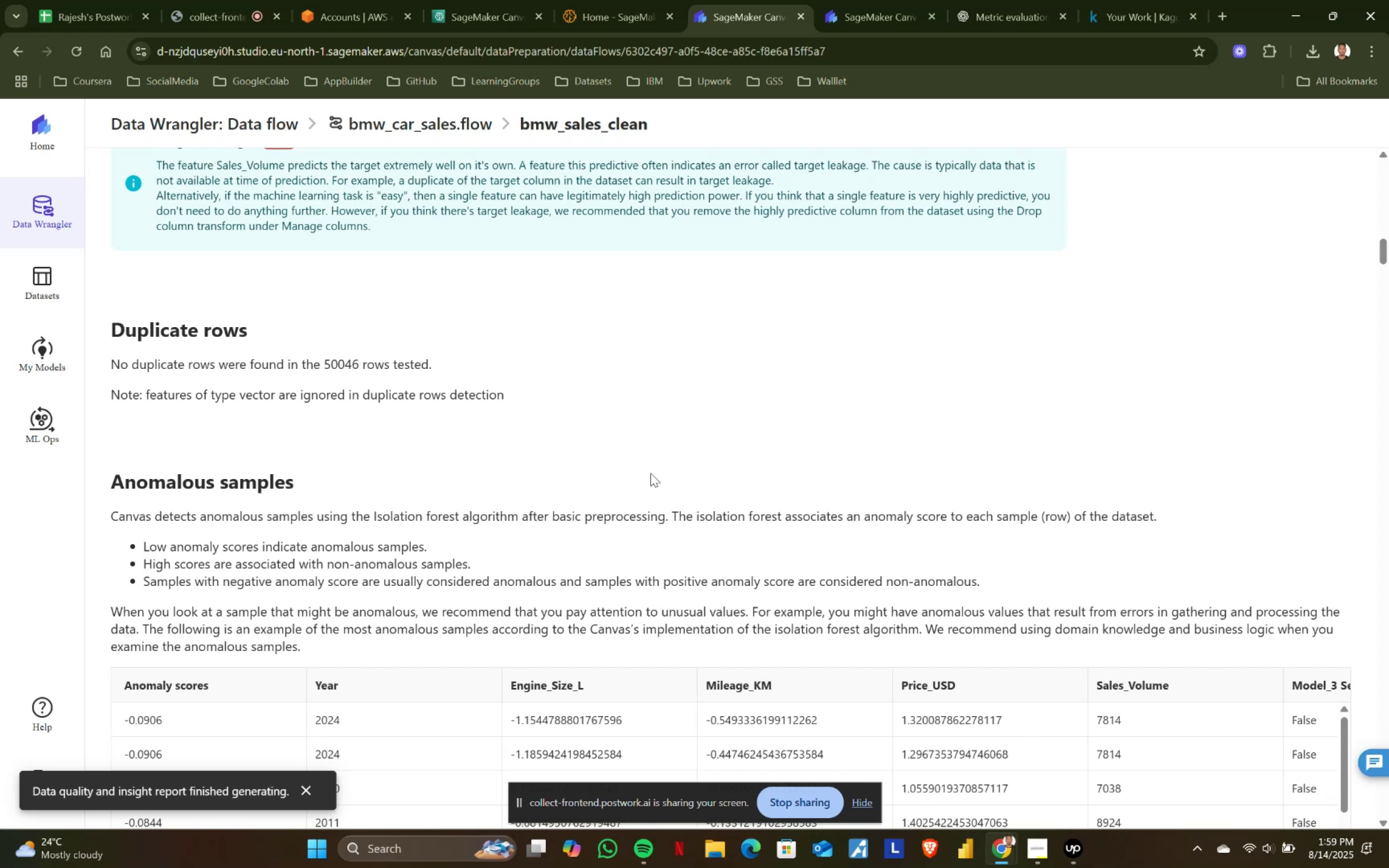 
wait(87.58)
 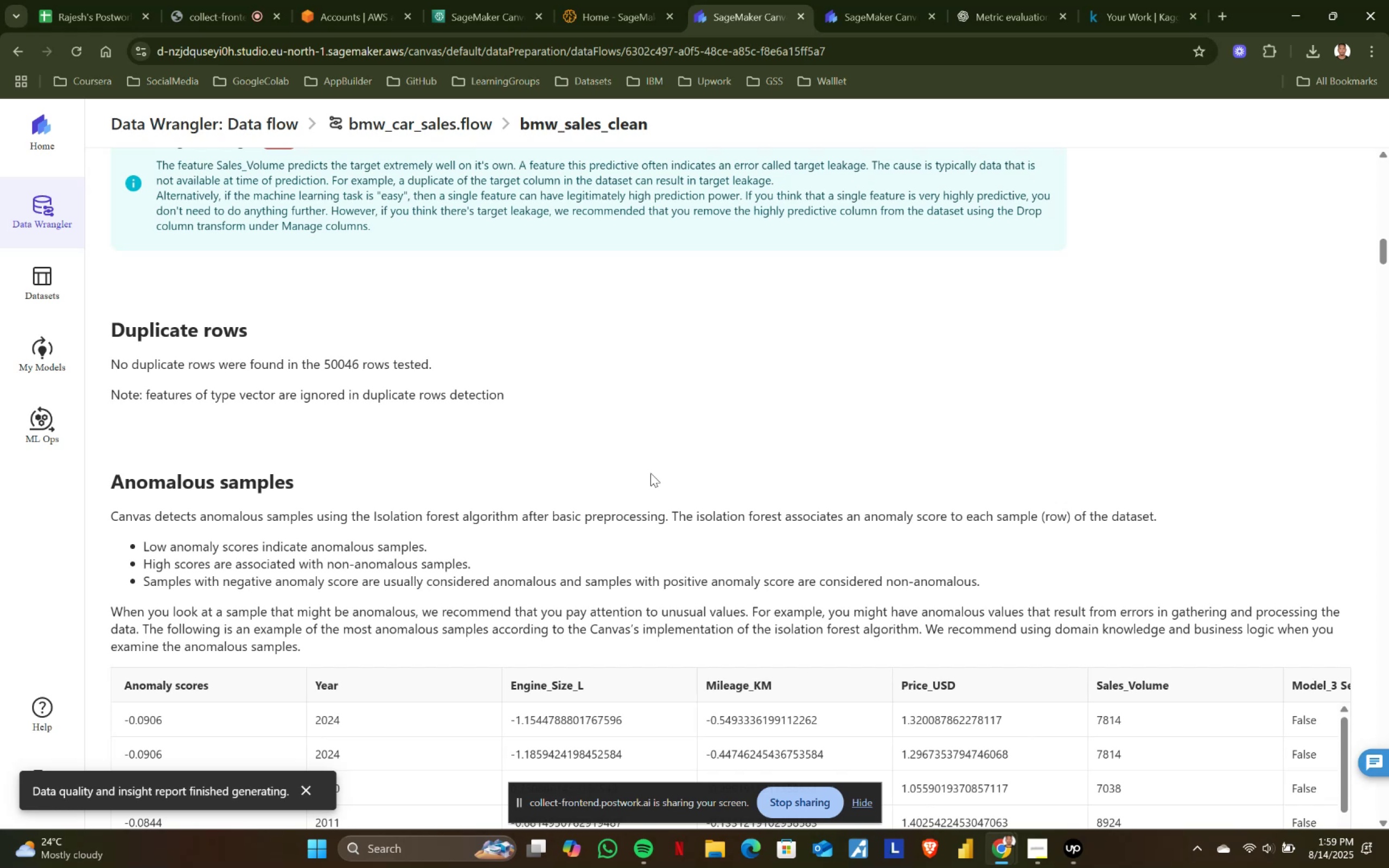 
scroll: coordinate [651, 473], scroll_direction: down, amount: 1.0
 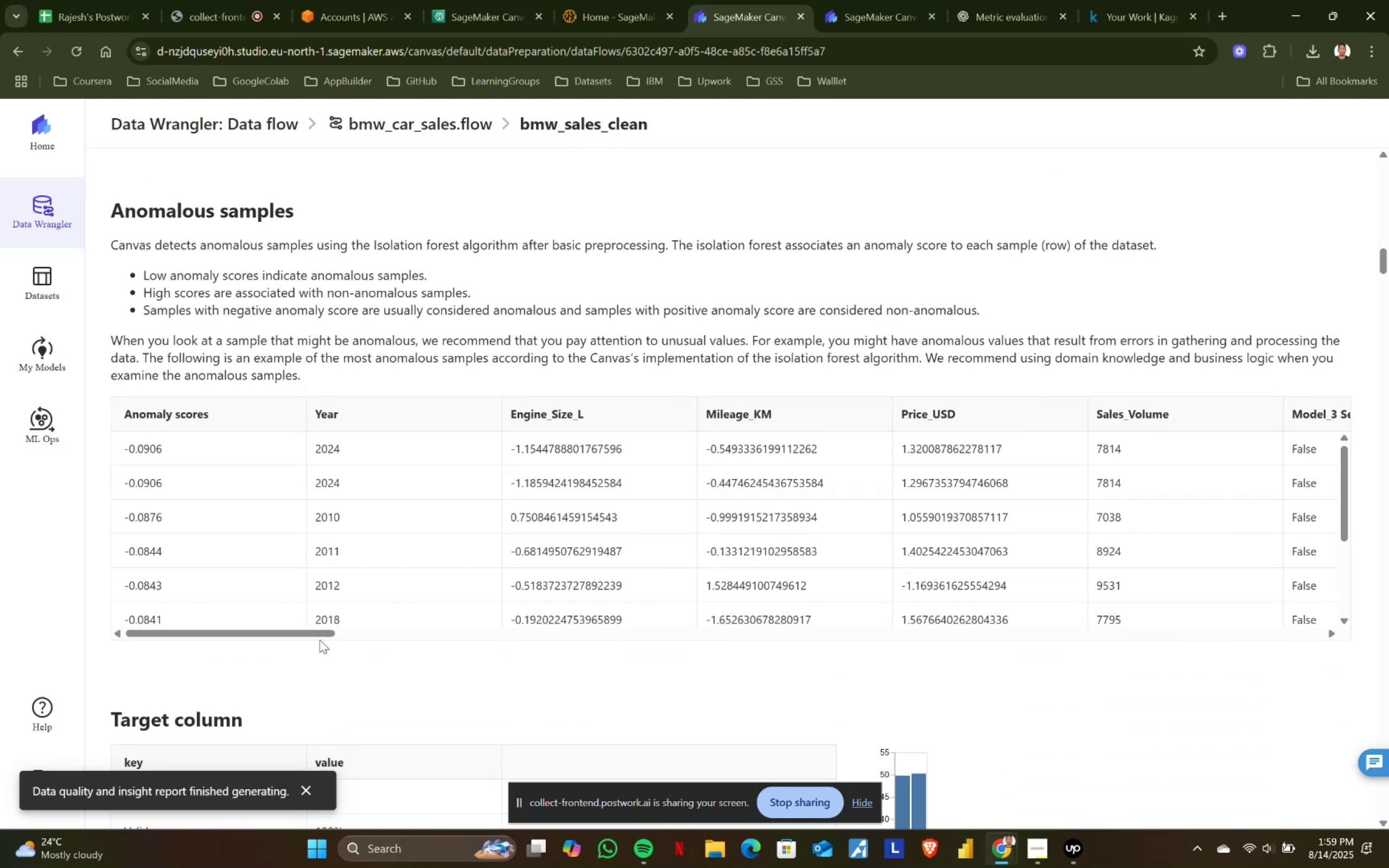 
left_click_drag(start_coordinate=[322, 633], to_coordinate=[337, 636])
 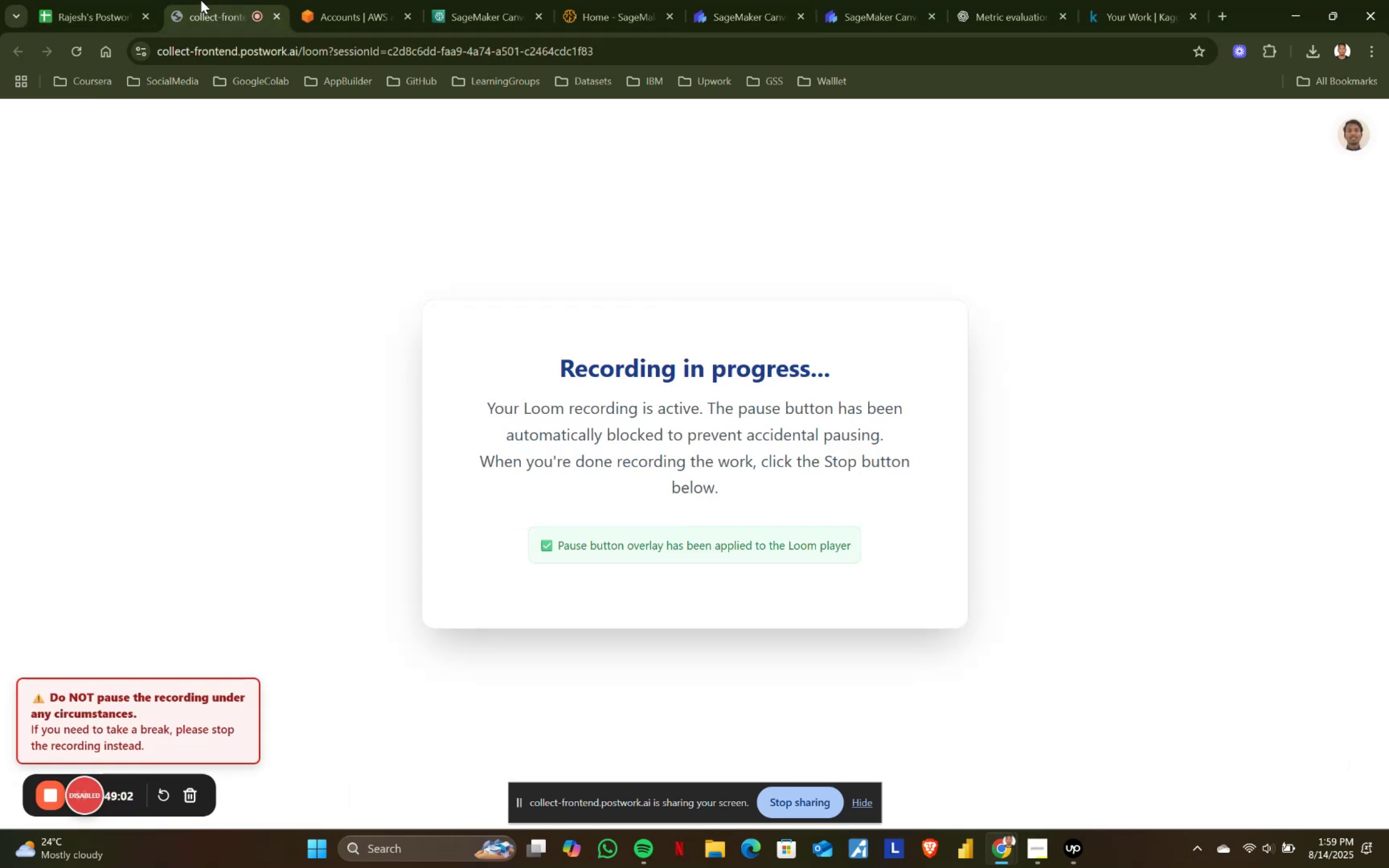 
wait(6.31)
 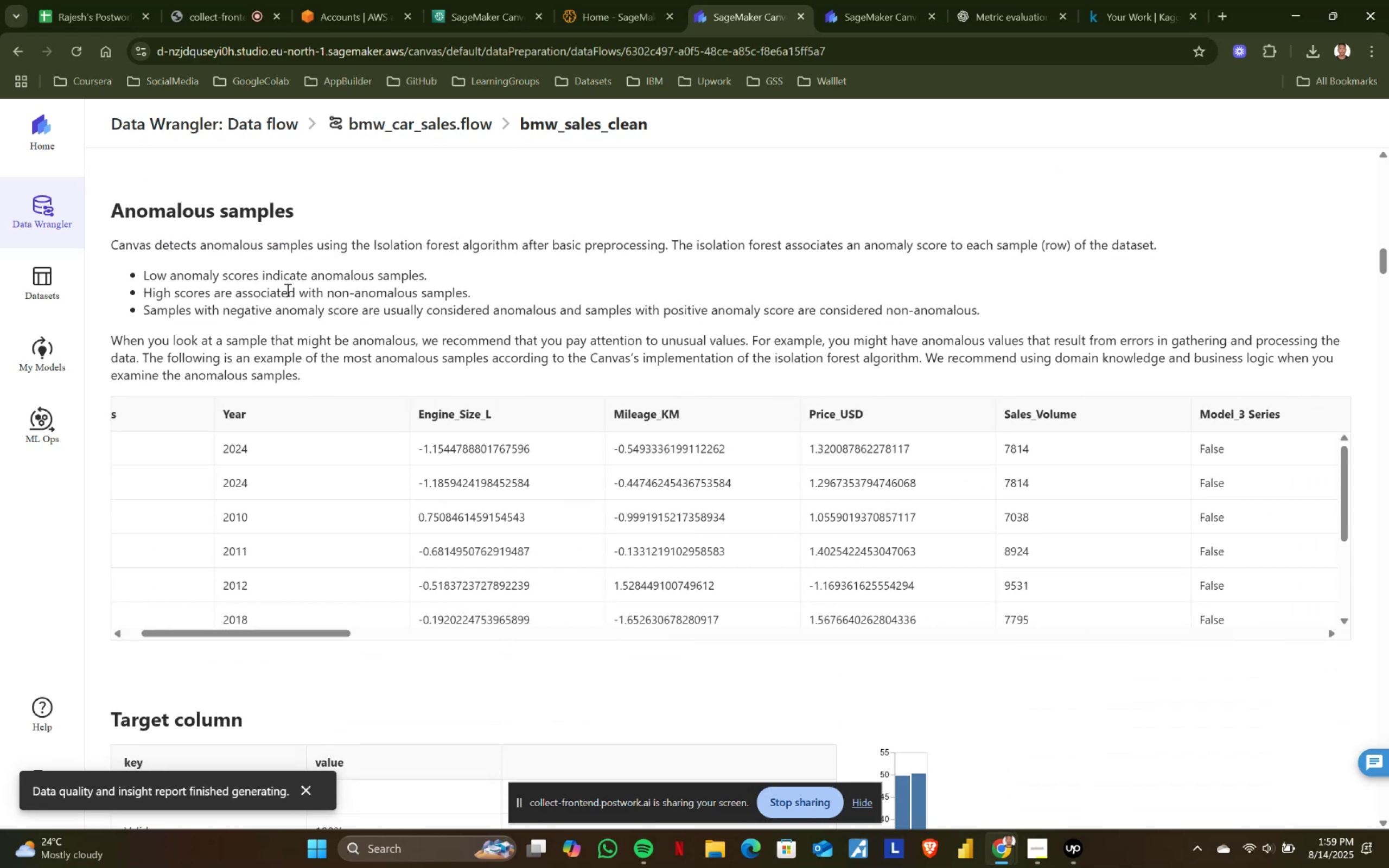 
left_click([838, 0])
 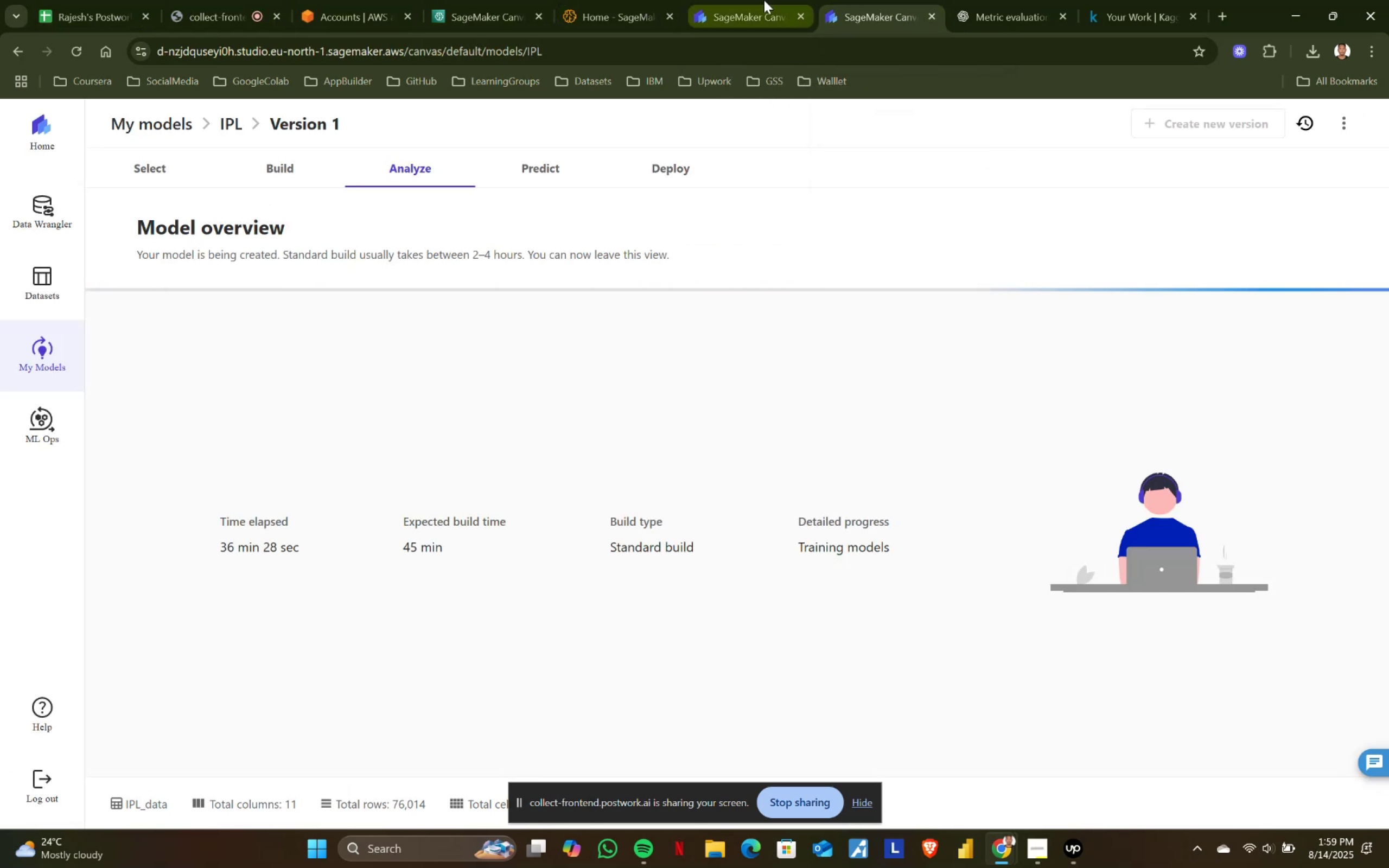 
left_click([764, 0])
 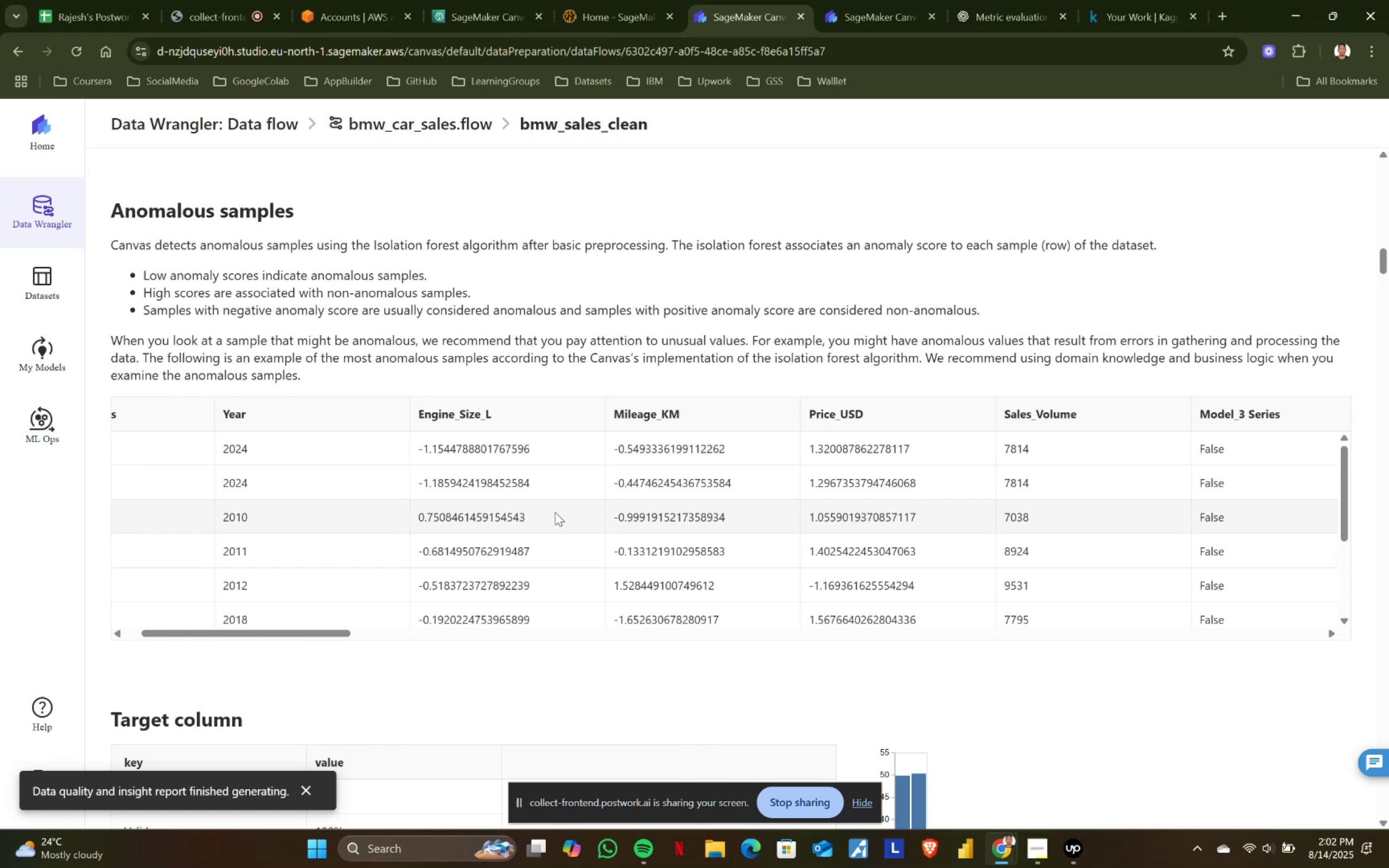 
wait(149.59)
 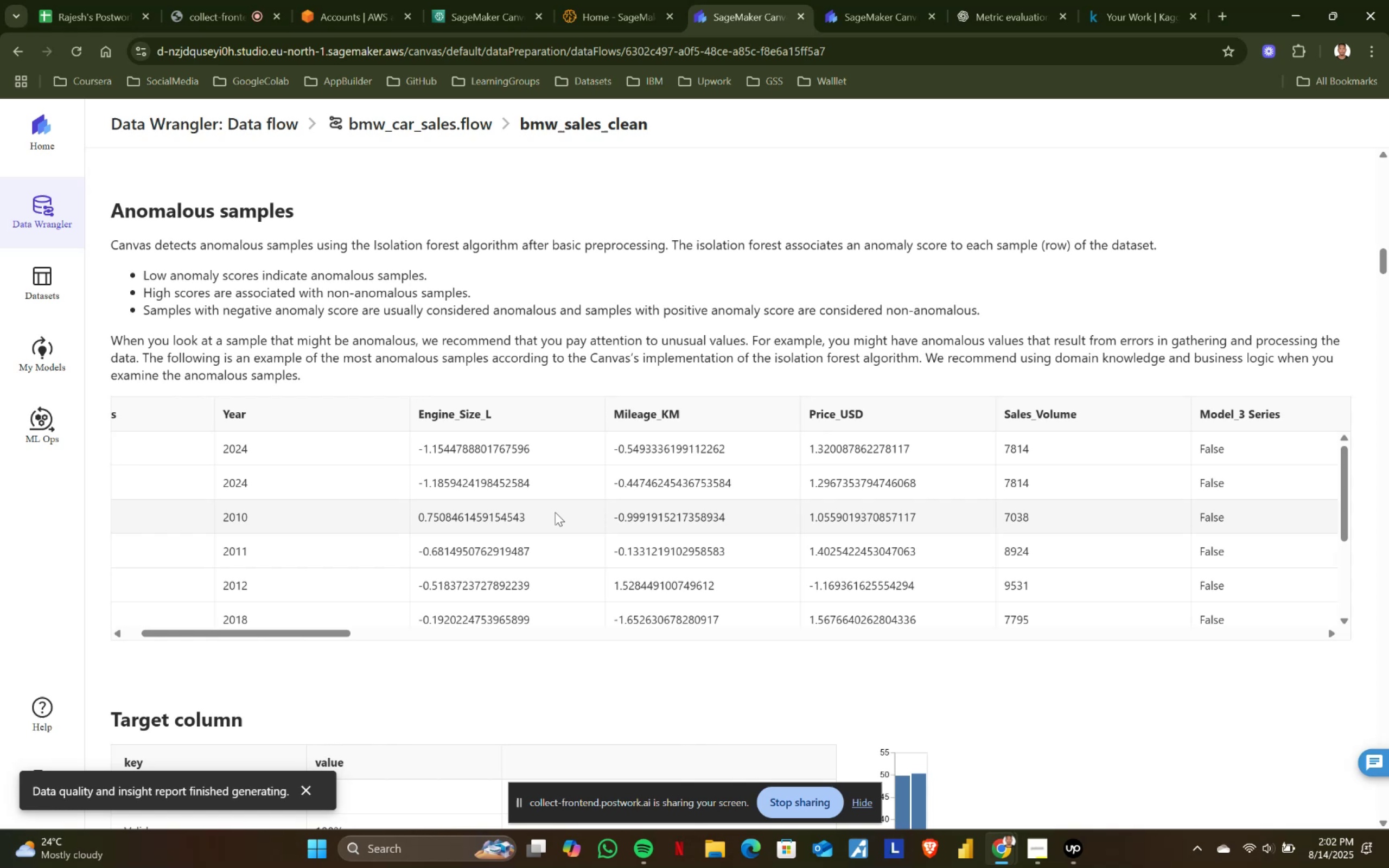 
scroll: coordinate [517, 496], scroll_direction: down, amount: 7.0
 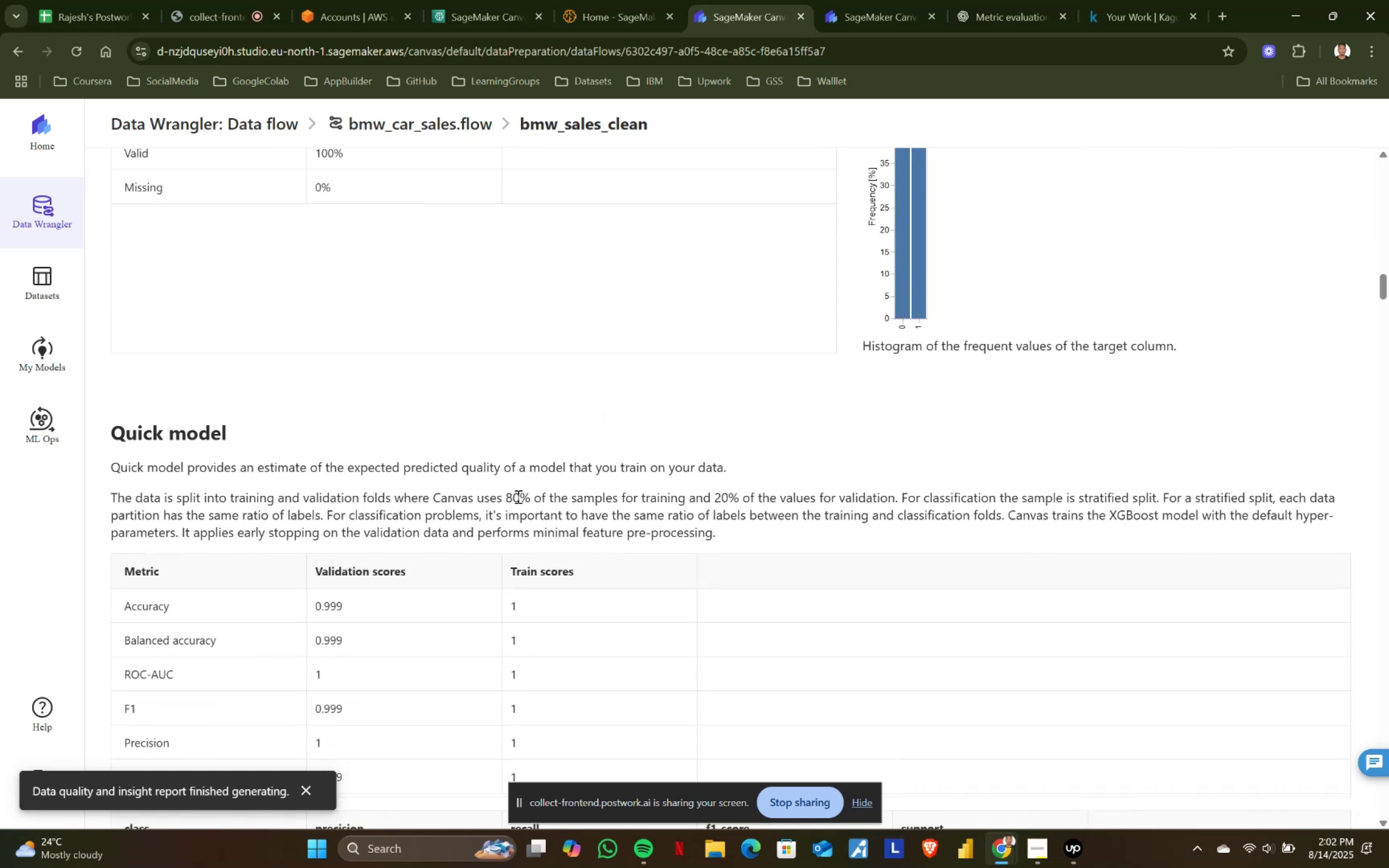 
scroll: coordinate [517, 496], scroll_direction: up, amount: 1.0
 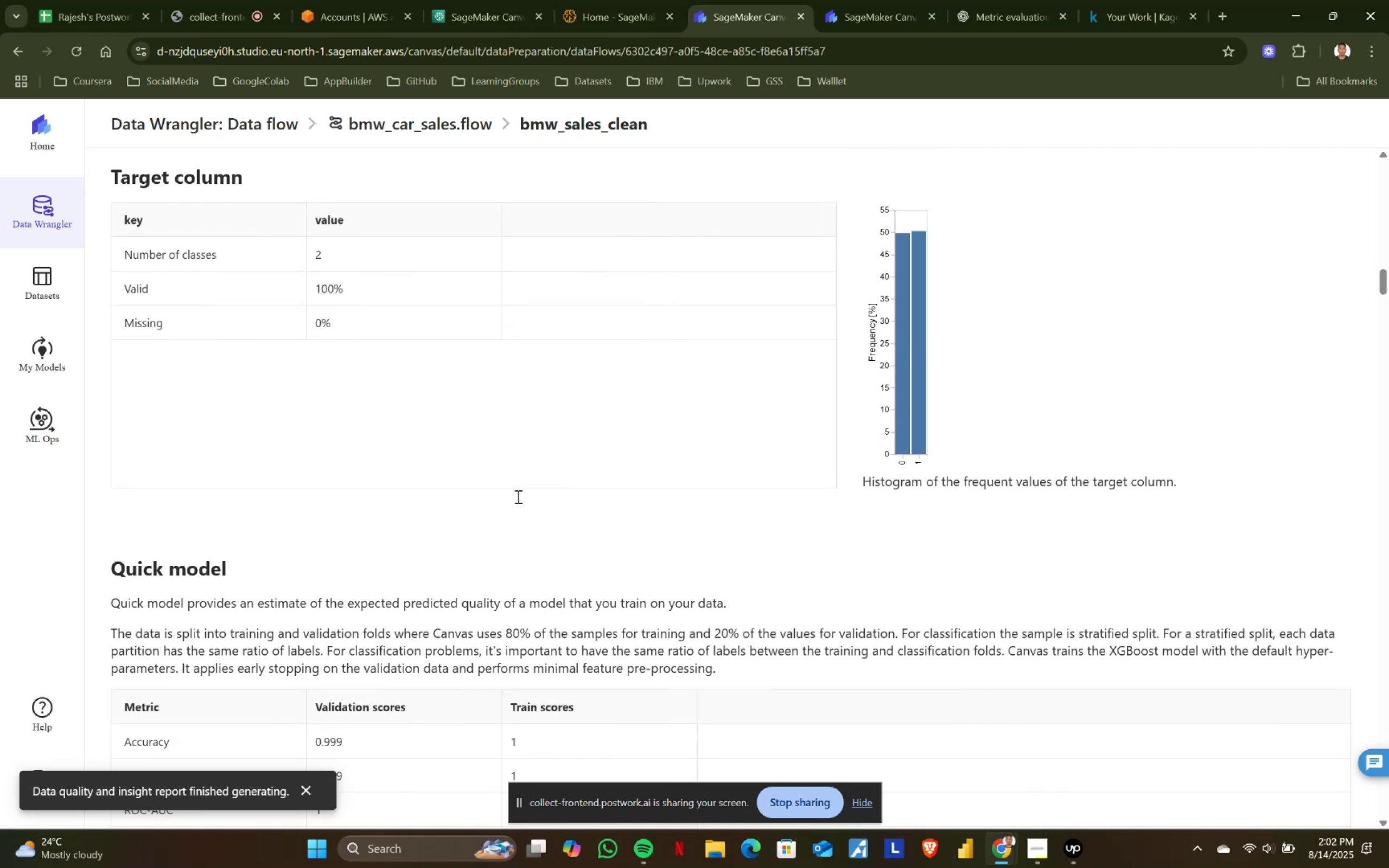 
scroll: coordinate [517, 496], scroll_direction: down, amount: 2.0
 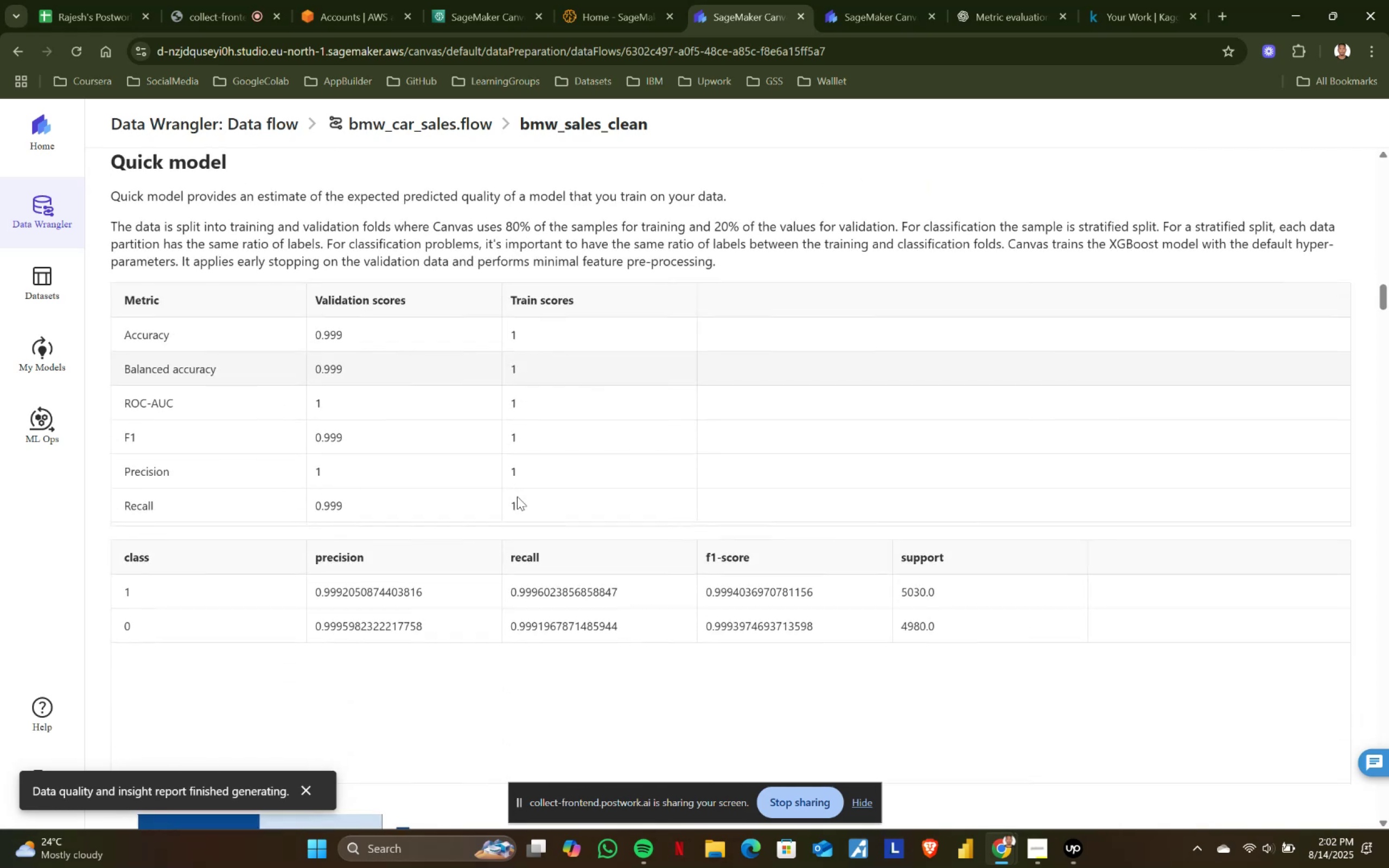 
scroll: coordinate [517, 496], scroll_direction: up, amount: 1.0
 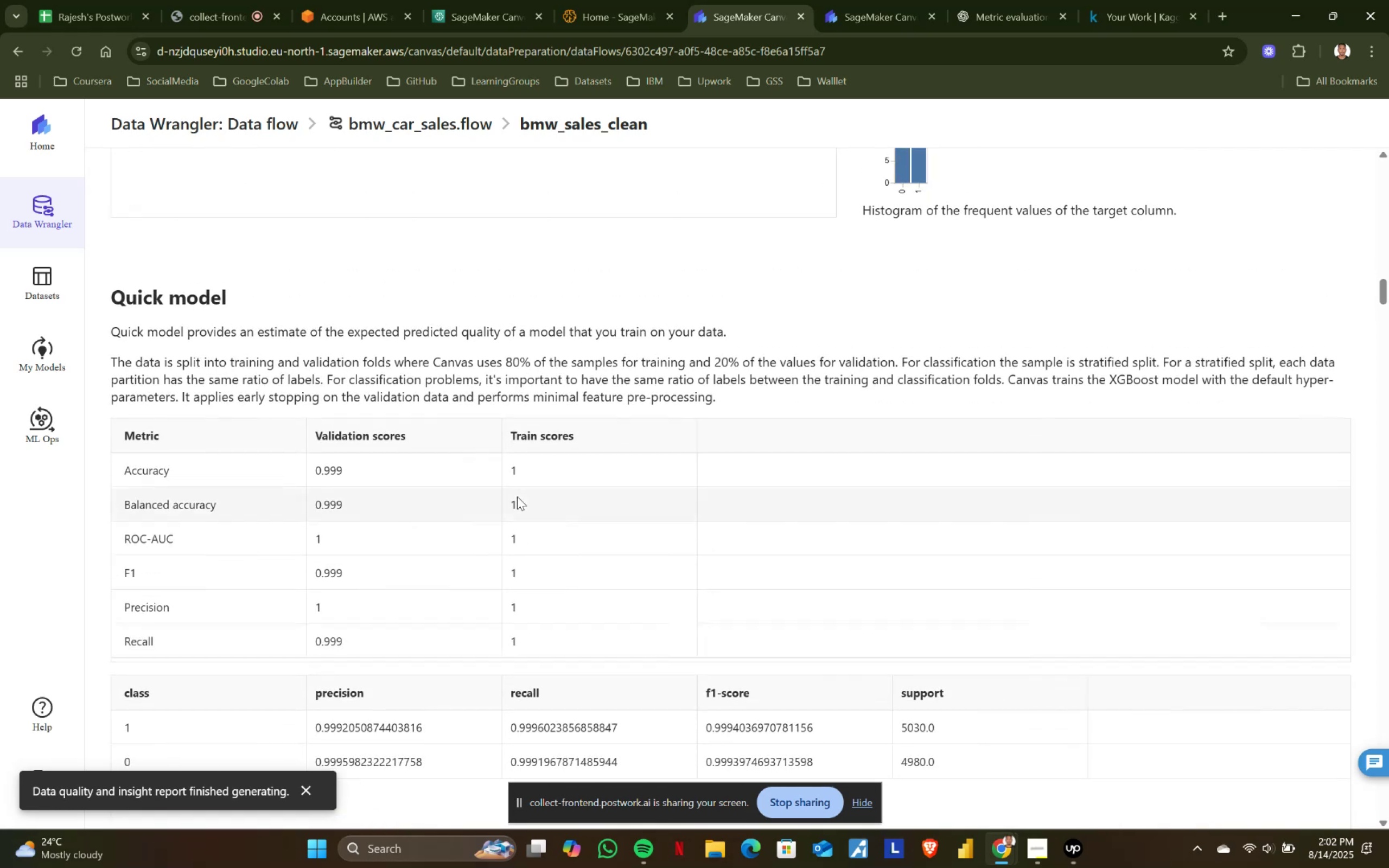 
scroll: coordinate [517, 496], scroll_direction: down, amount: 1.0
 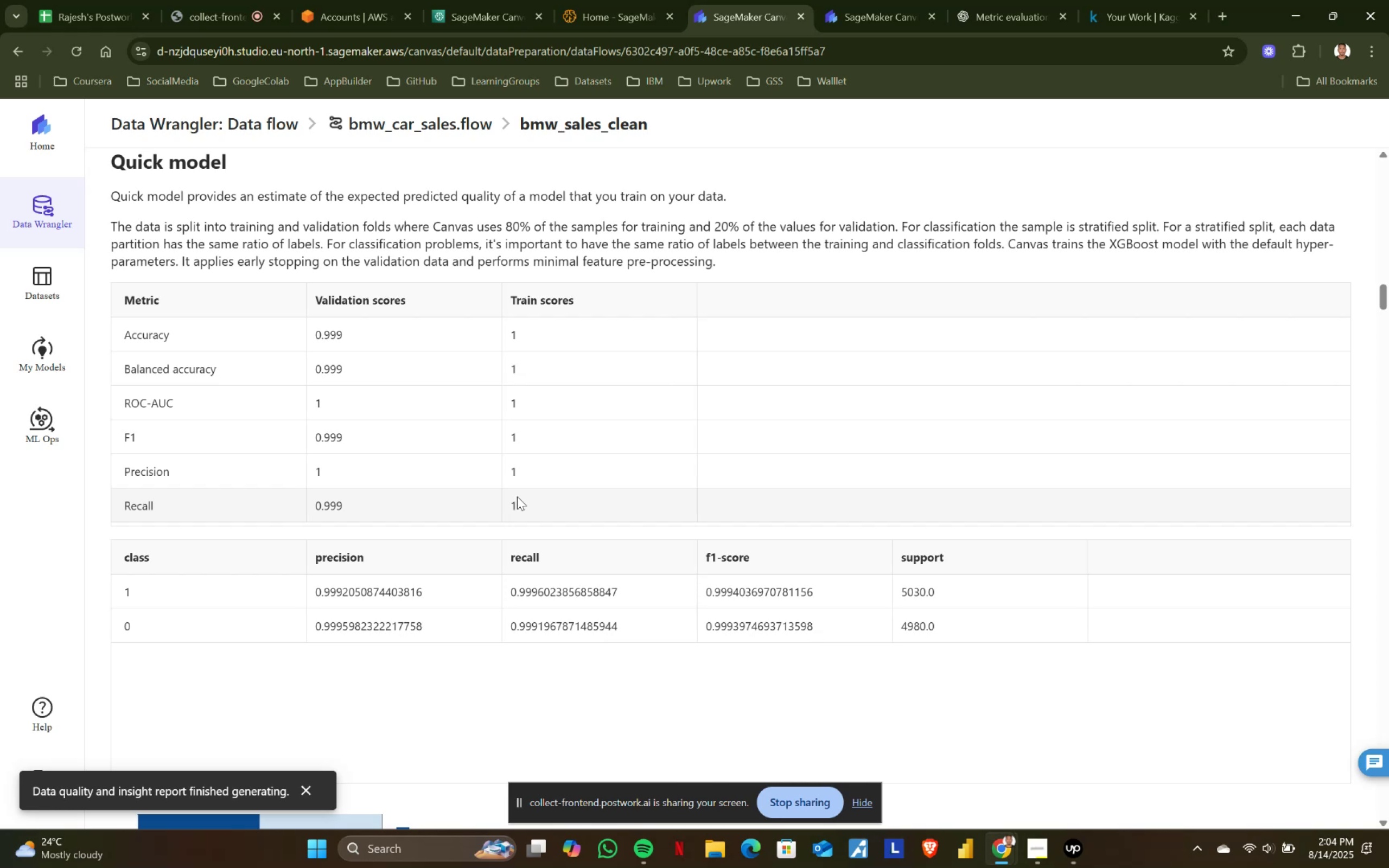 
wait(159.21)
 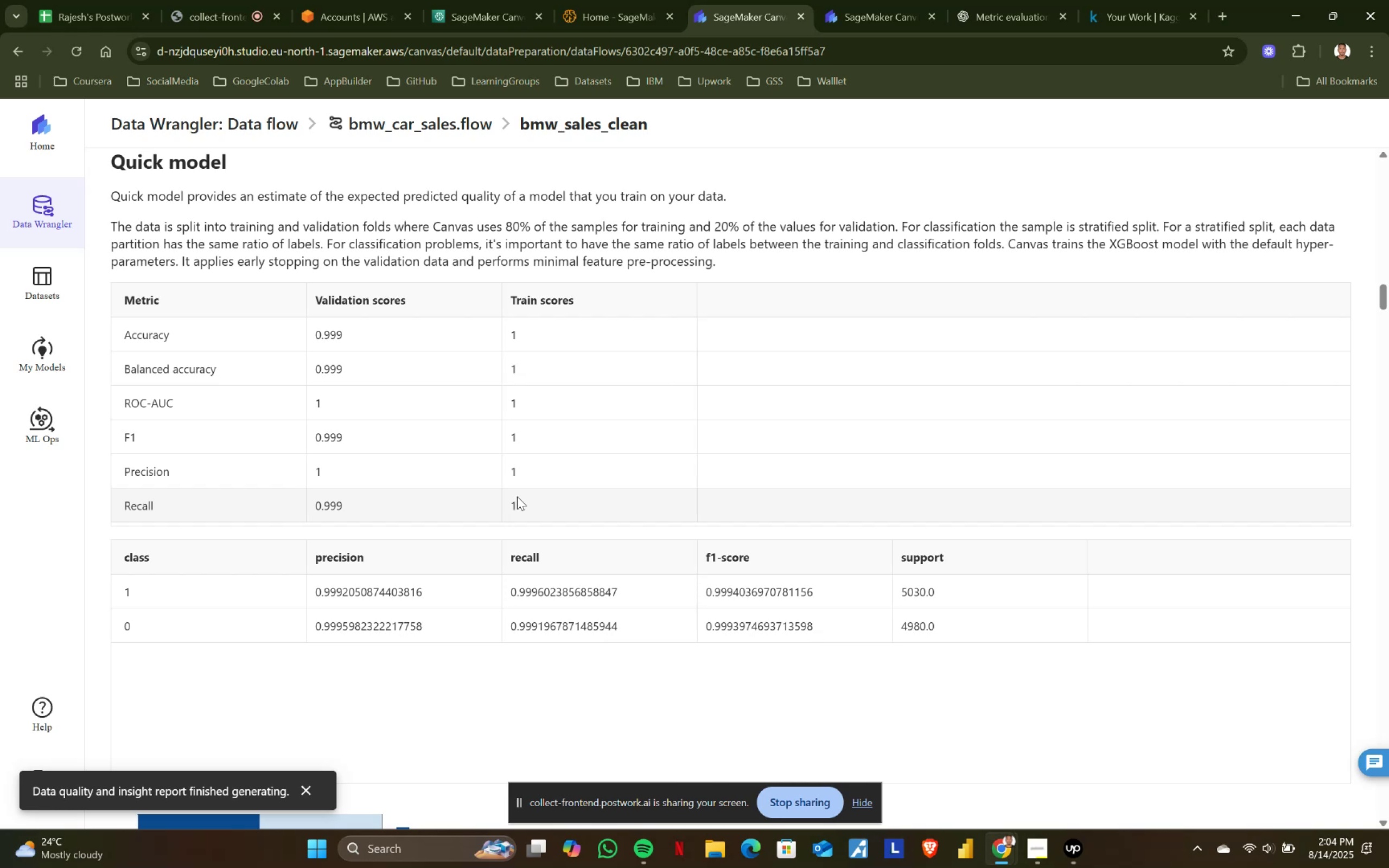 
scroll: coordinate [511, 501], scroll_direction: down, amount: 4.0
 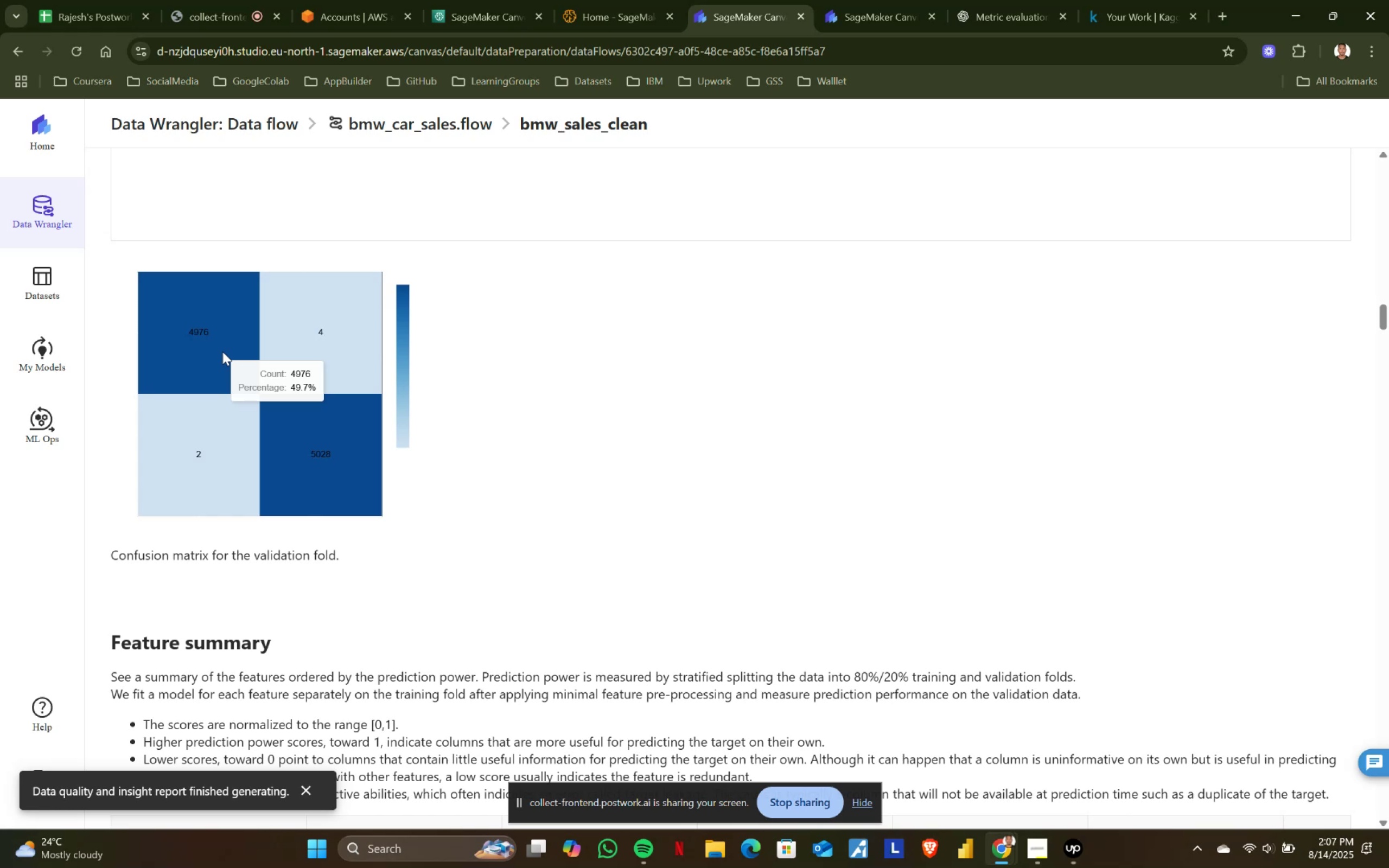 
wait(157.02)
 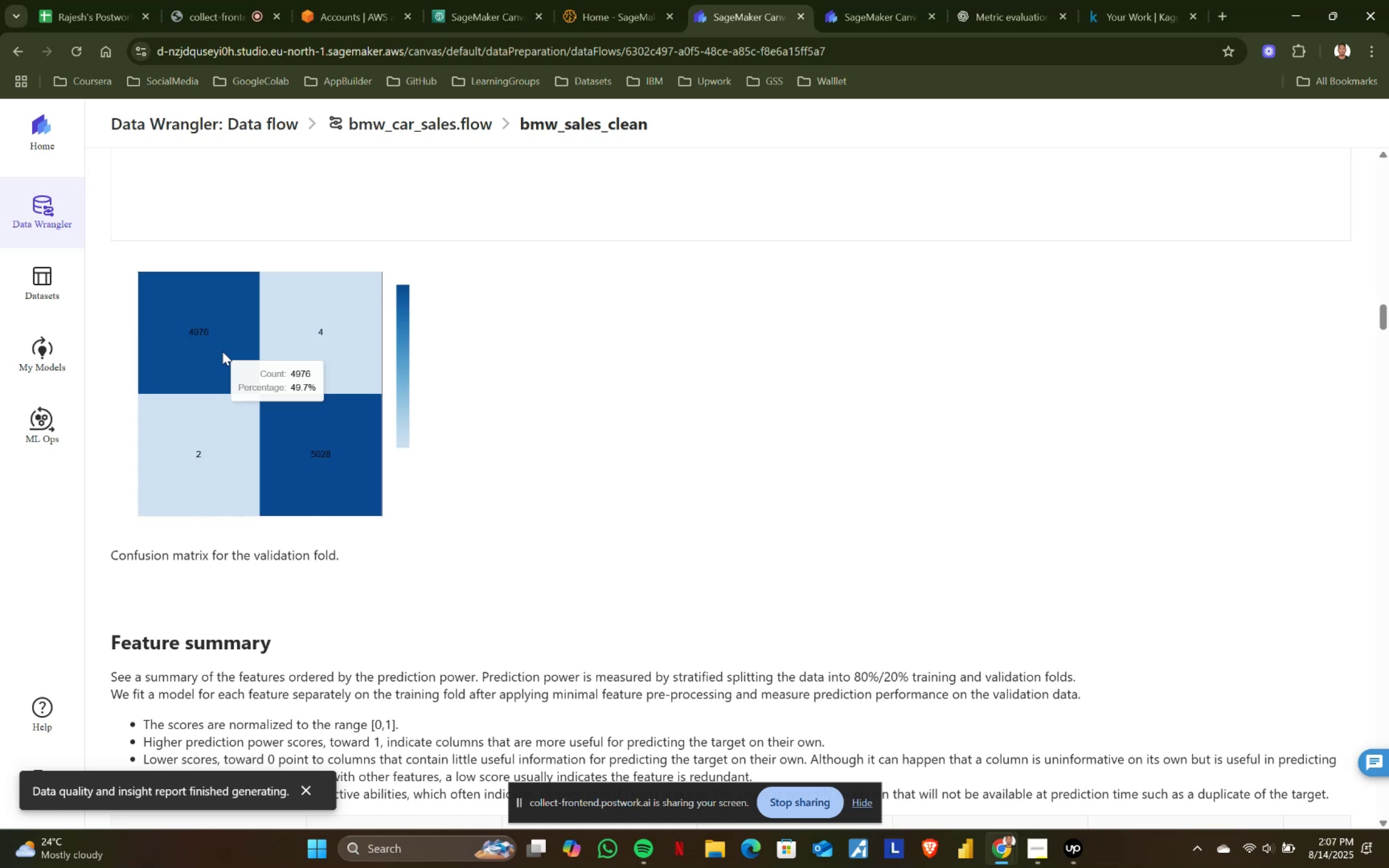 
scroll: coordinate [402, 419], scroll_direction: down, amount: 5.0
 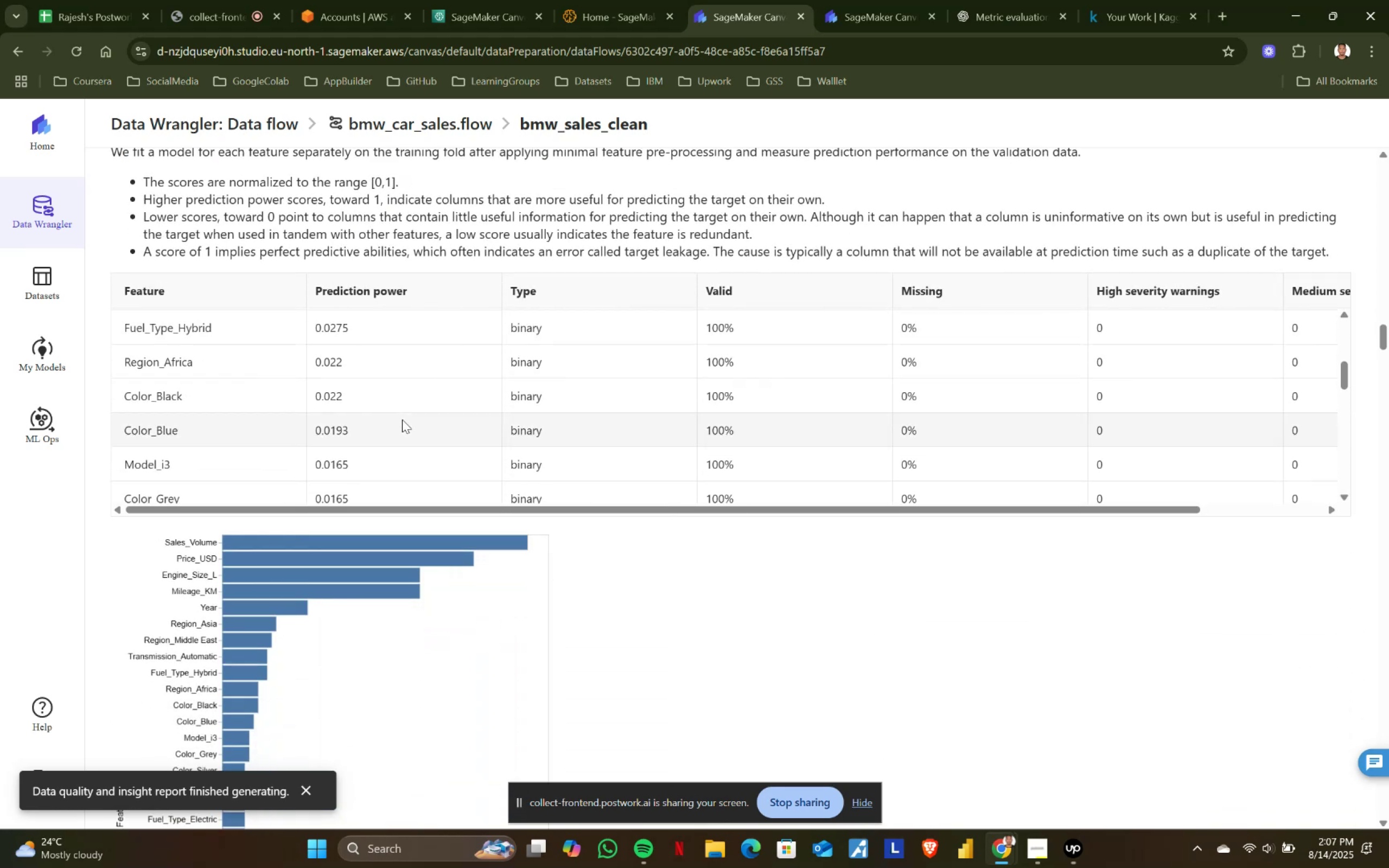 
scroll: coordinate [402, 419], scroll_direction: none, amount: 0.0
 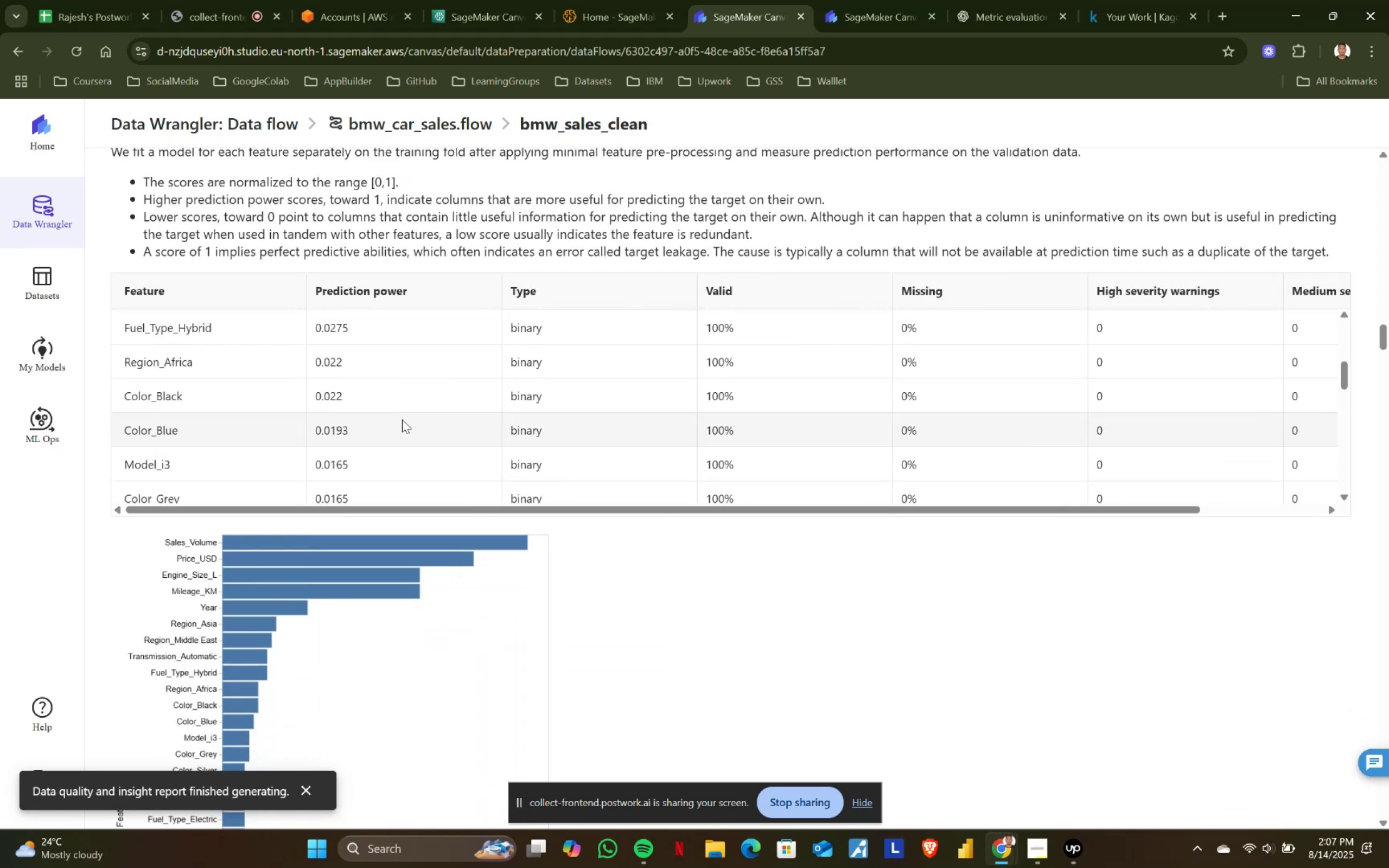 
scroll: coordinate [402, 419], scroll_direction: up, amount: 1.0
 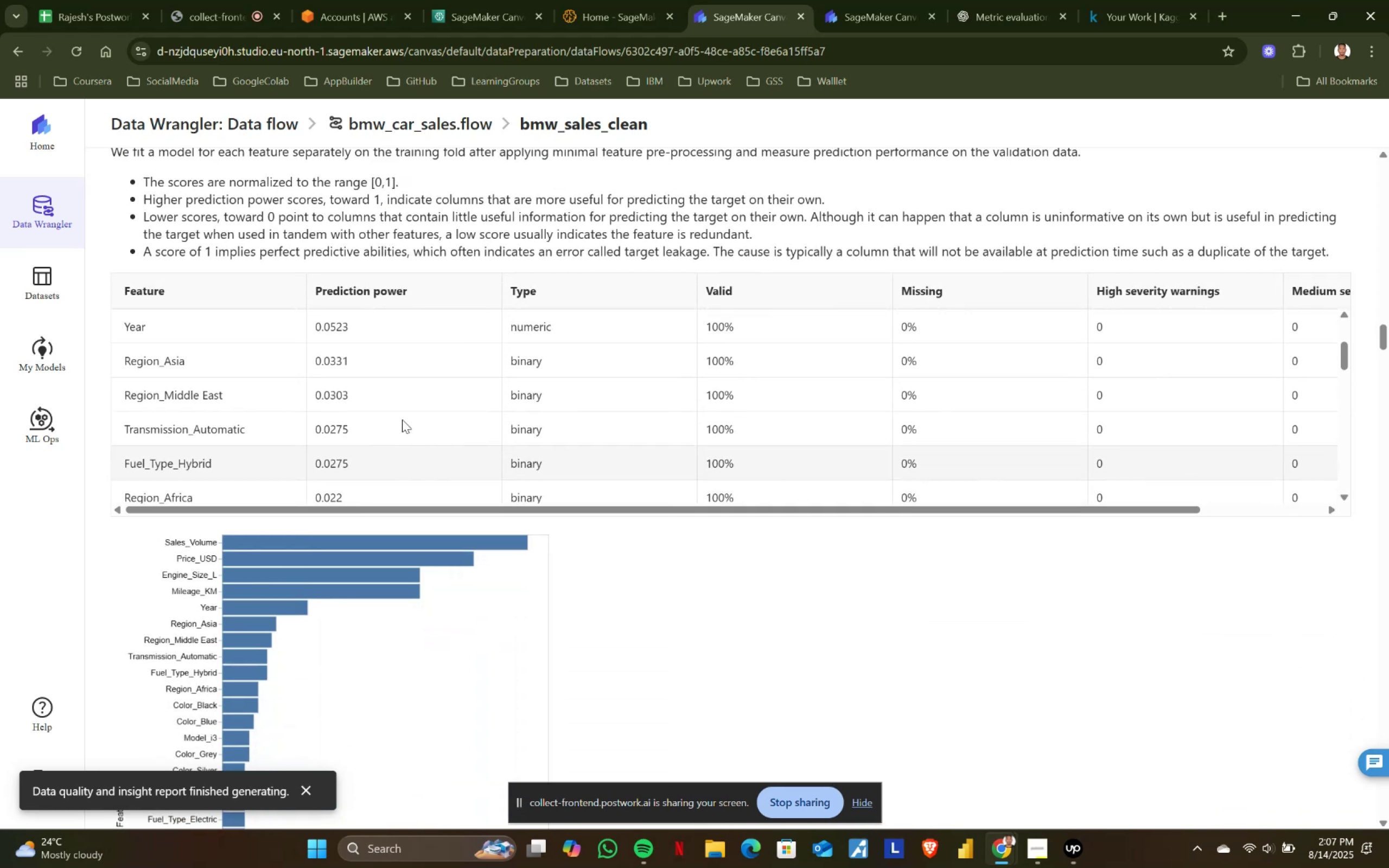 
scroll: coordinate [402, 419], scroll_direction: down, amount: 1.0
 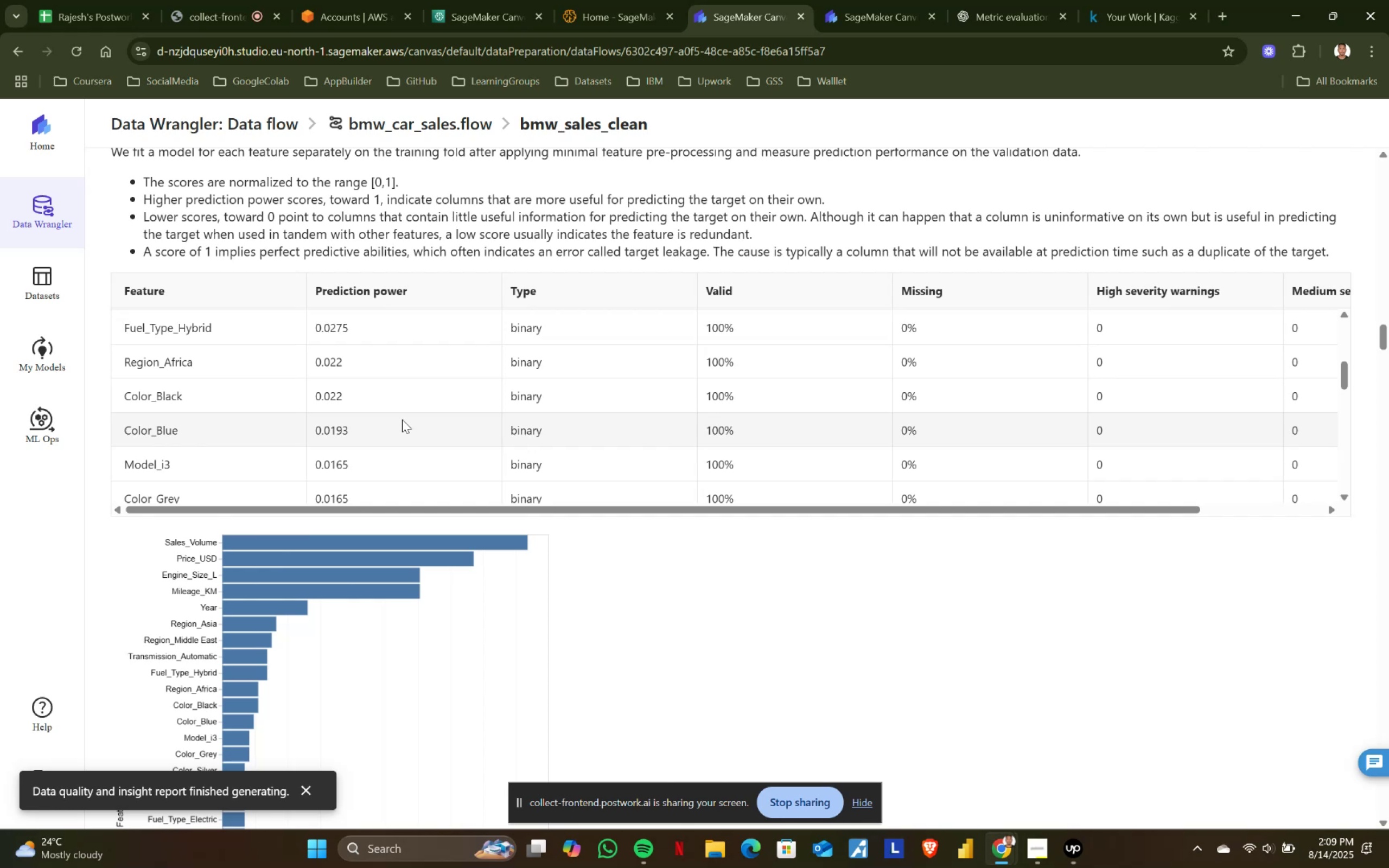 
wait(136.42)
 